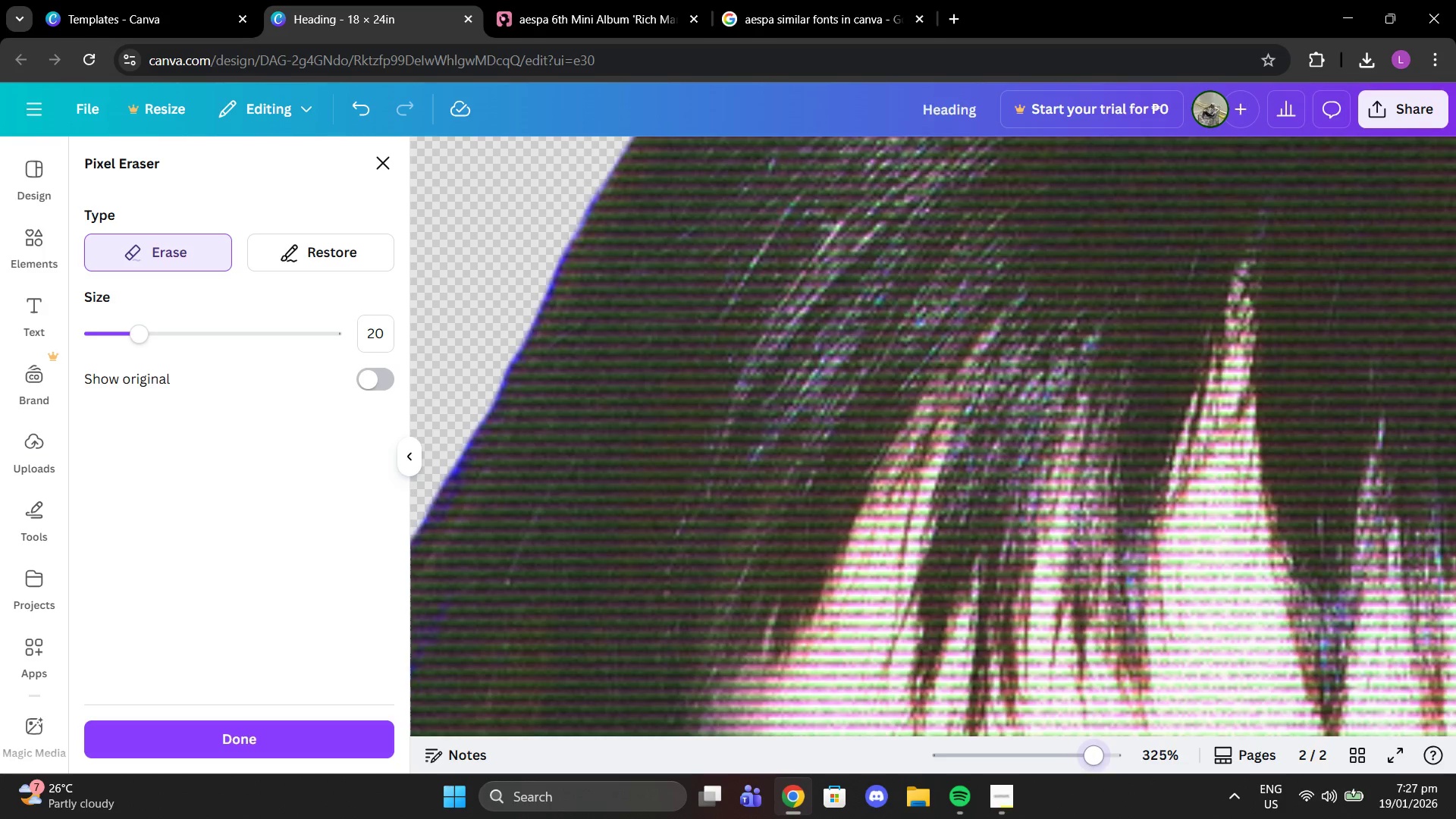 
scroll: coordinate [1066, 483], scroll_direction: up, amount: 10.0
 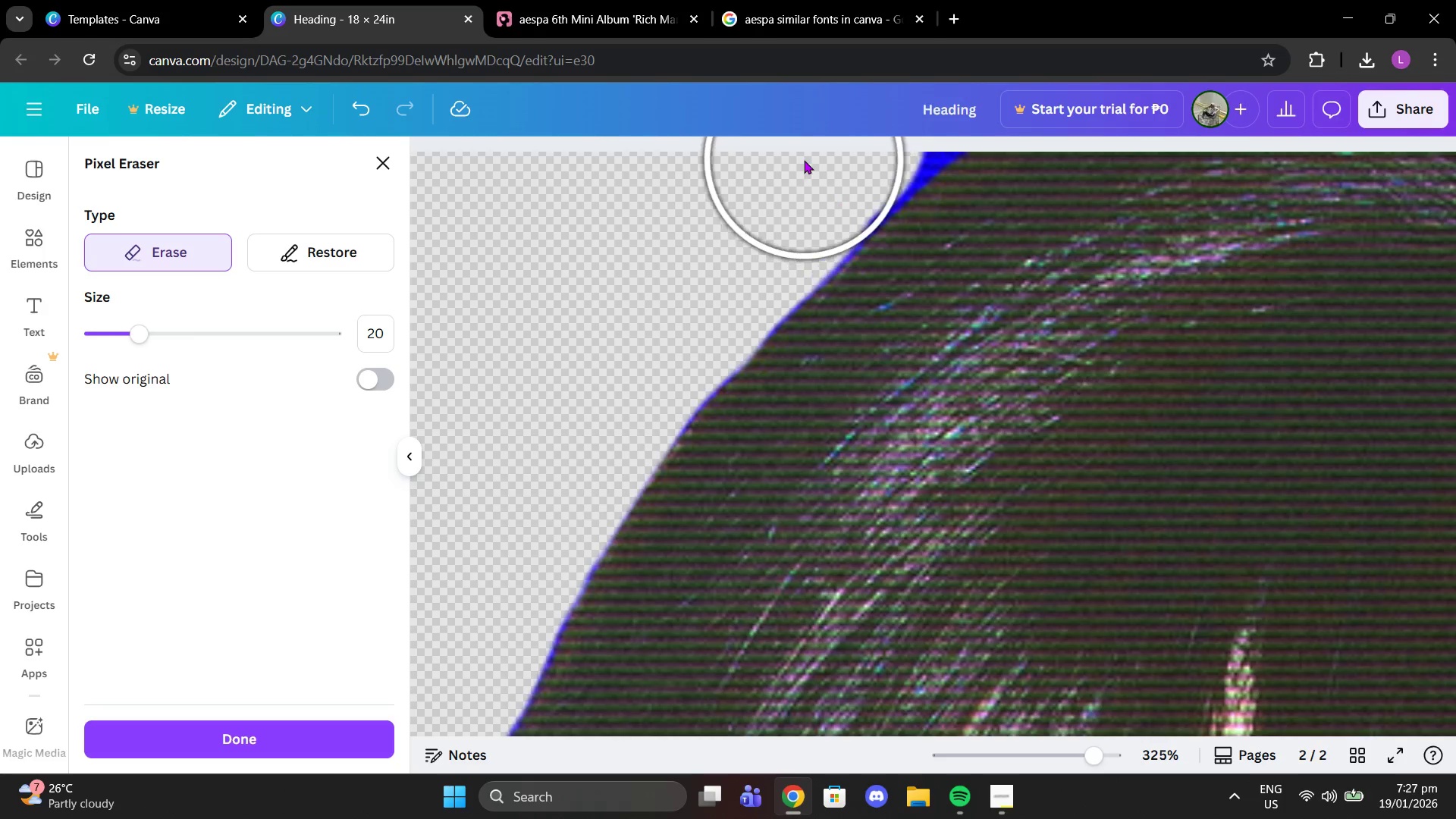 
left_click([804, 160])
 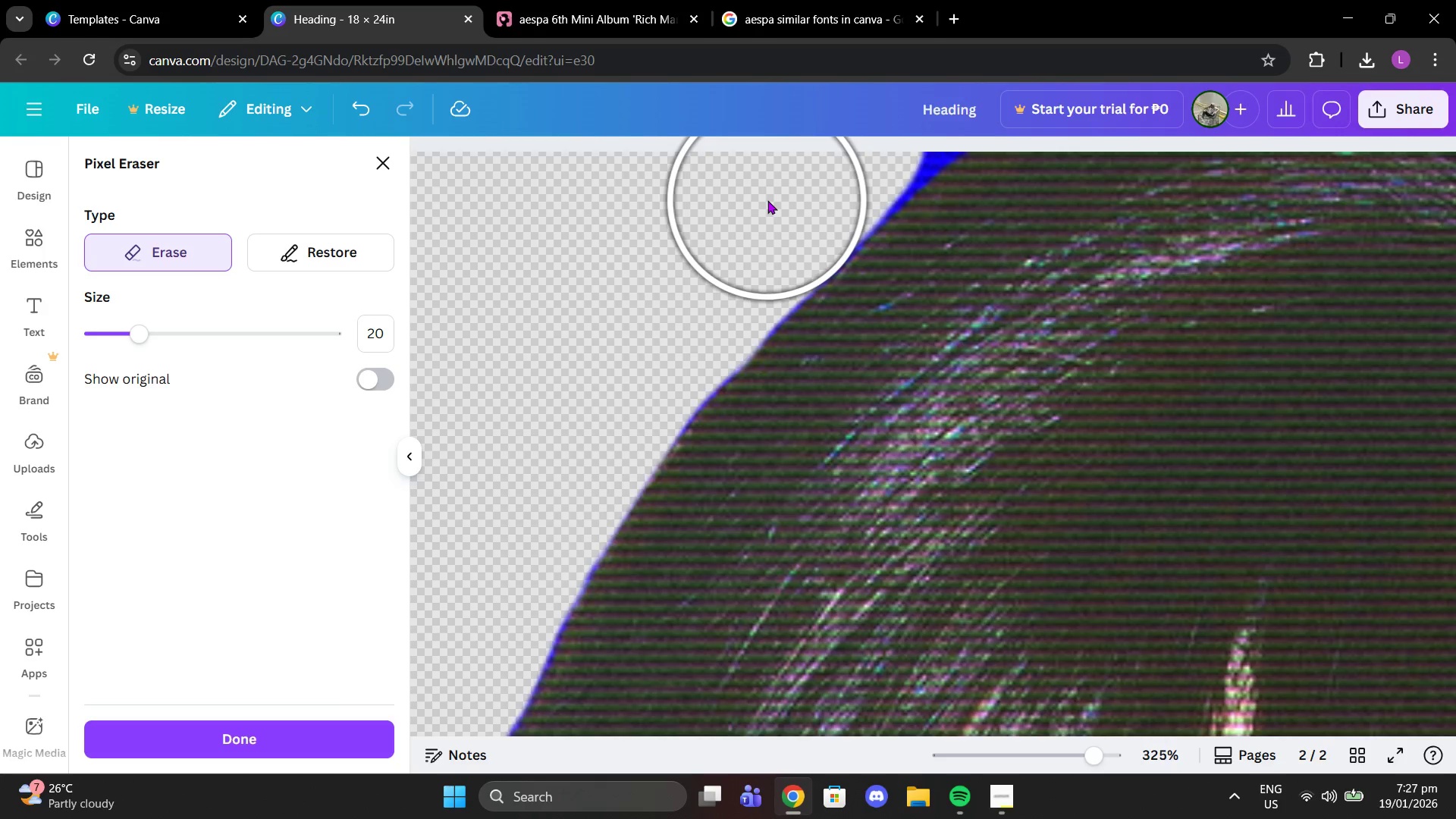 
left_click([771, 198])
 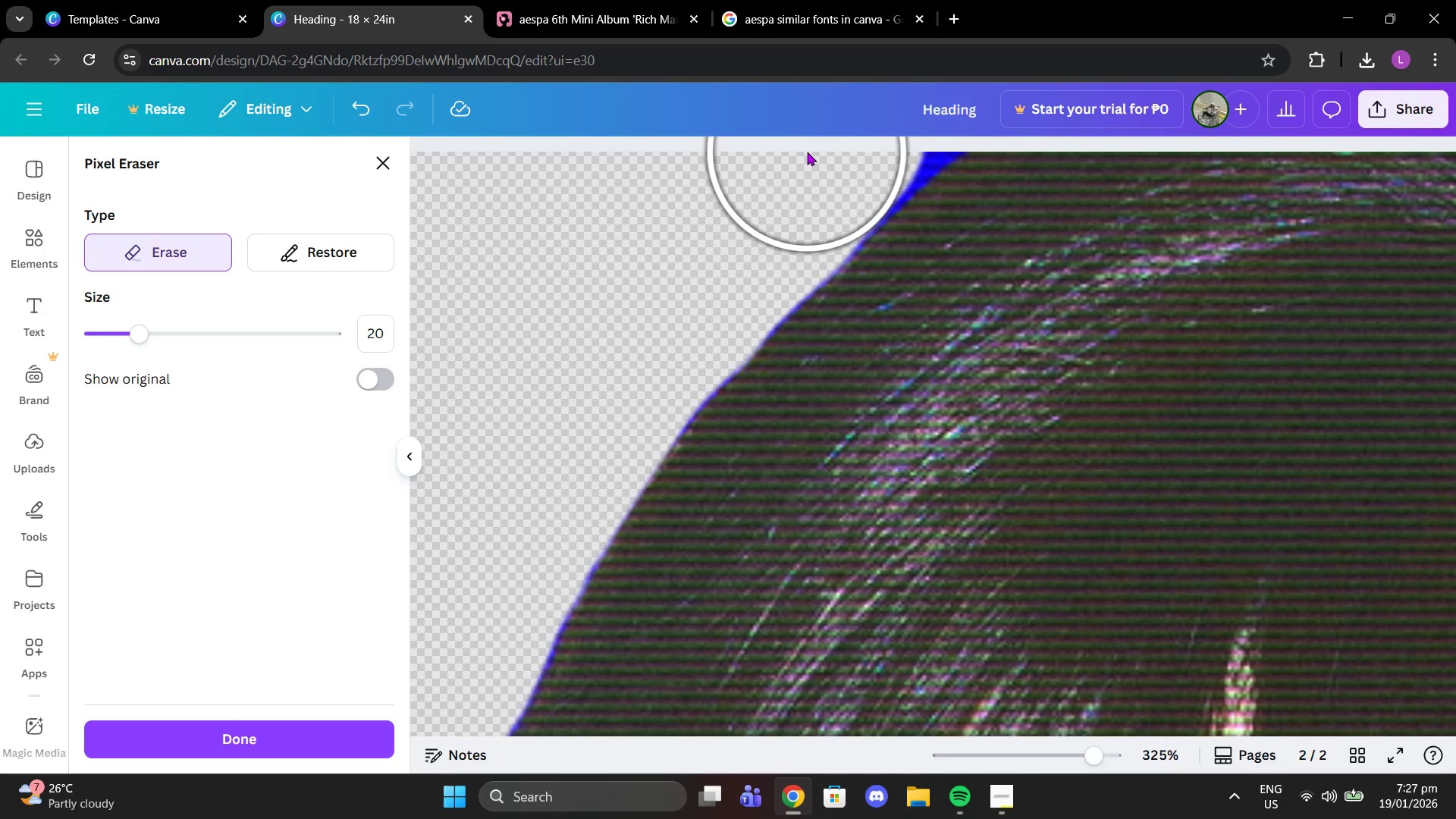 
left_click([807, 152])
 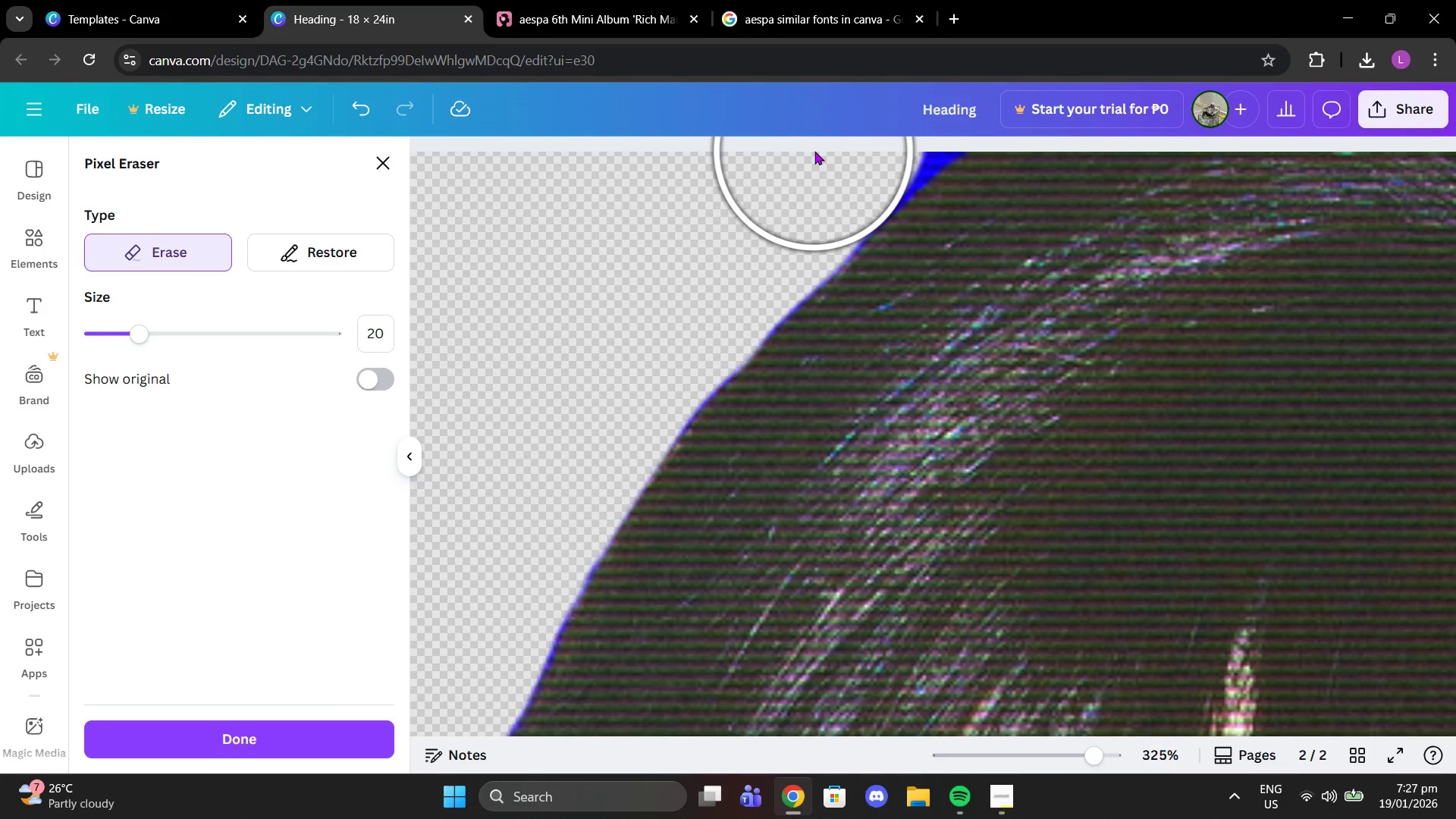 
left_click([814, 151])
 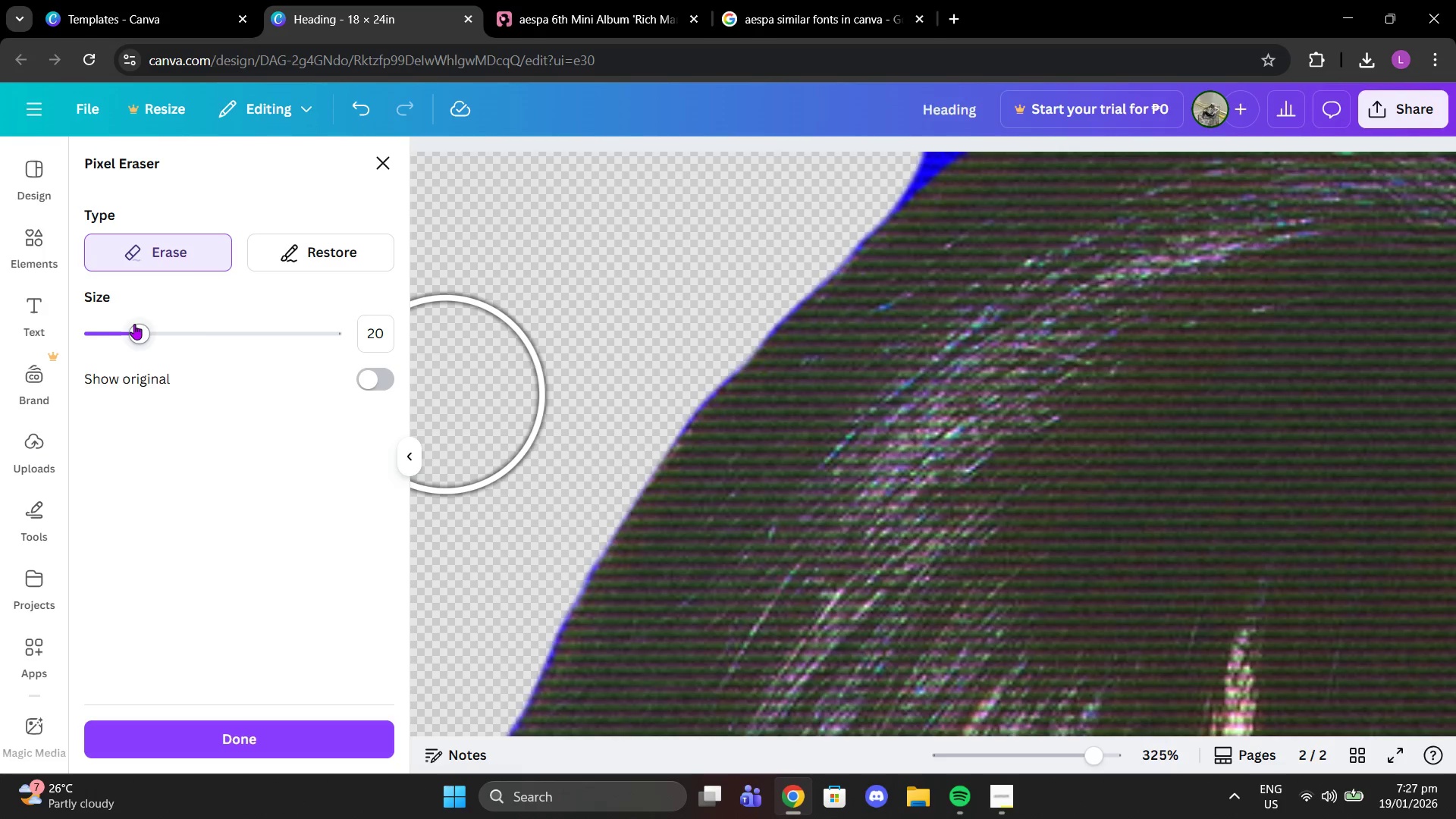 
left_click_drag(start_coordinate=[134, 328], to_coordinate=[104, 324])
 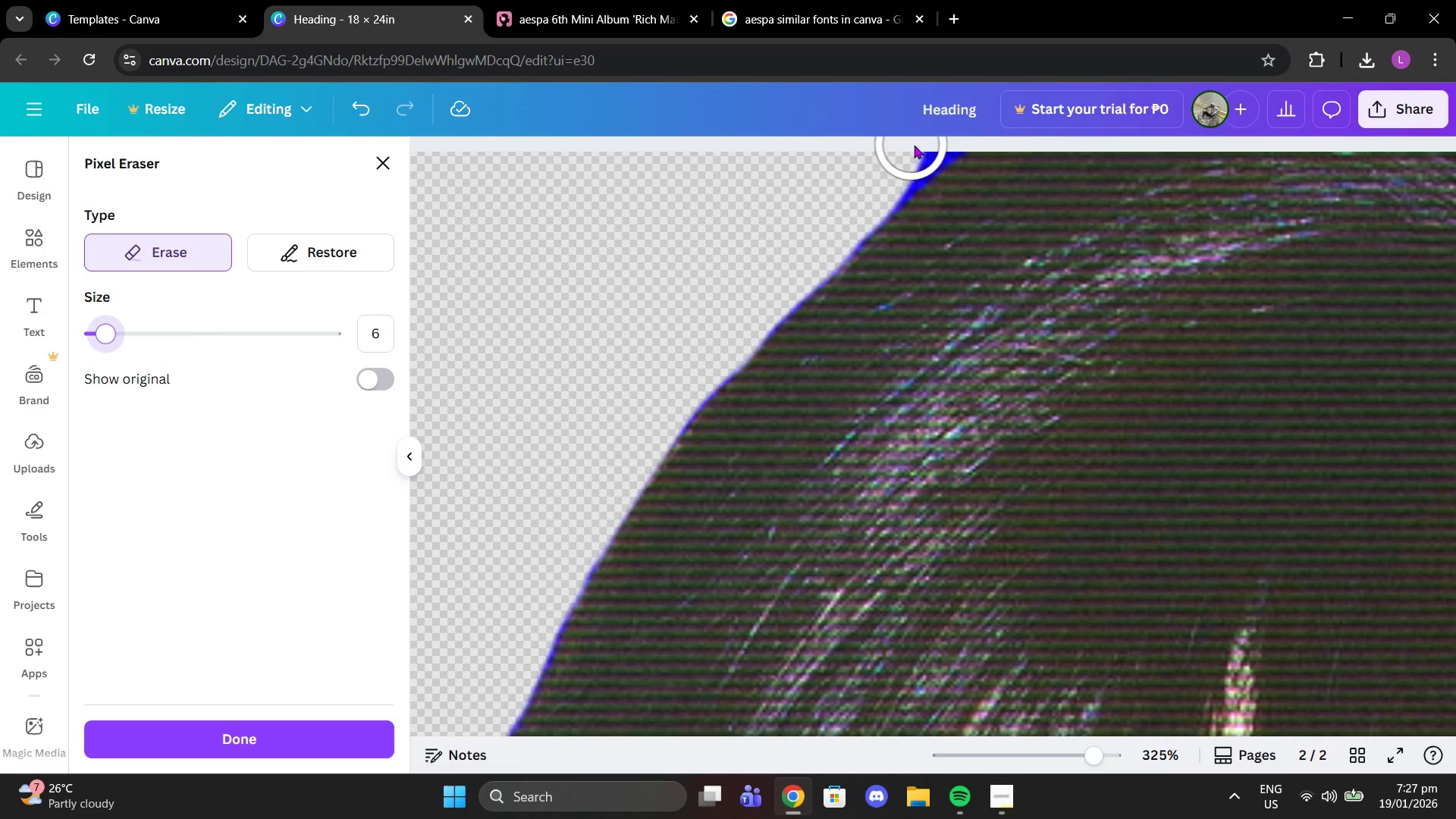 
left_click([918, 146])
 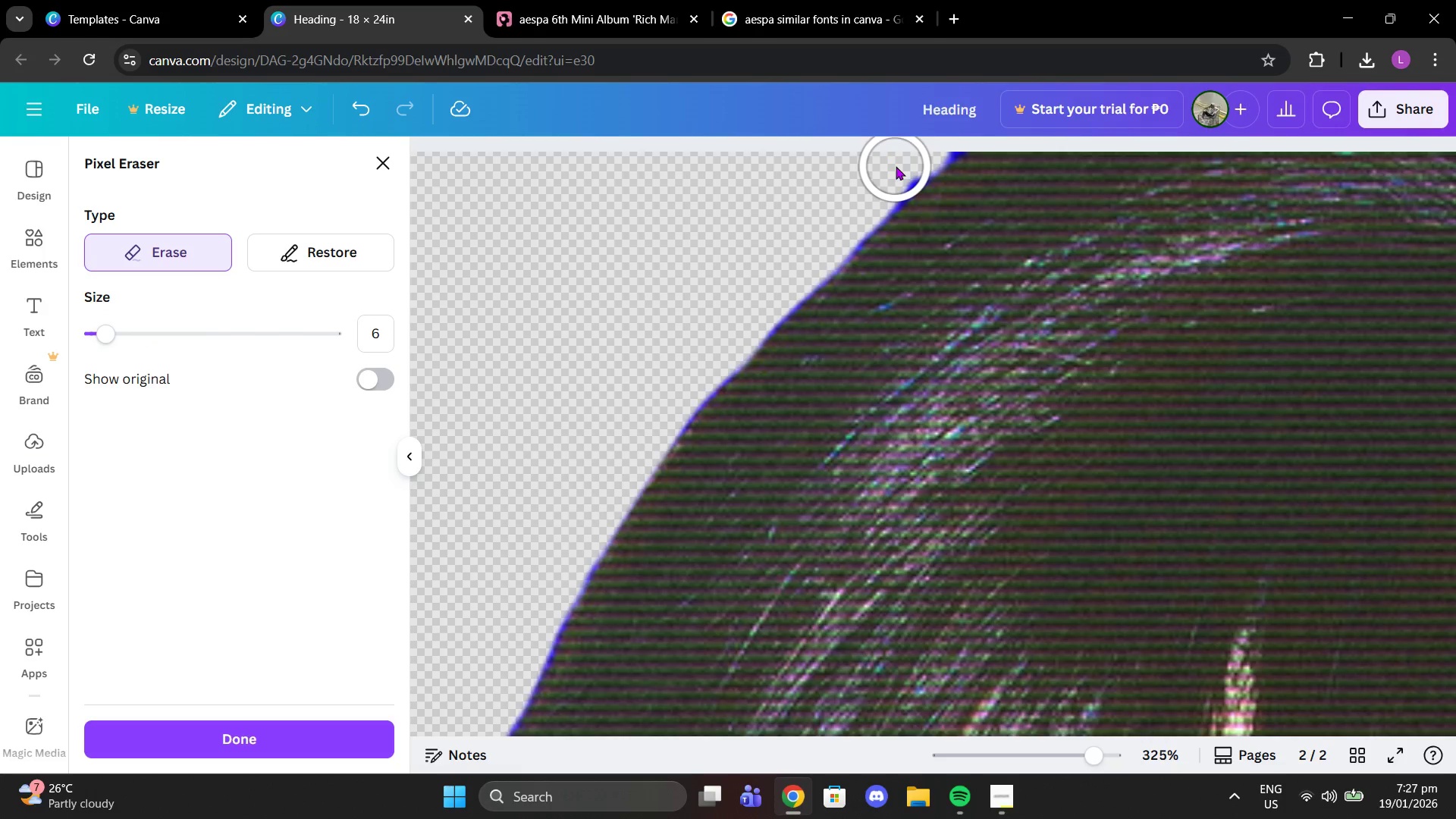 
left_click([896, 166])
 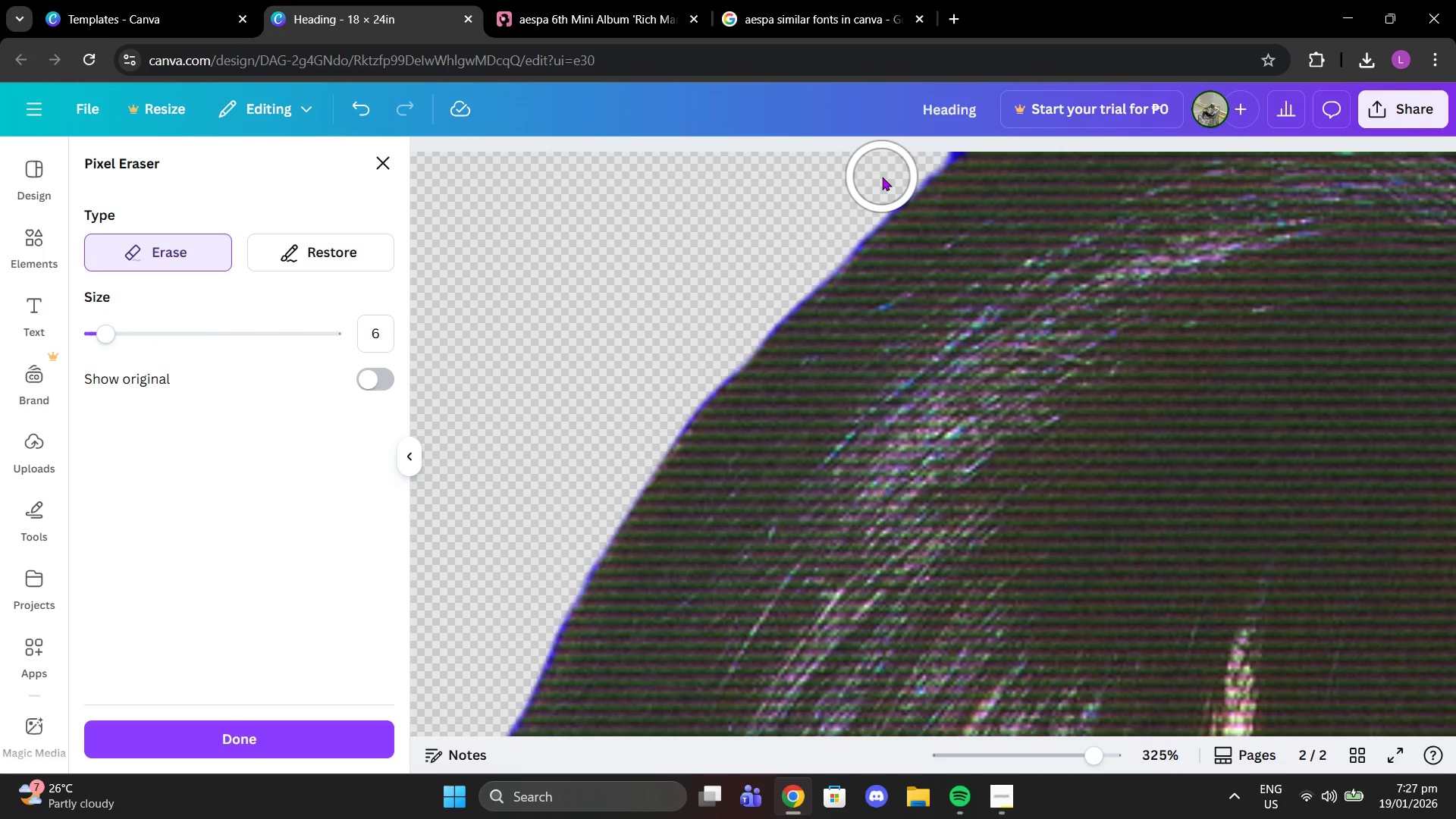 
left_click([882, 177])
 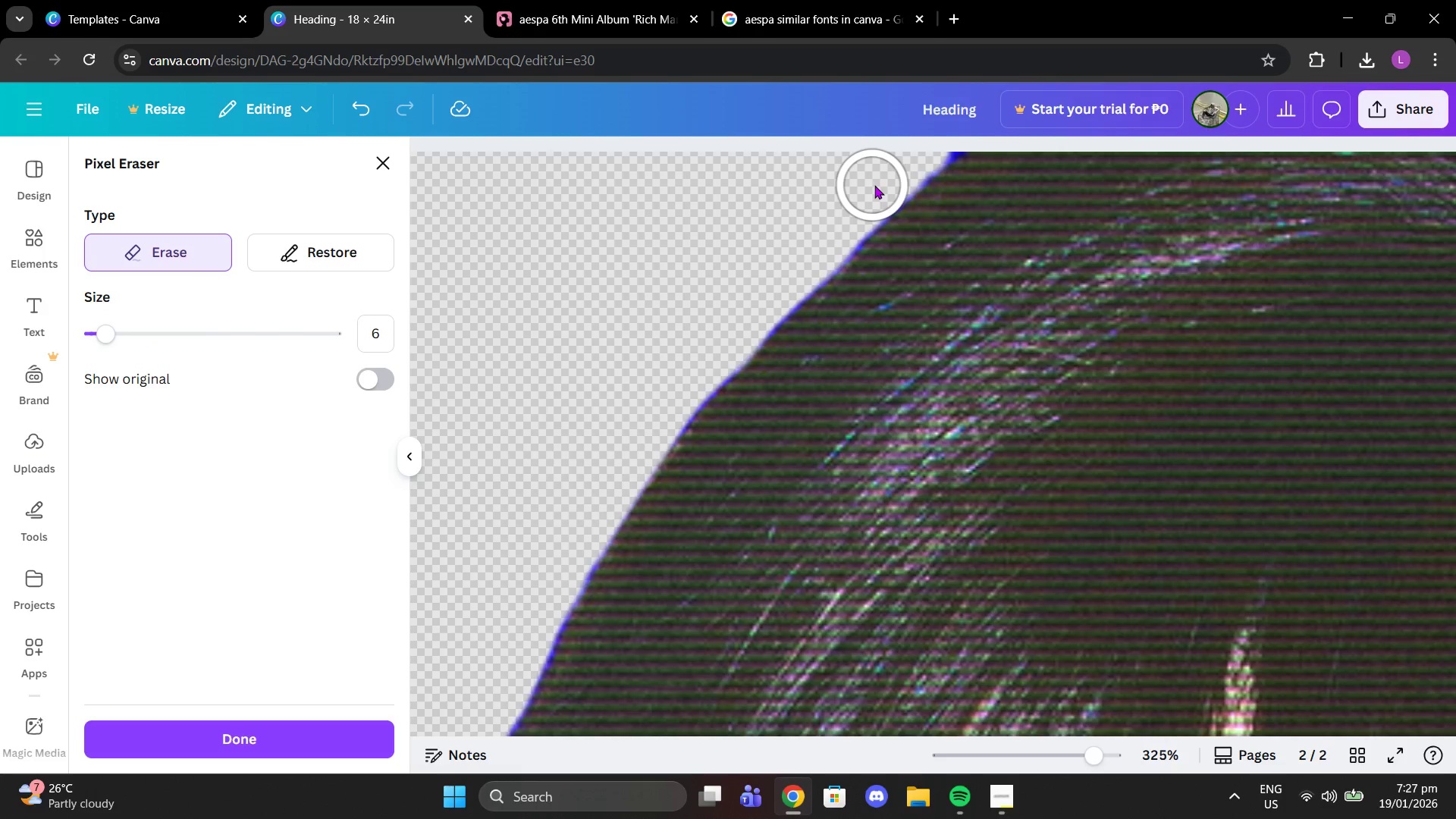 
left_click([874, 185])
 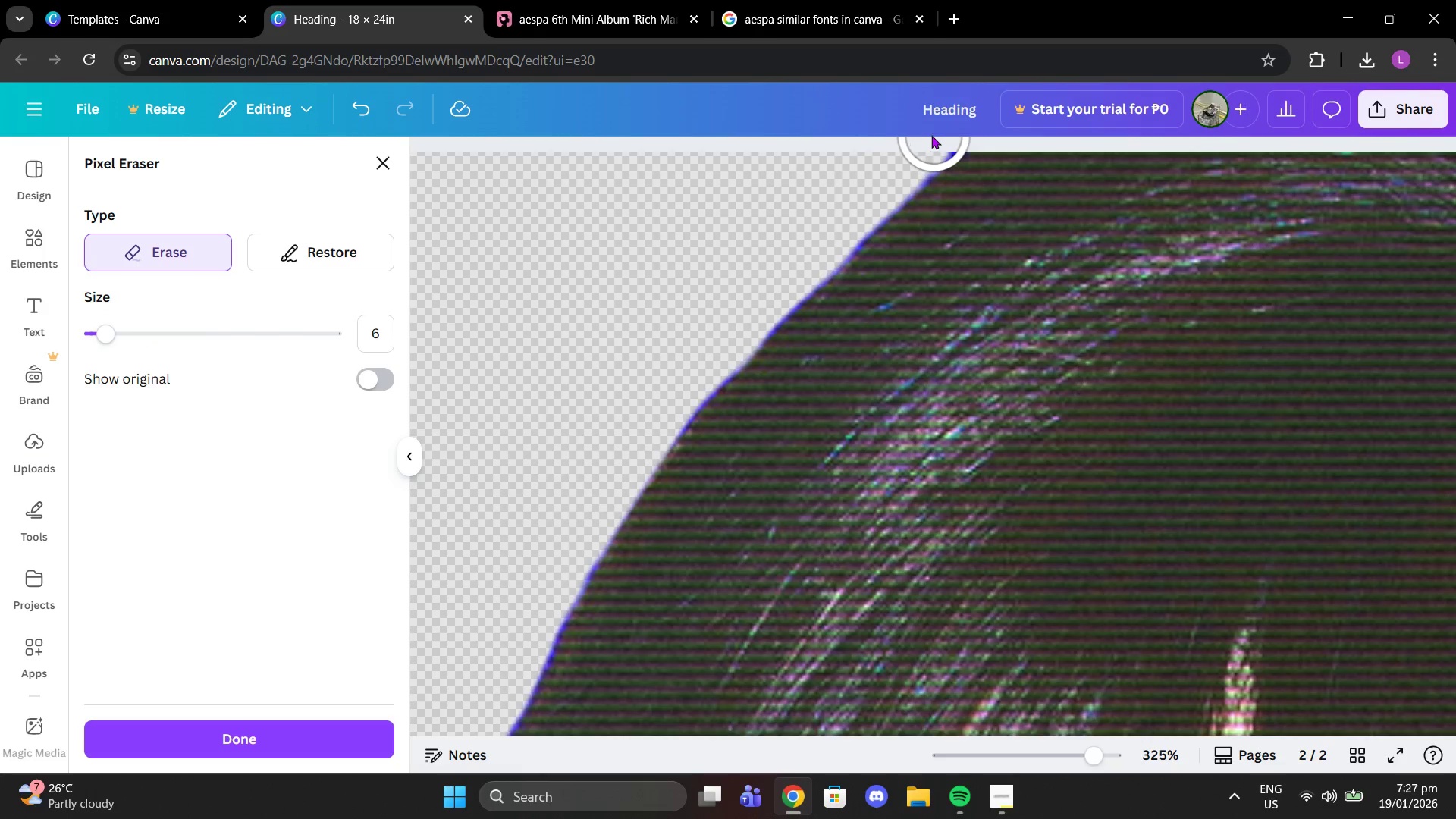 
left_click([927, 135])
 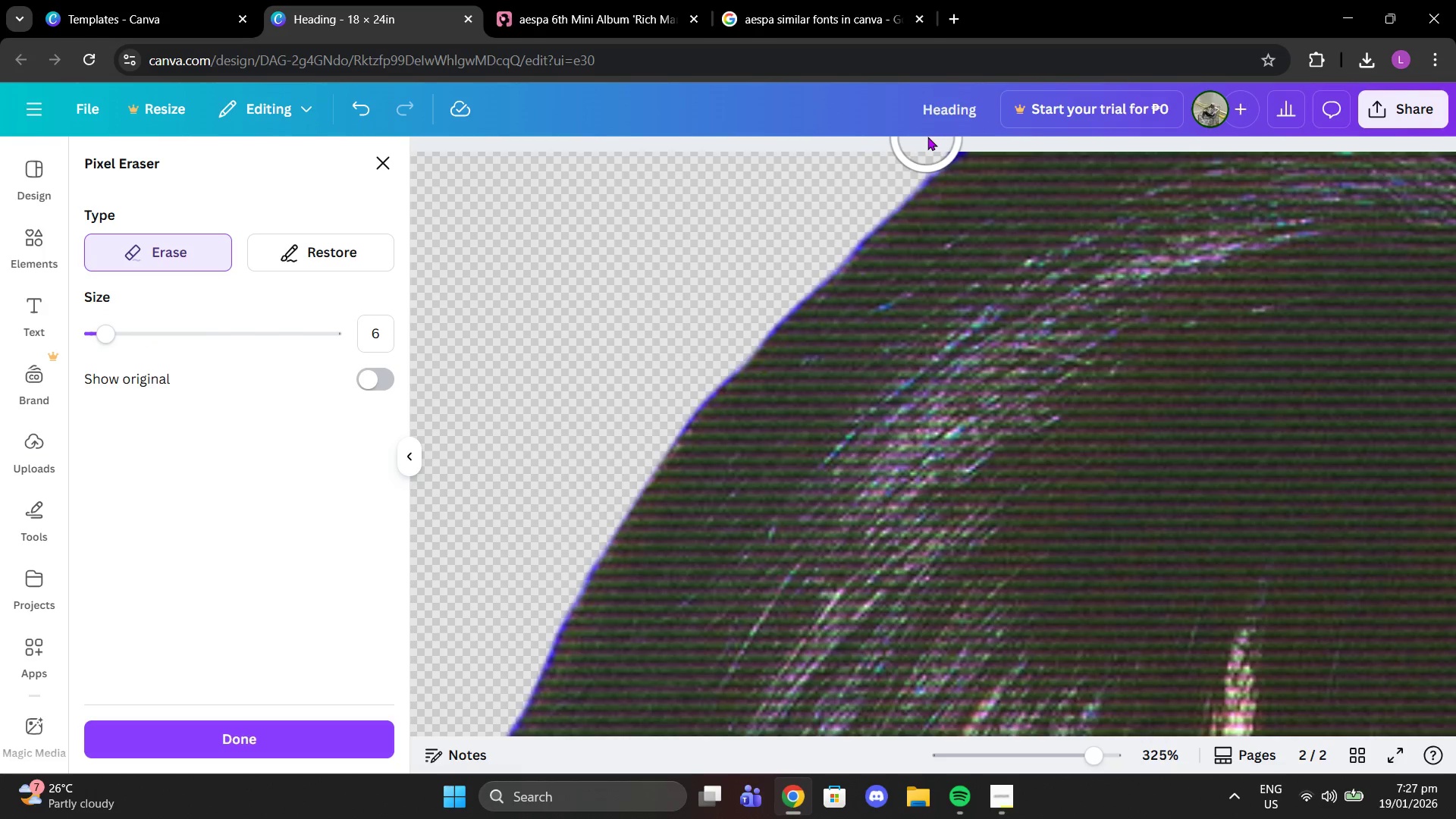 
left_click([927, 136])
 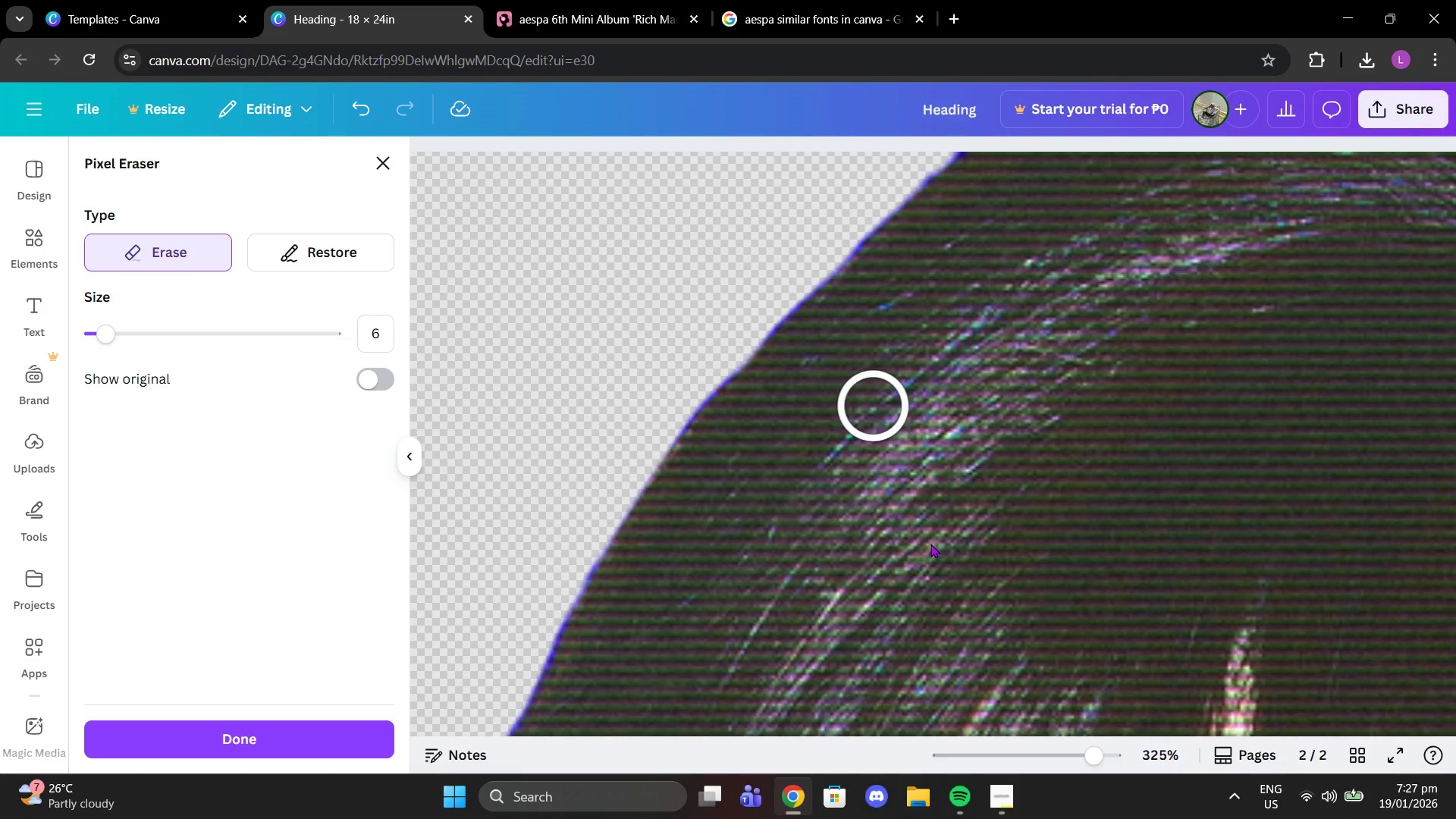 
left_click_drag(start_coordinate=[1096, 747], to_coordinate=[1031, 747])
 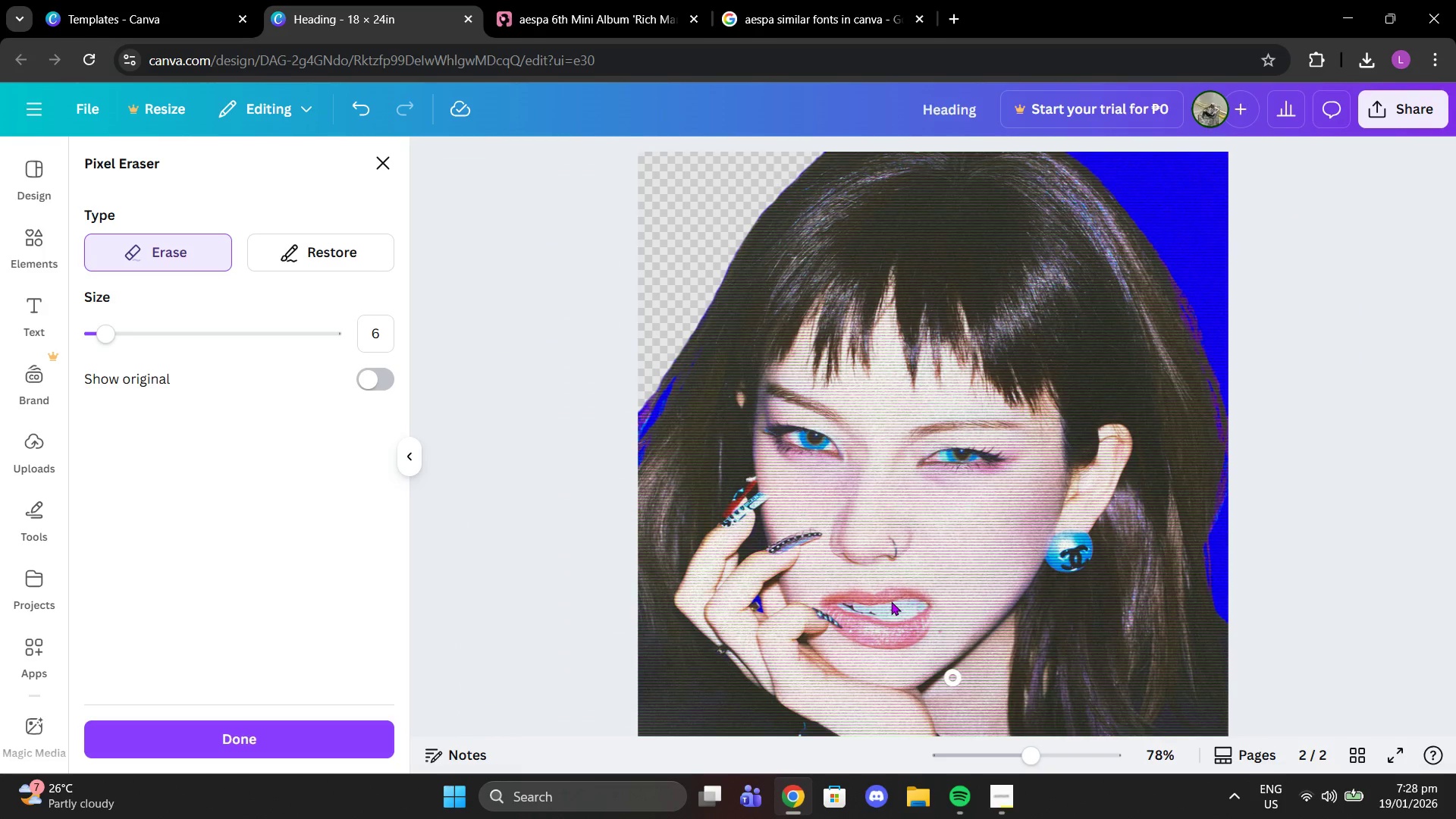 
left_click_drag(start_coordinate=[1043, 752], to_coordinate=[1102, 747])
 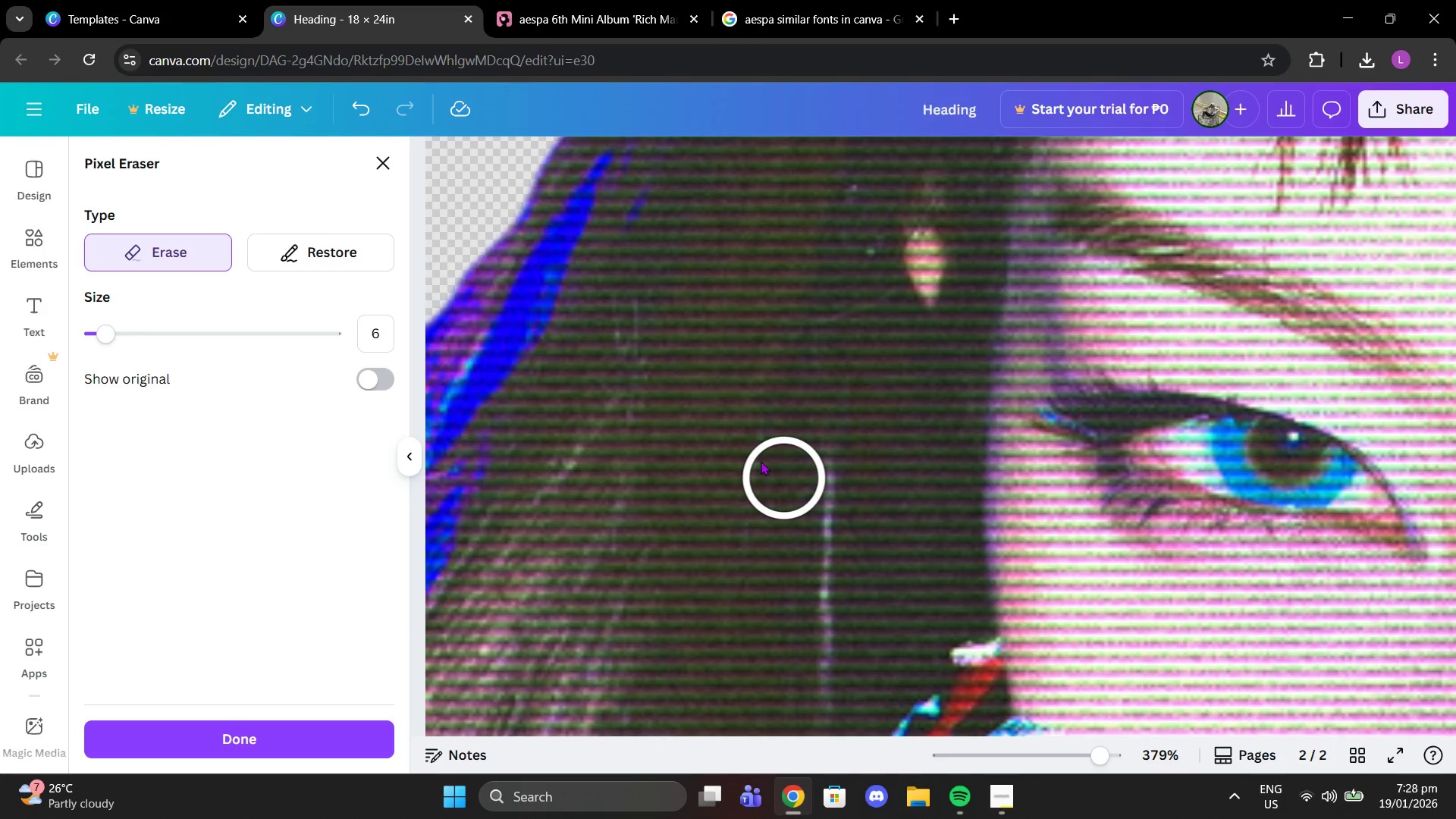 
left_click_drag(start_coordinate=[1100, 765], to_coordinate=[1078, 765])
 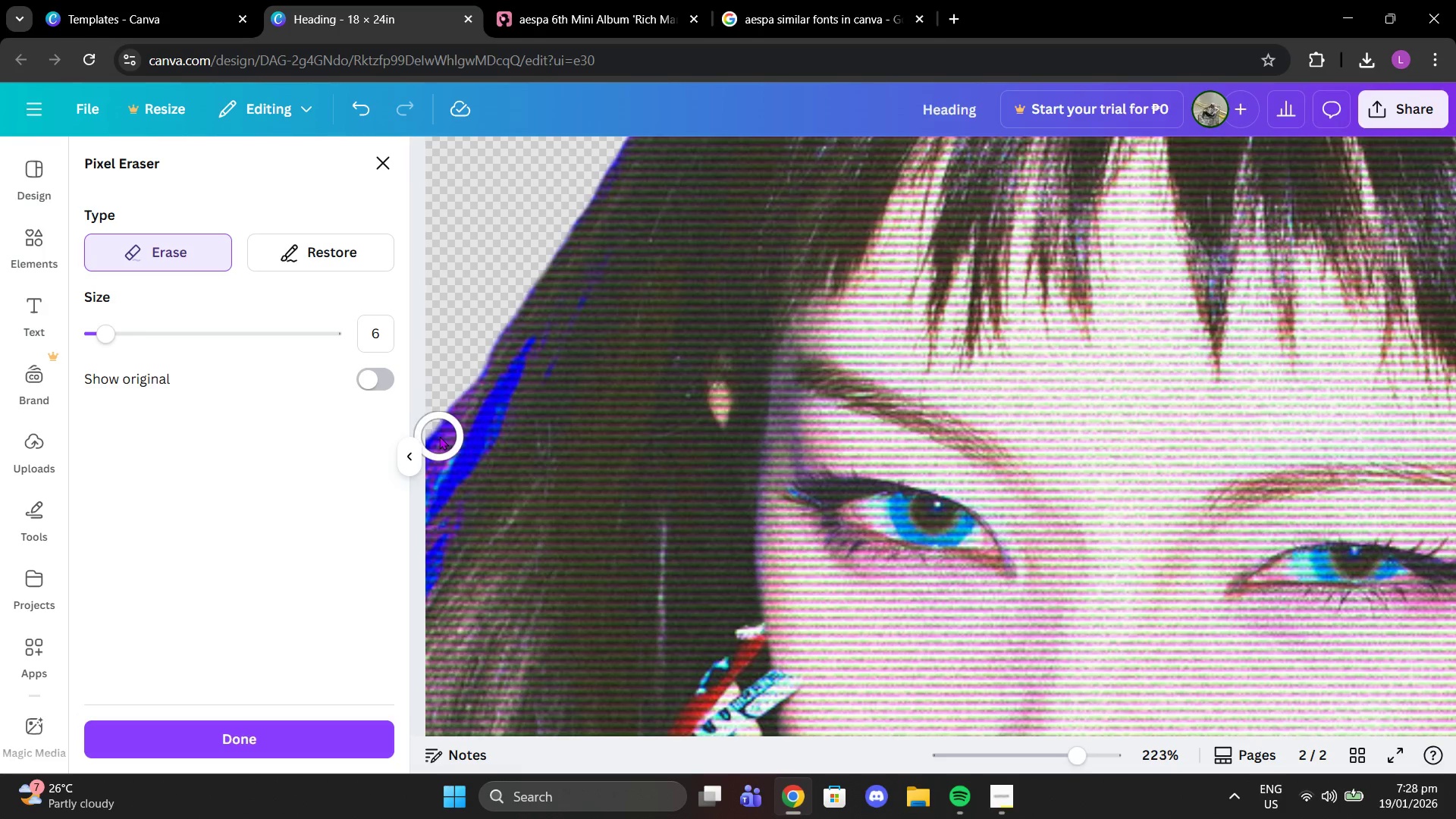 
left_click([410, 432])
 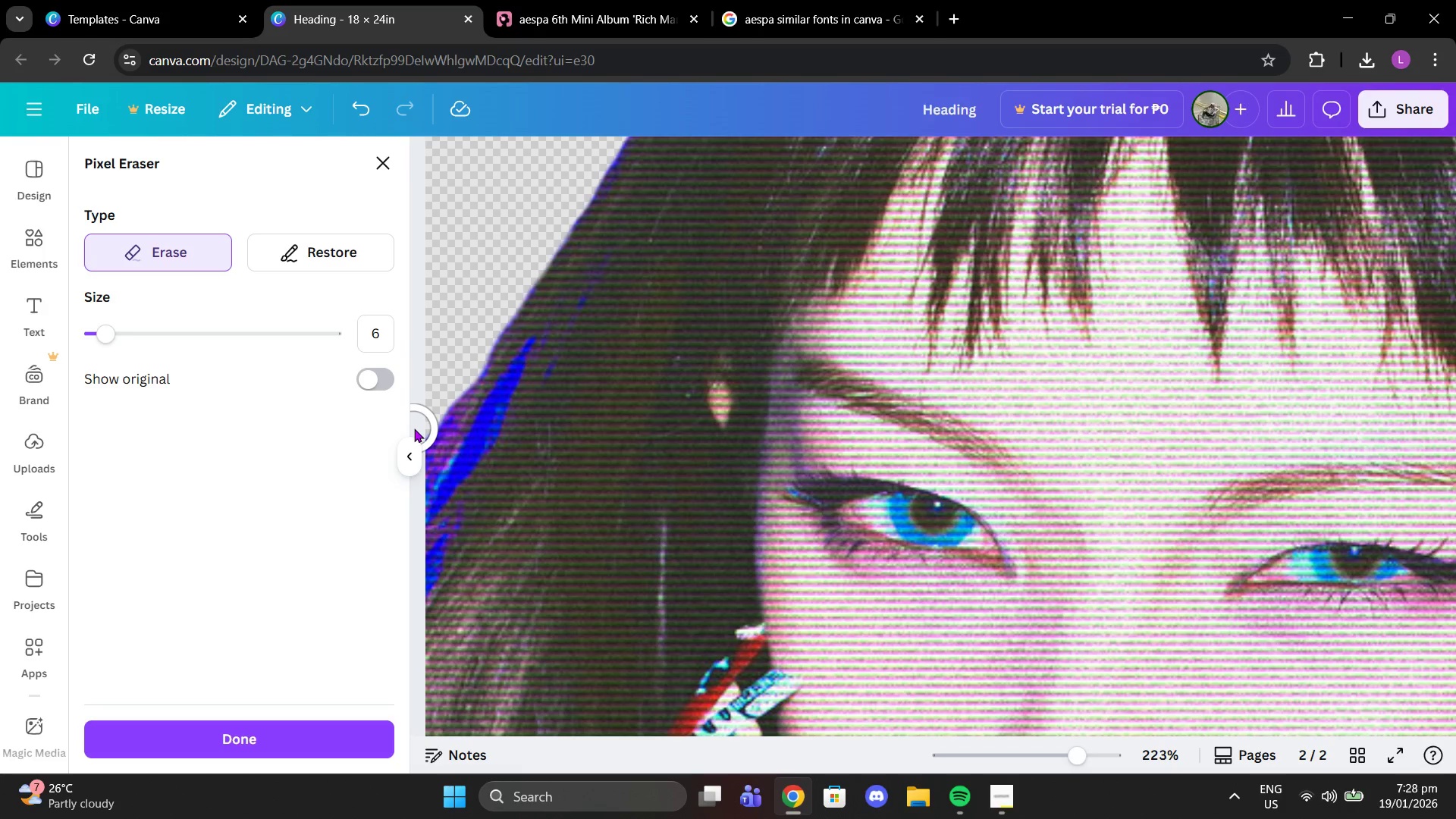 
left_click([414, 428])
 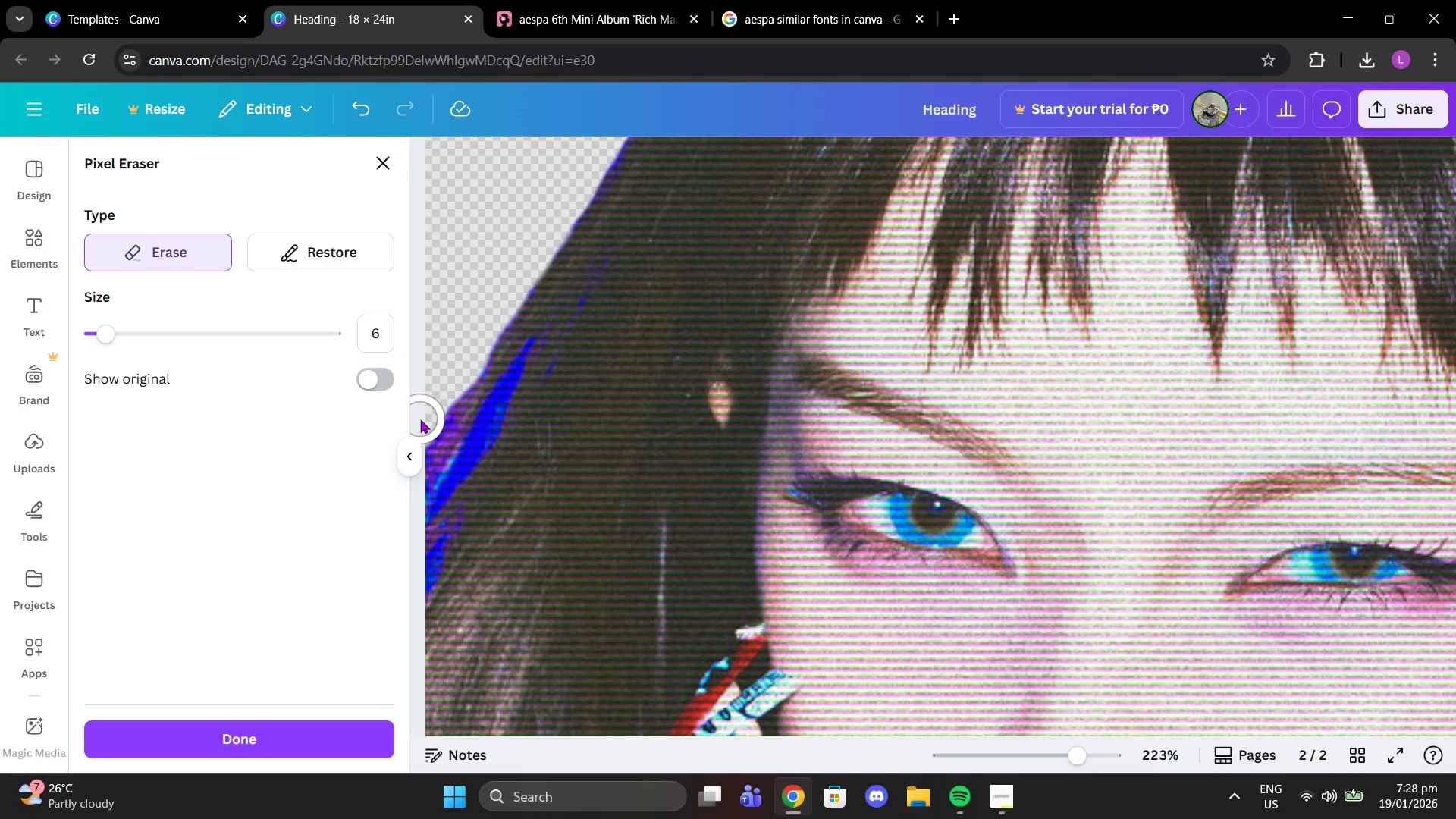 
left_click([420, 419])
 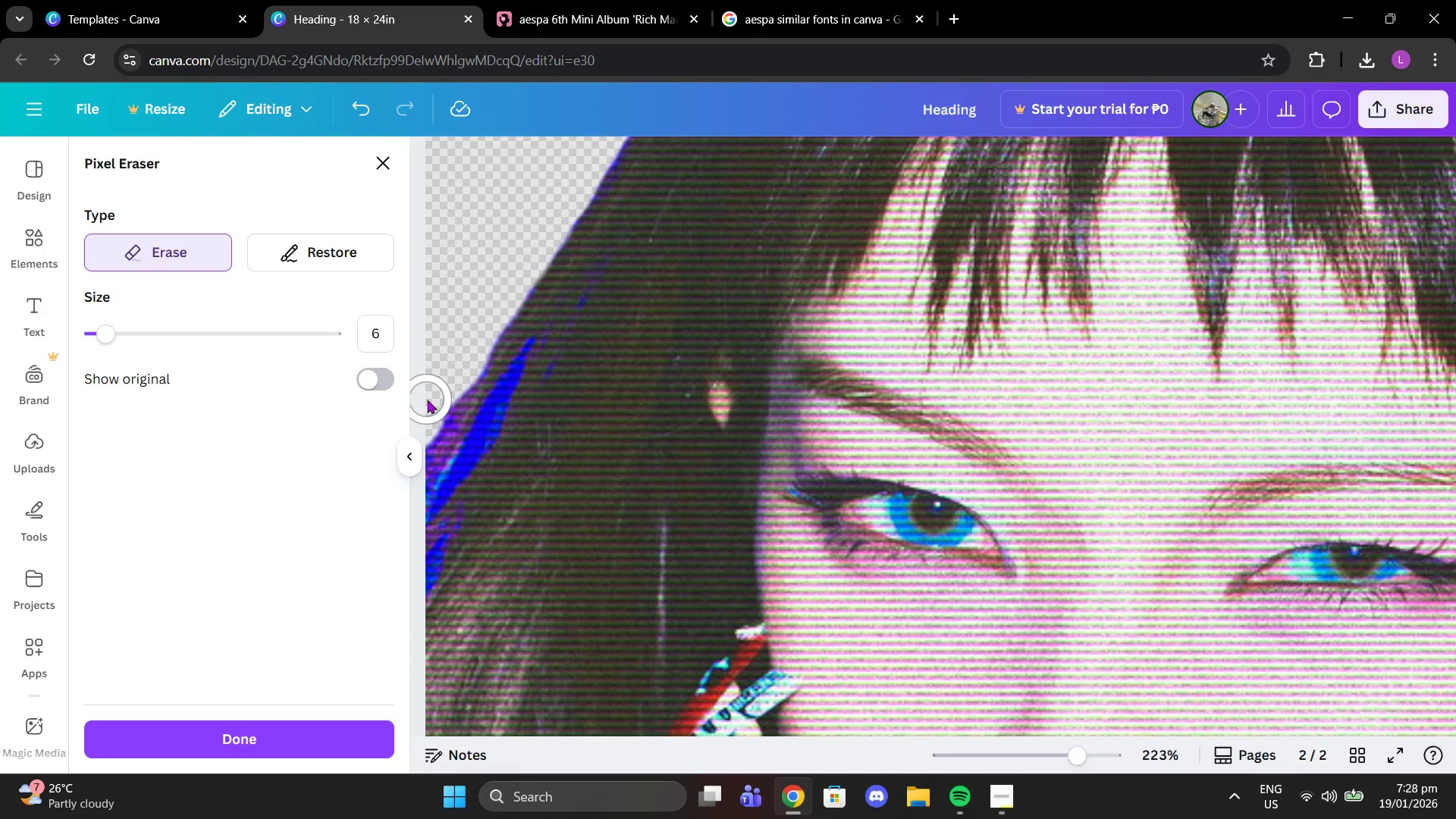 
left_click([427, 400])
 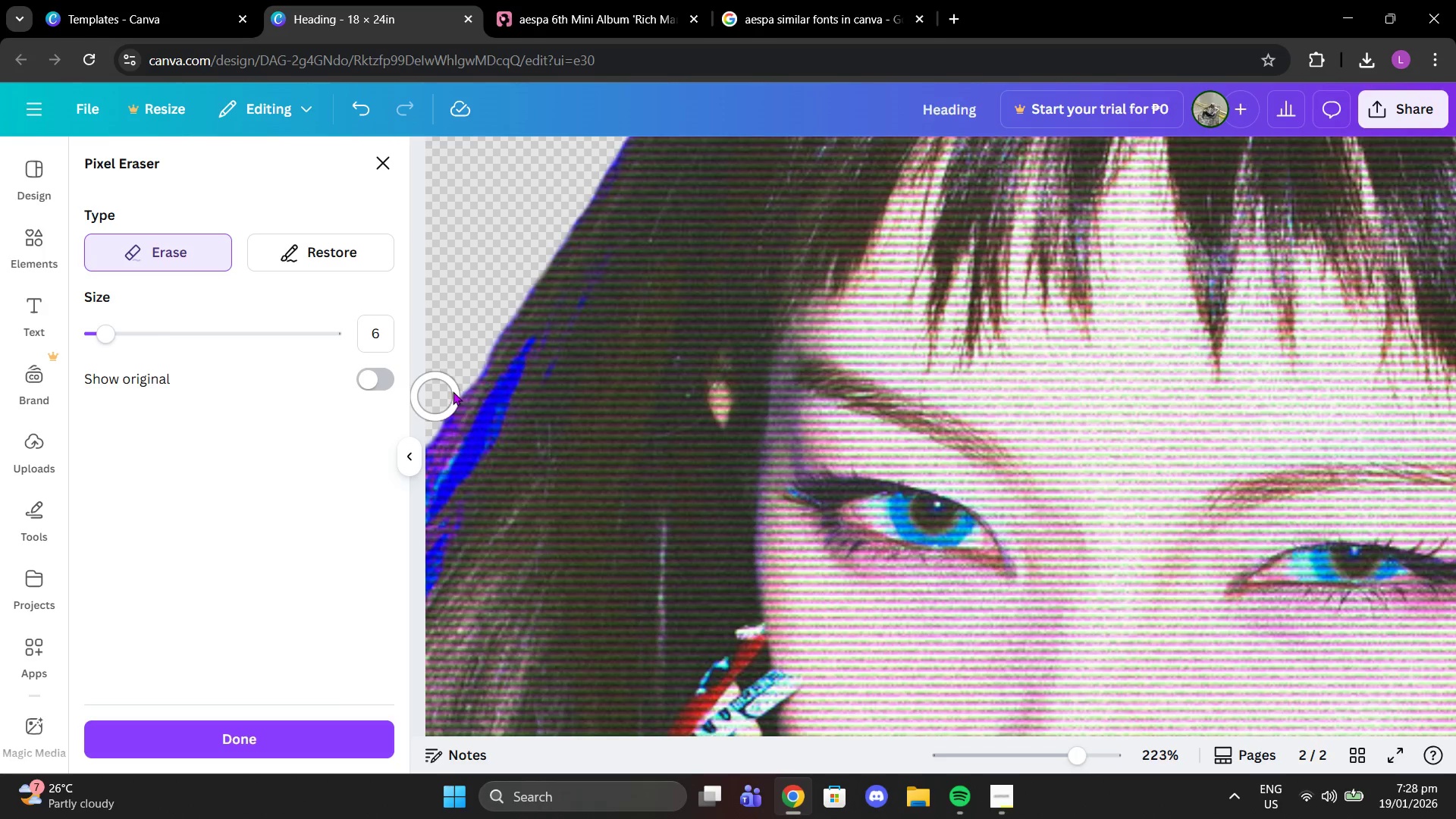 
left_click_drag(start_coordinate=[1062, 756], to_coordinate=[1138, 736])
 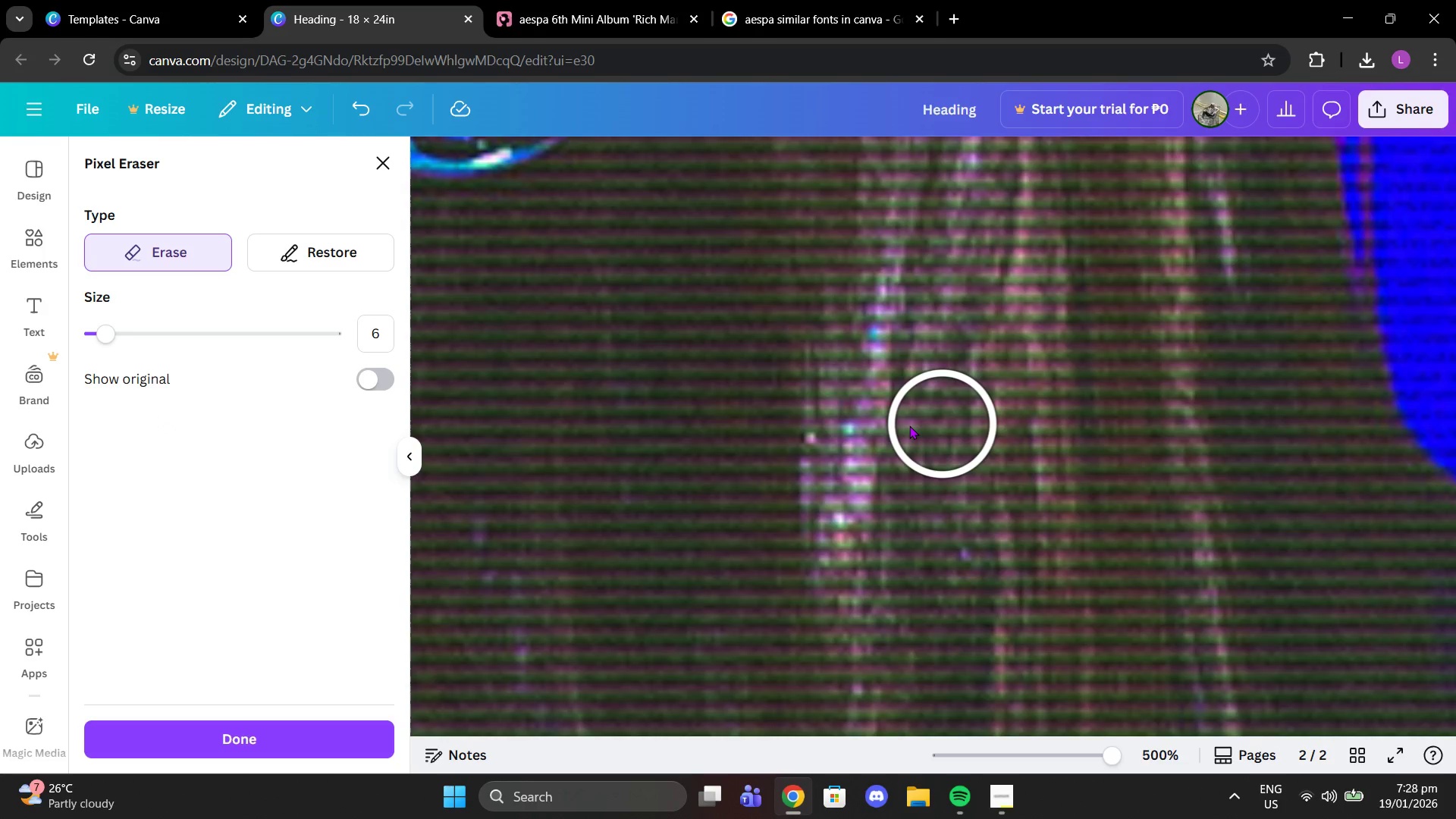 
scroll: coordinate [1137, 388], scroll_direction: up, amount: 6.0
 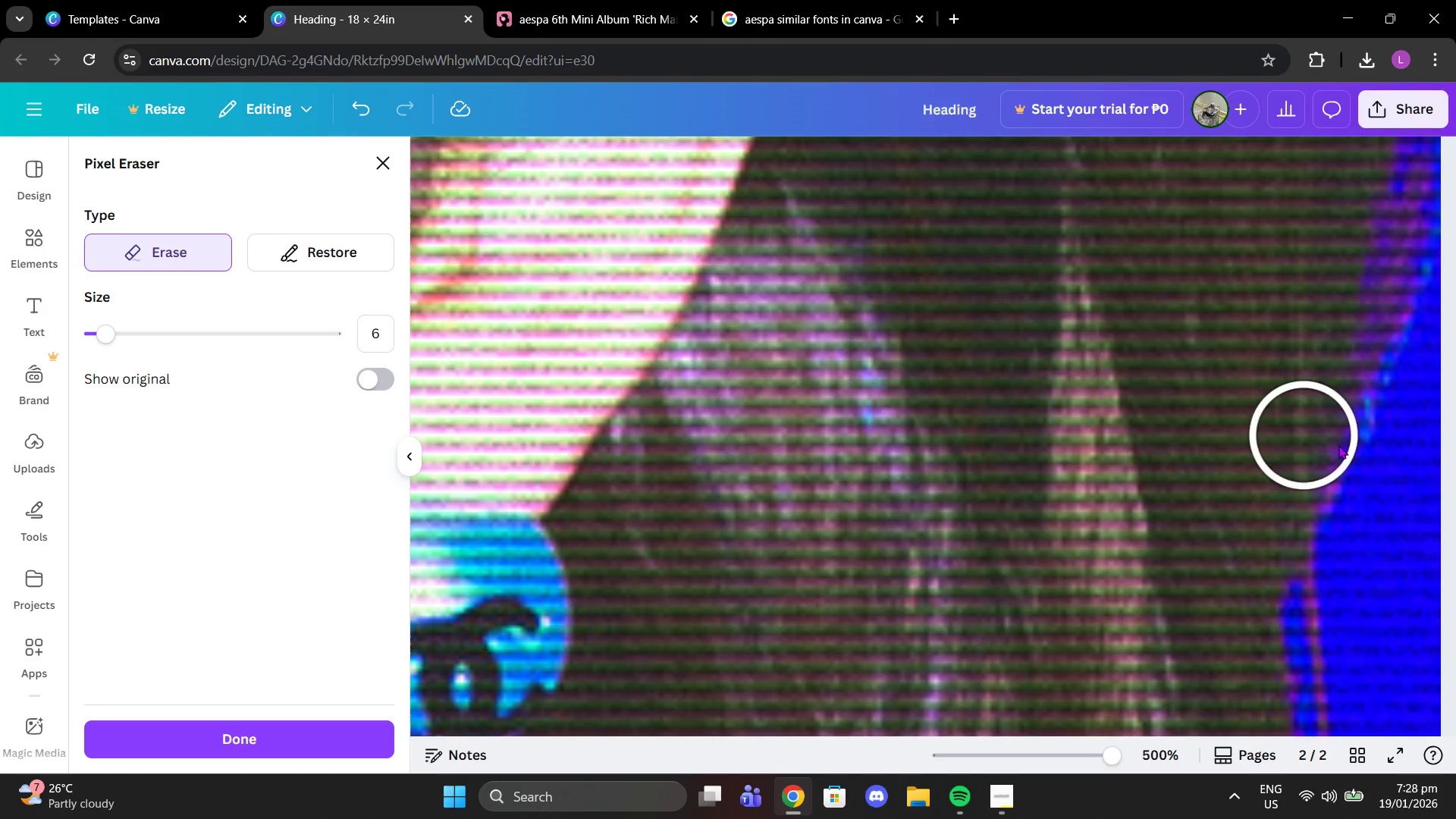 
left_click([1437, 418])
 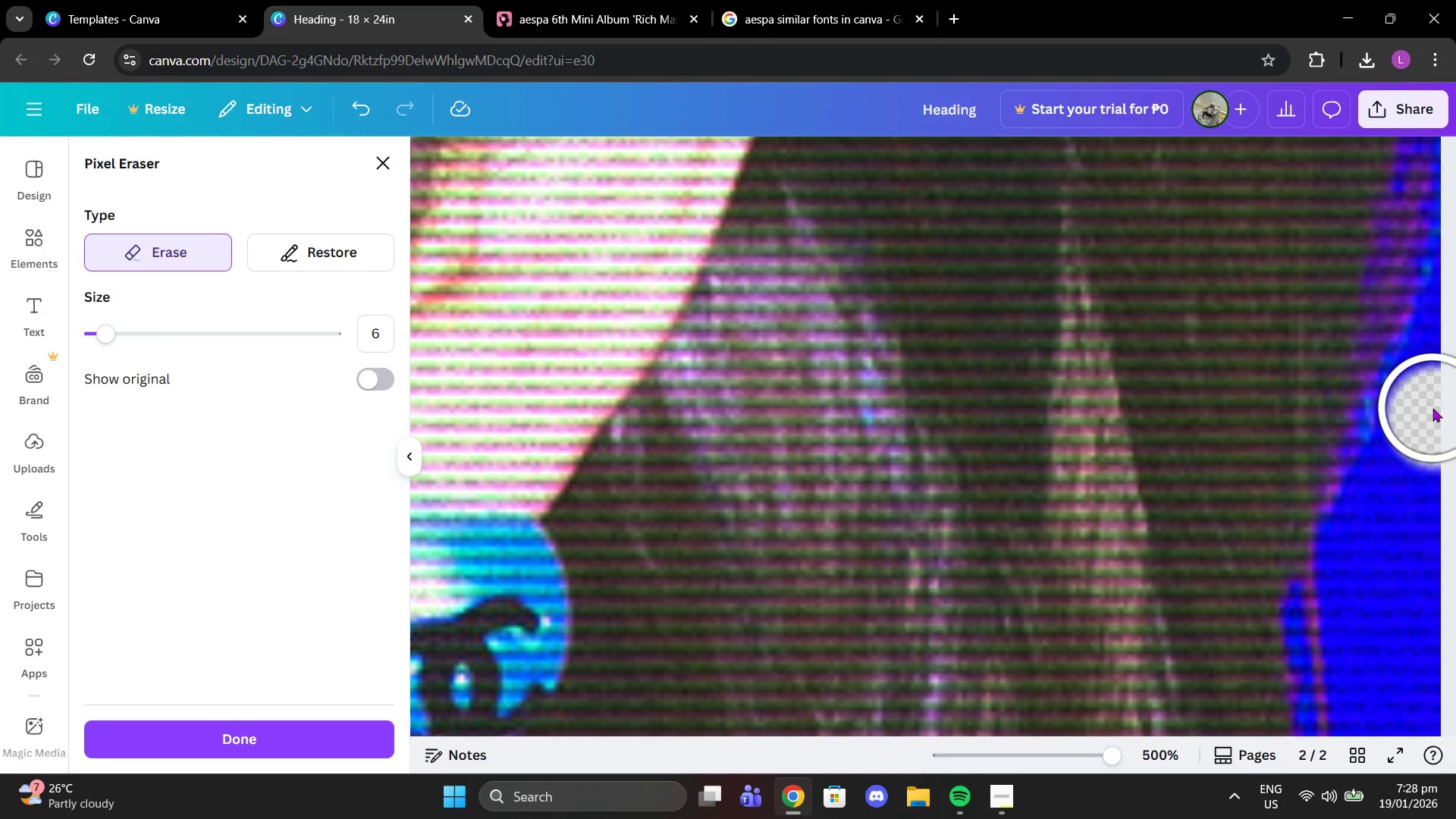 
left_click_drag(start_coordinate=[1432, 407], to_coordinate=[1421, 483])
 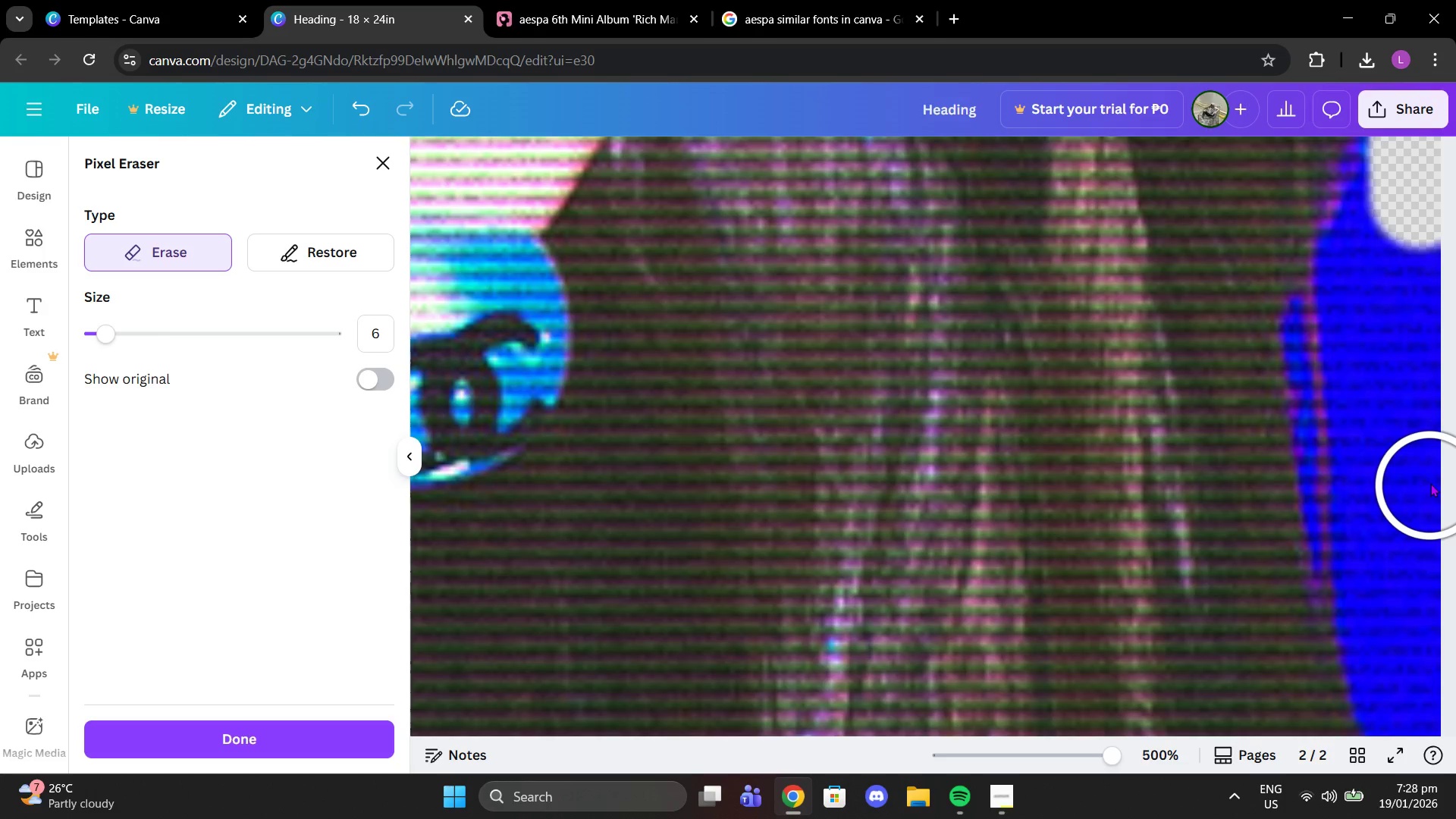 
left_click_drag(start_coordinate=[1431, 471], to_coordinate=[1385, 239])
 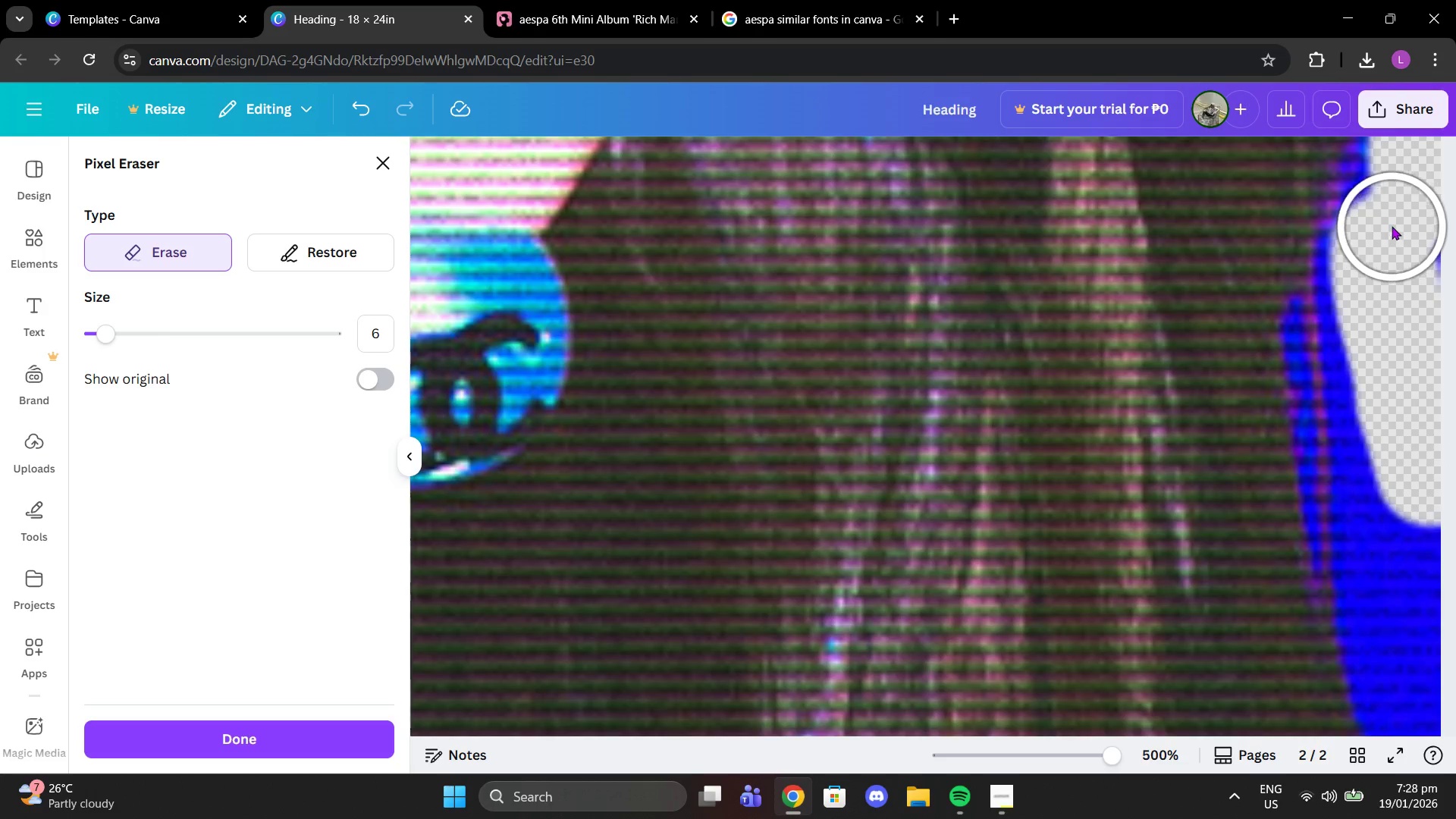 
scroll: coordinate [1430, 485], scroll_direction: down, amount: 6.0
 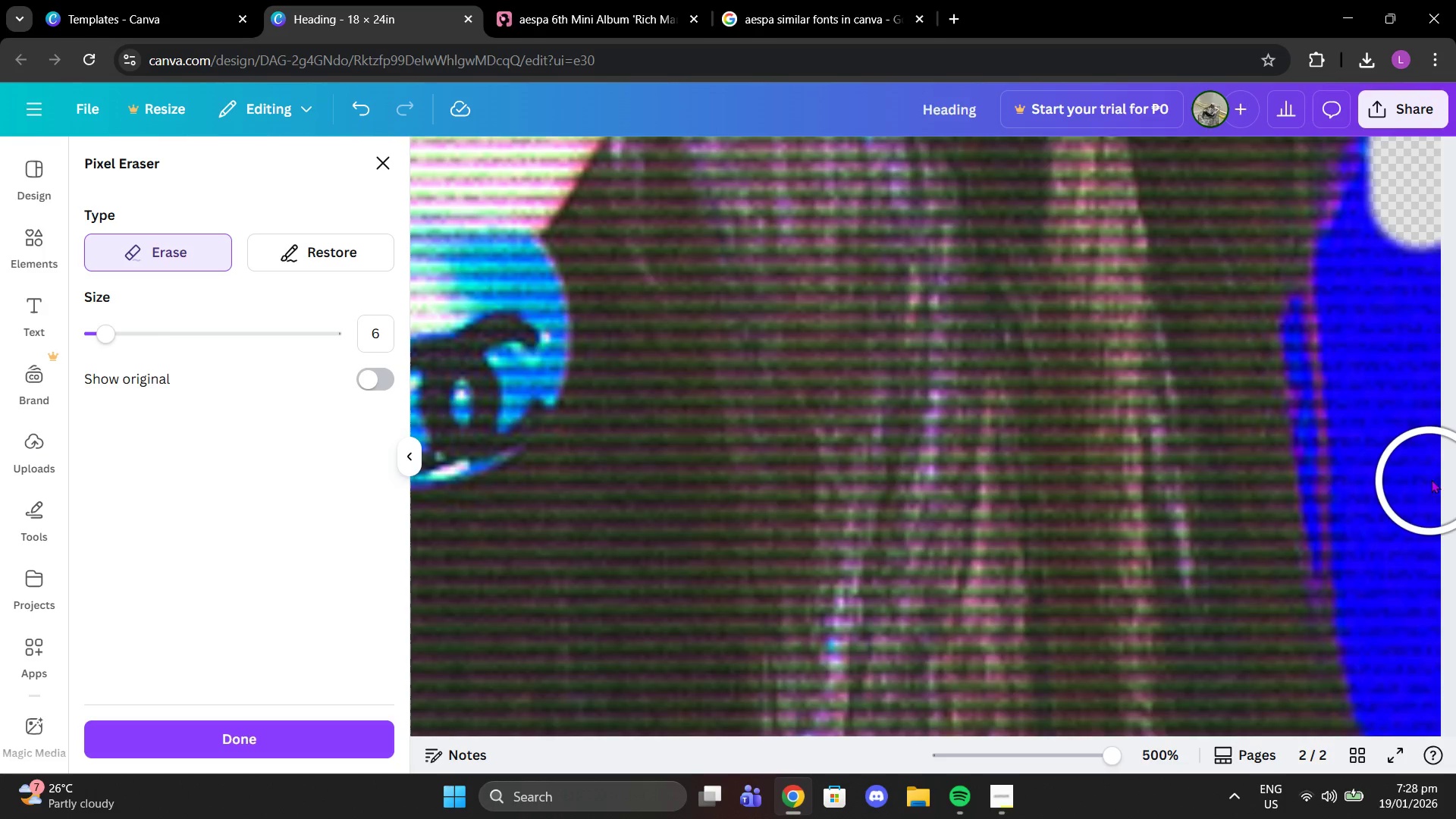 
left_click([1392, 226])
 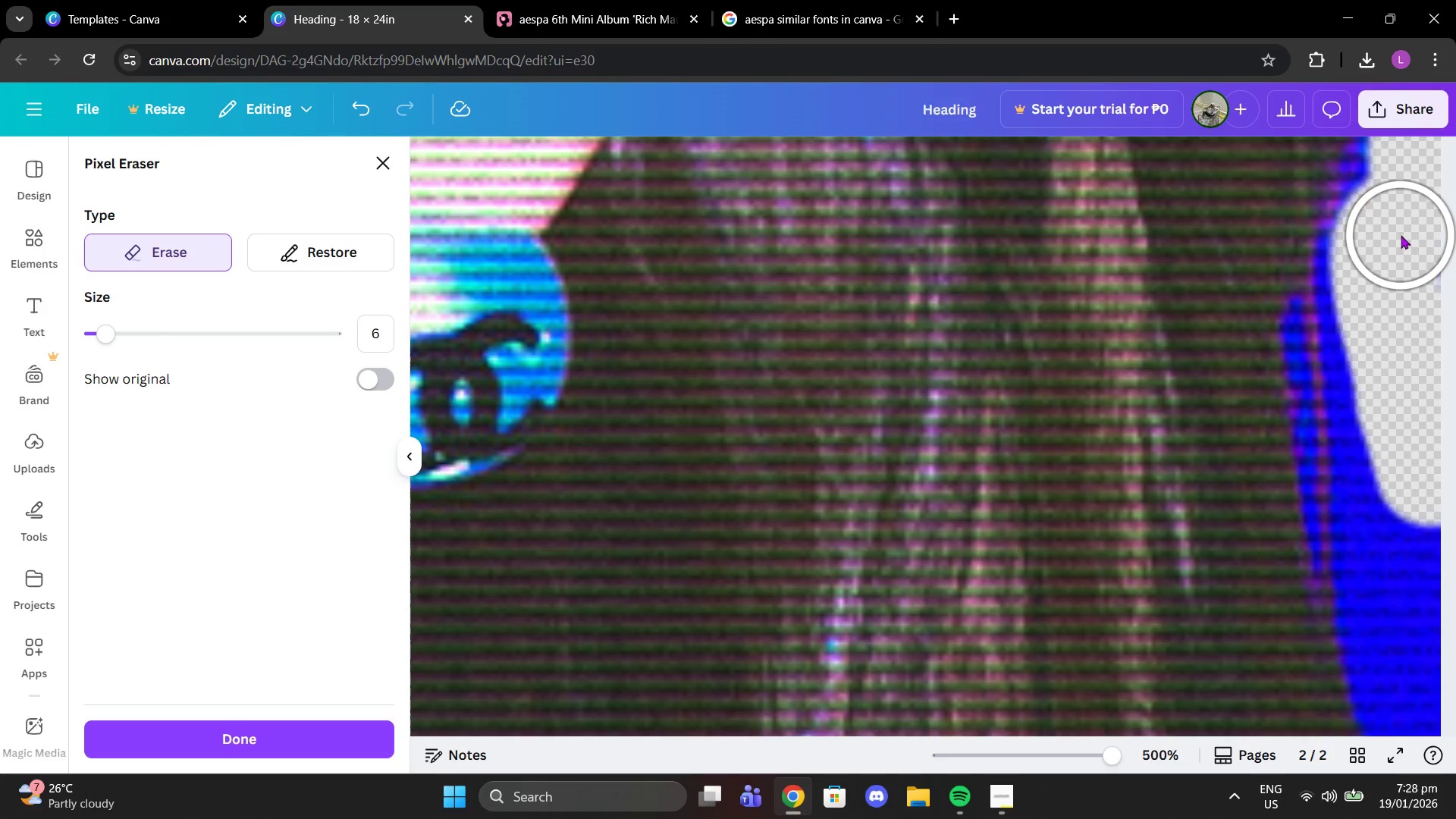 
left_click_drag(start_coordinate=[1401, 235], to_coordinate=[1425, 333])
 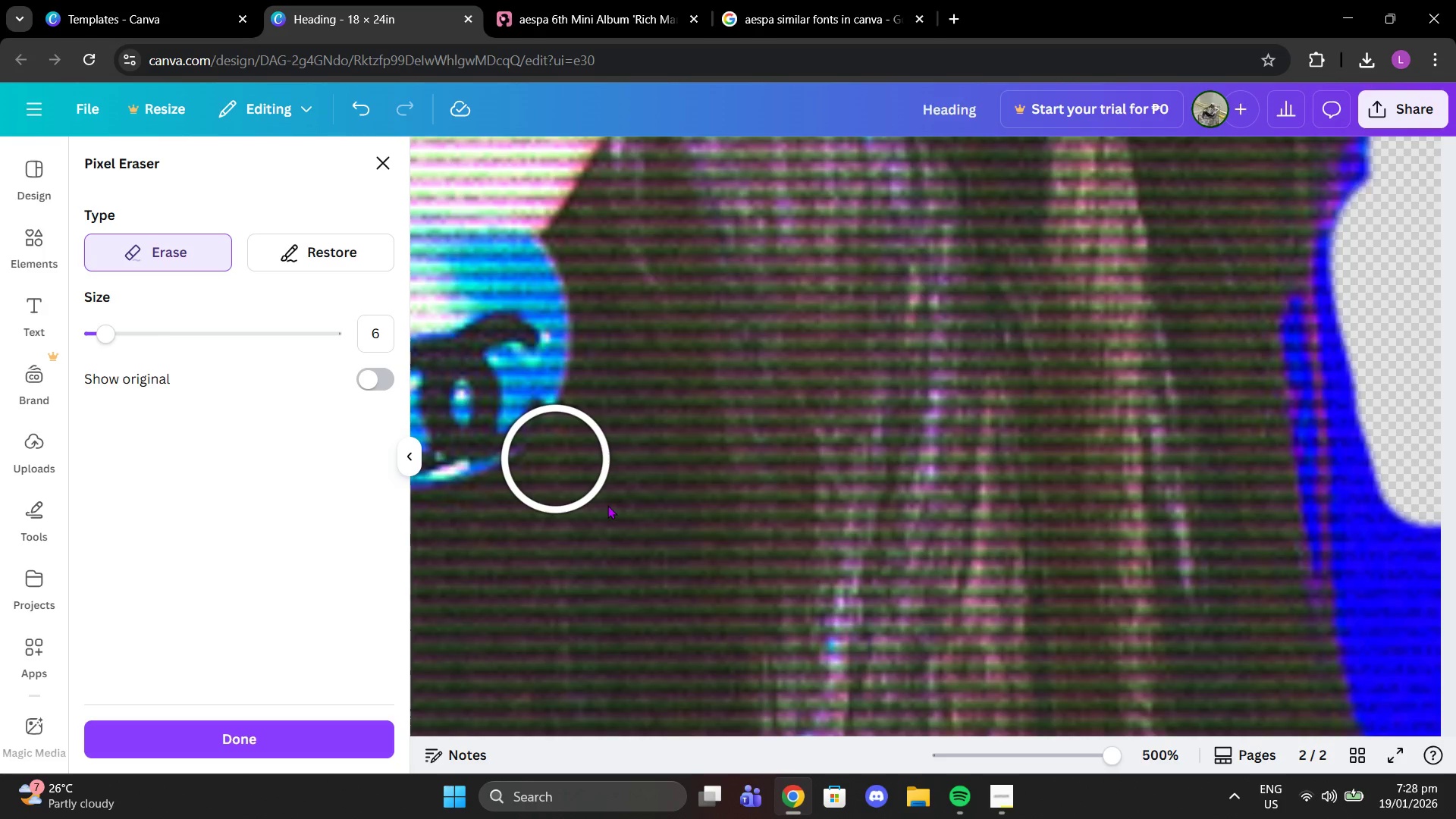 
wait(6.81)
 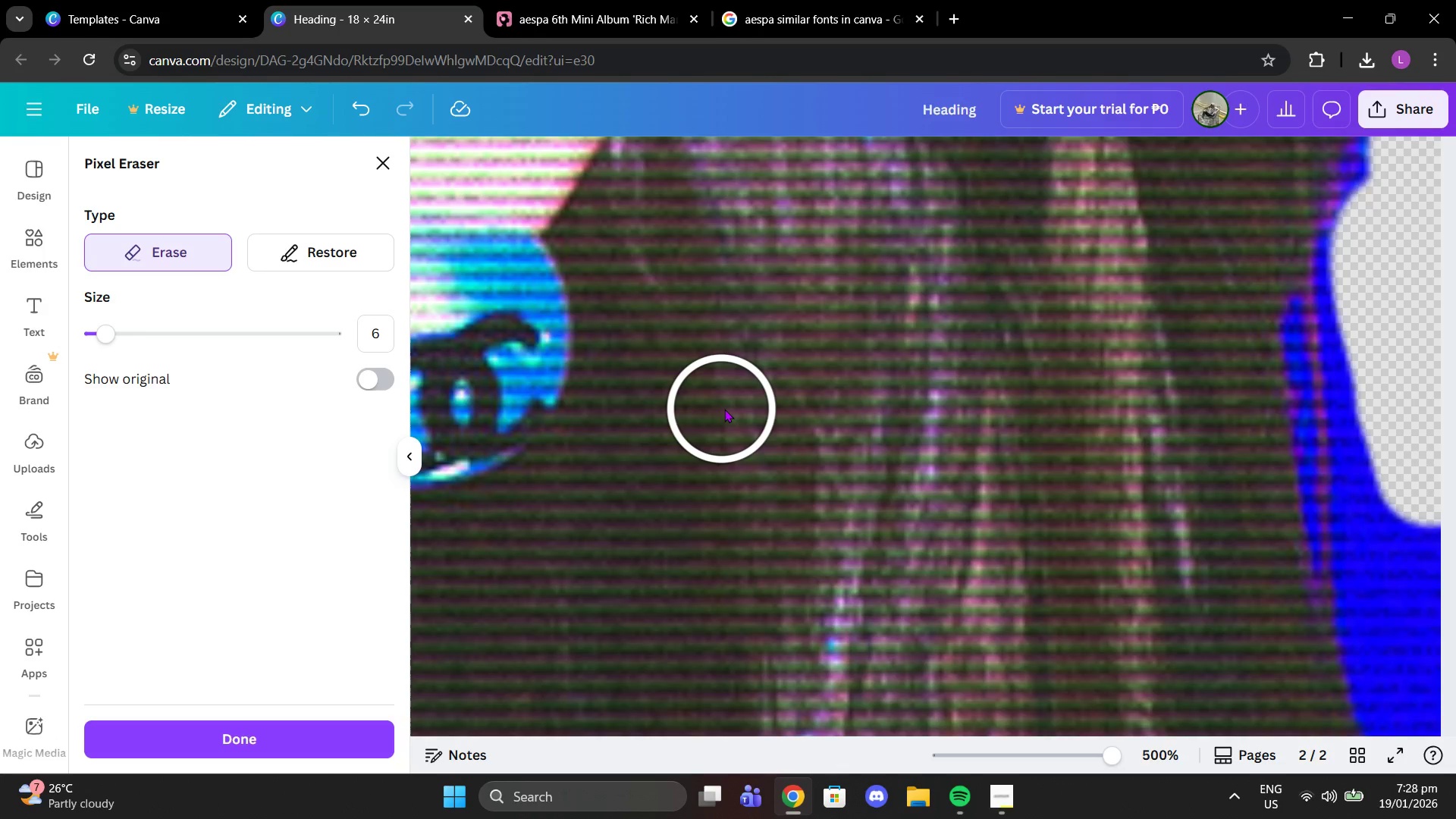 
left_click_drag(start_coordinate=[1384, 502], to_coordinate=[1422, 599])
 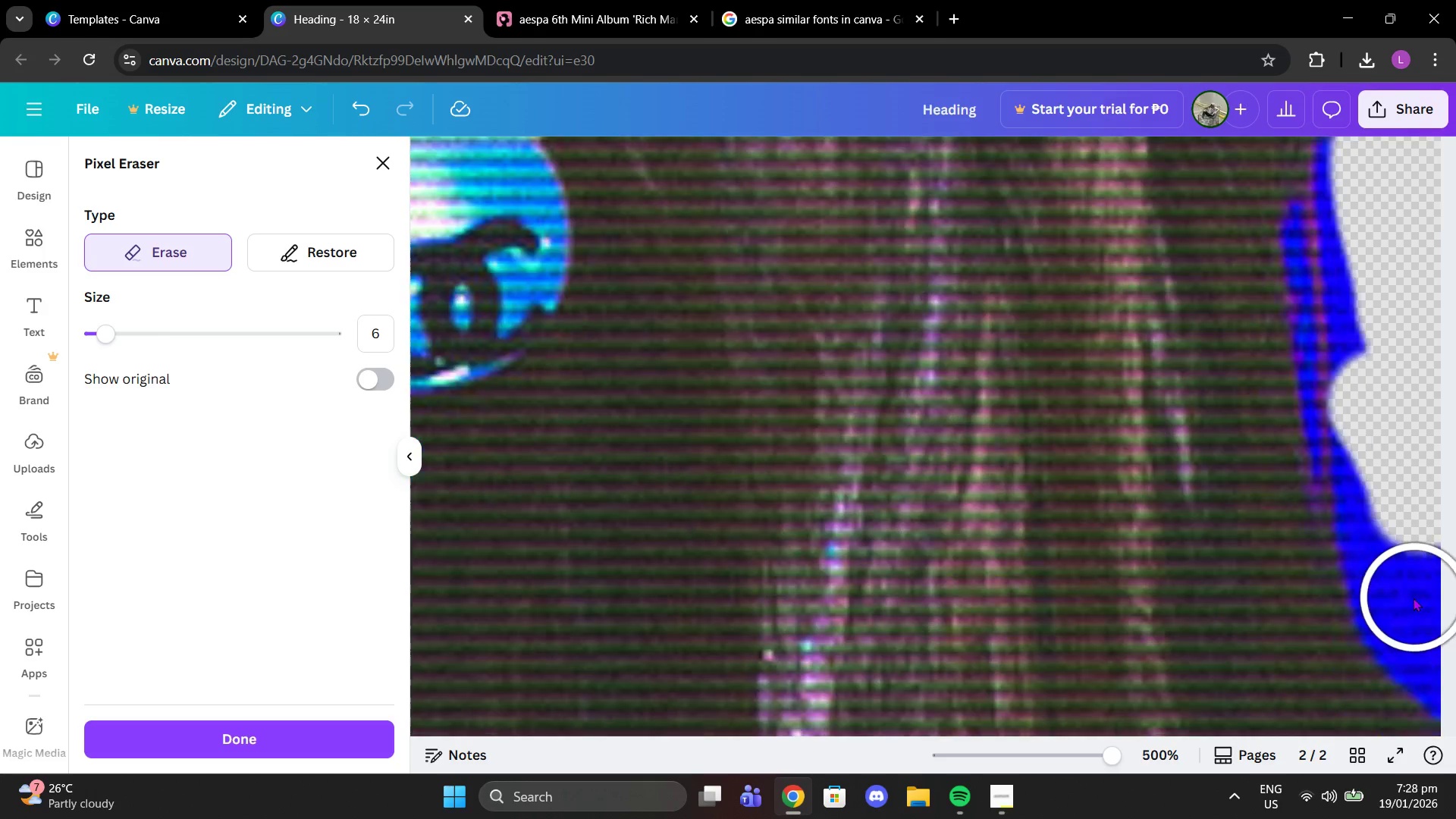 
scroll: coordinate [1415, 598], scroll_direction: down, amount: 1.0
 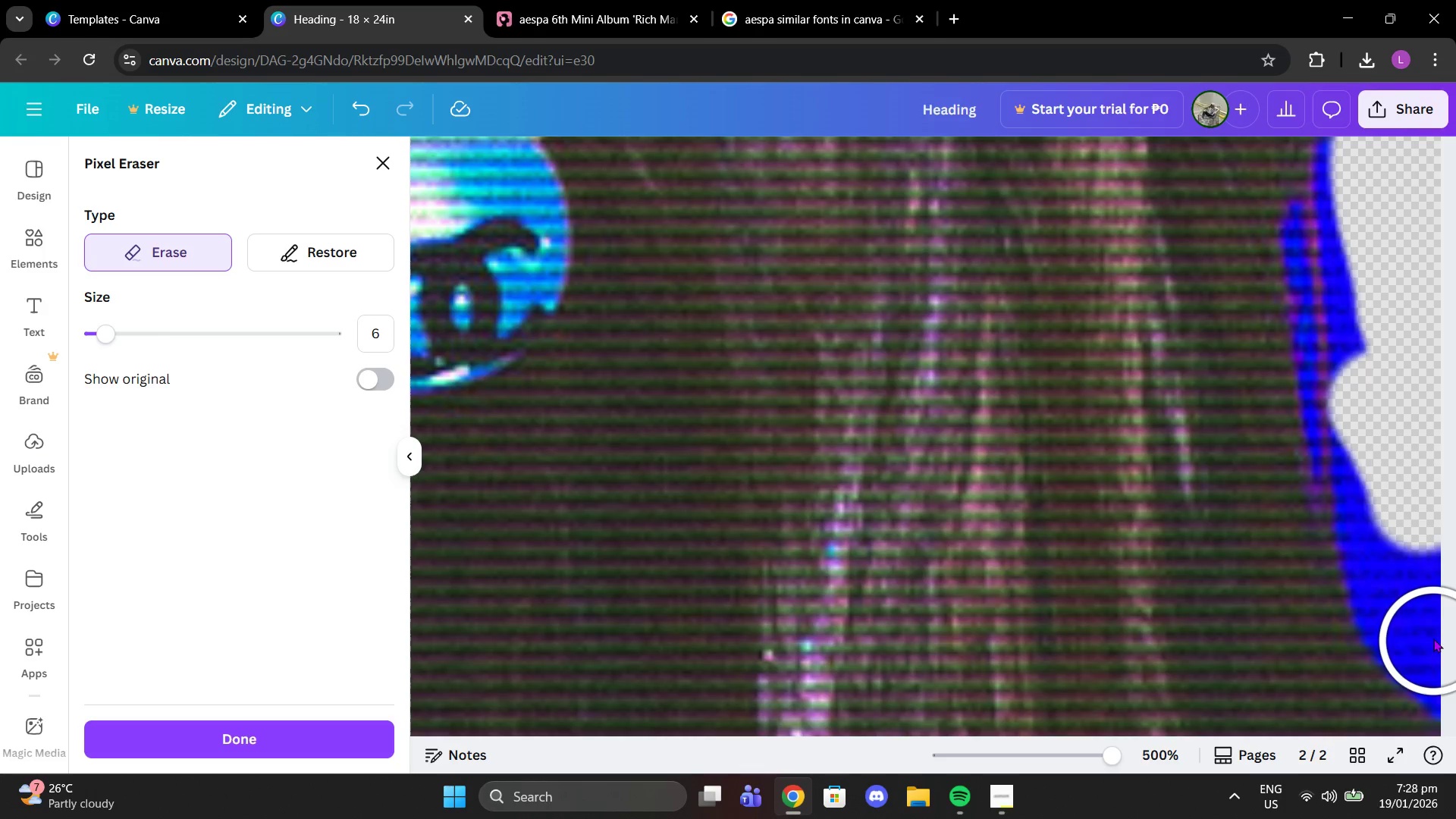 
left_click_drag(start_coordinate=[1433, 639], to_coordinate=[1382, 456])
 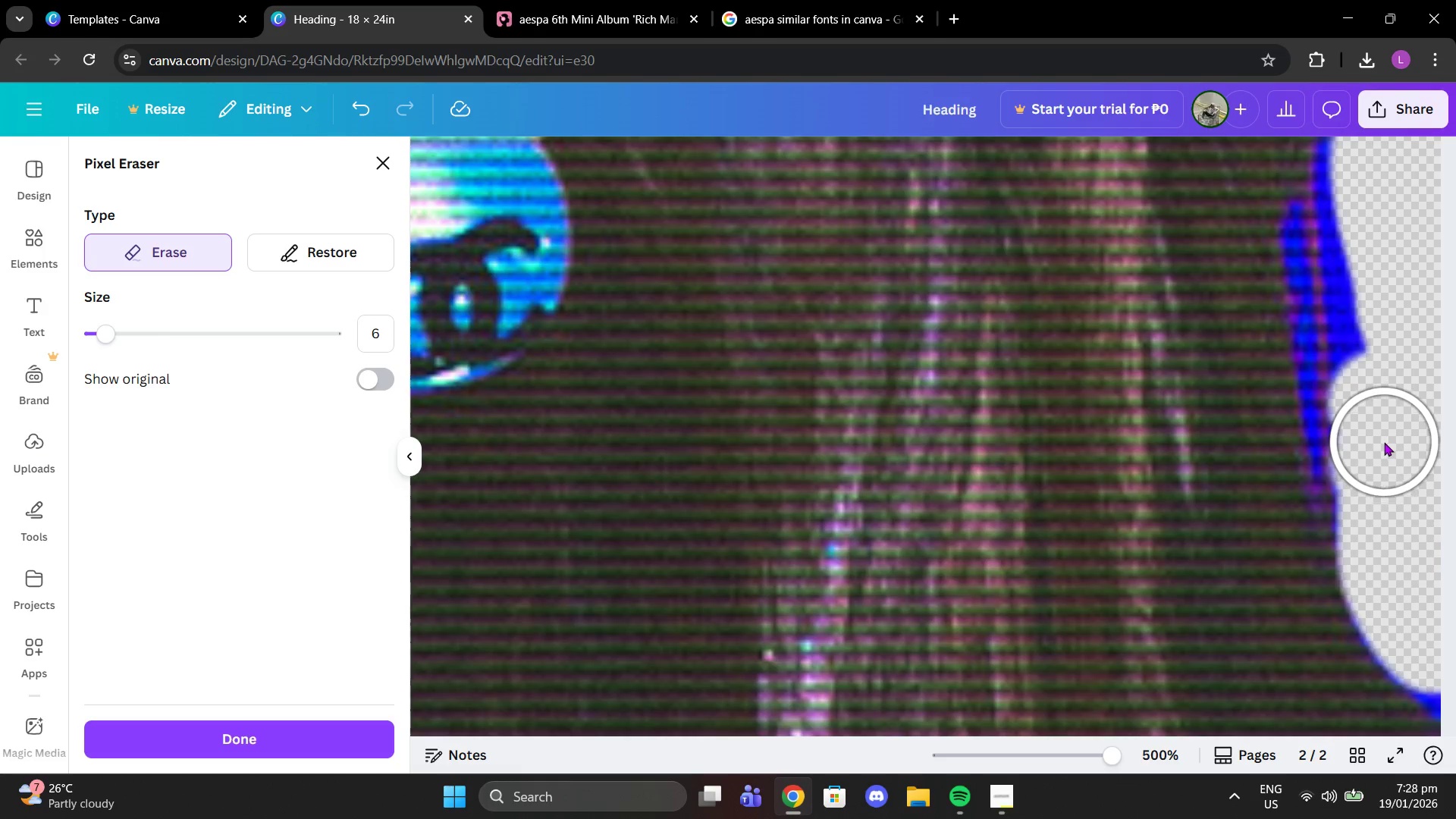 
left_click([1383, 441])
 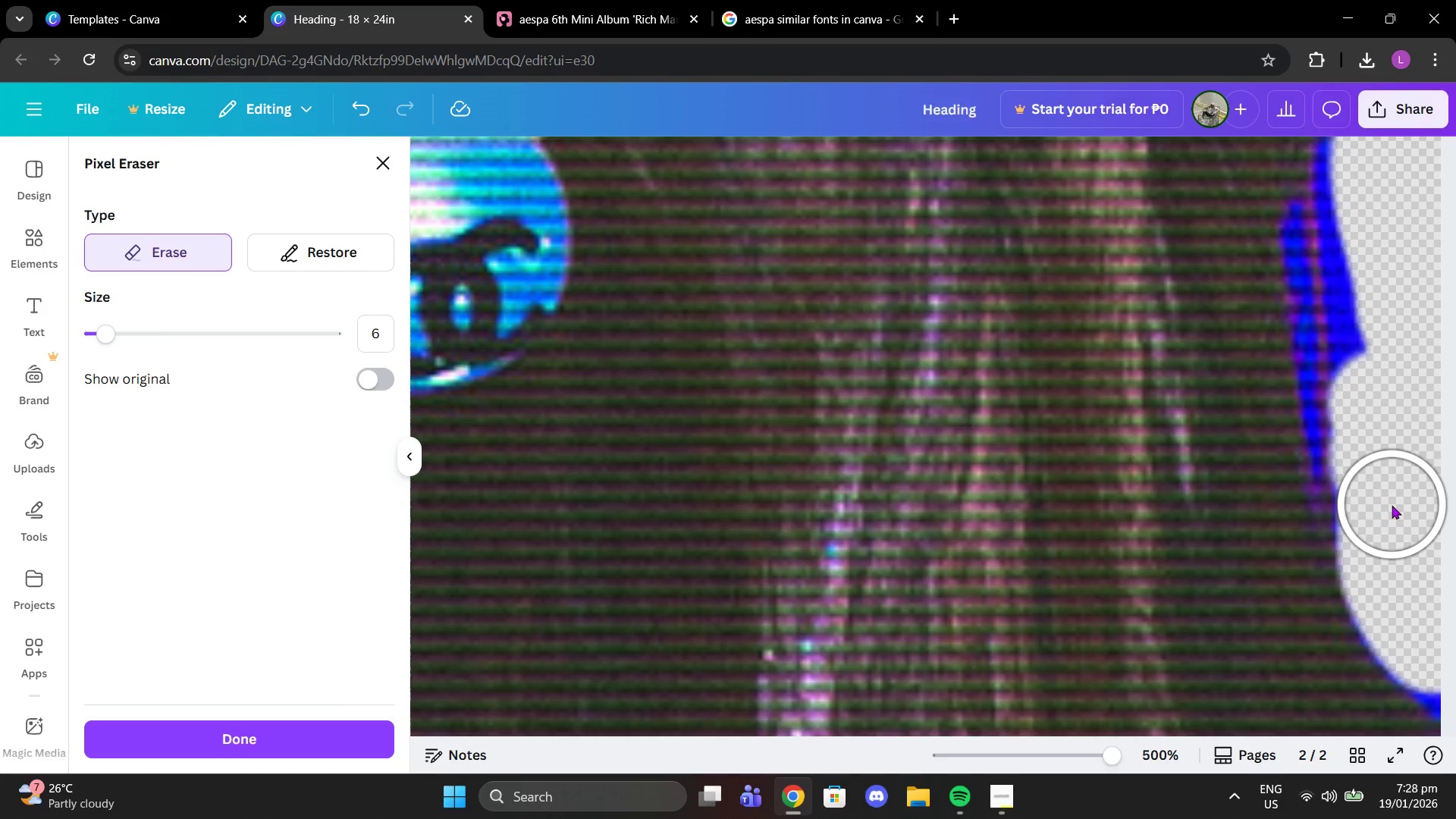 
scroll: coordinate [1379, 481], scroll_direction: up, amount: 2.0
 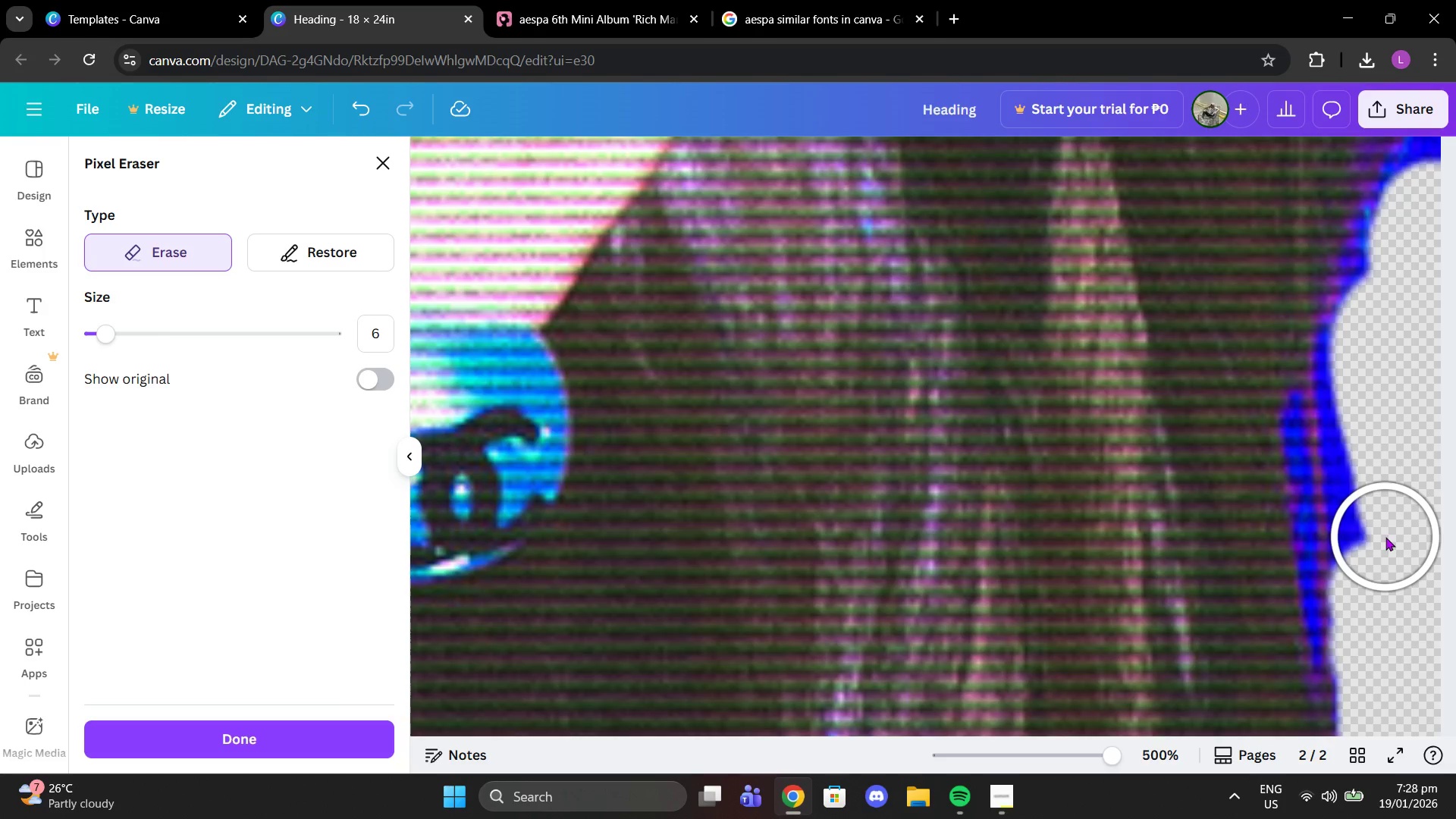 
left_click_drag(start_coordinate=[1384, 541], to_coordinate=[1367, 359])
 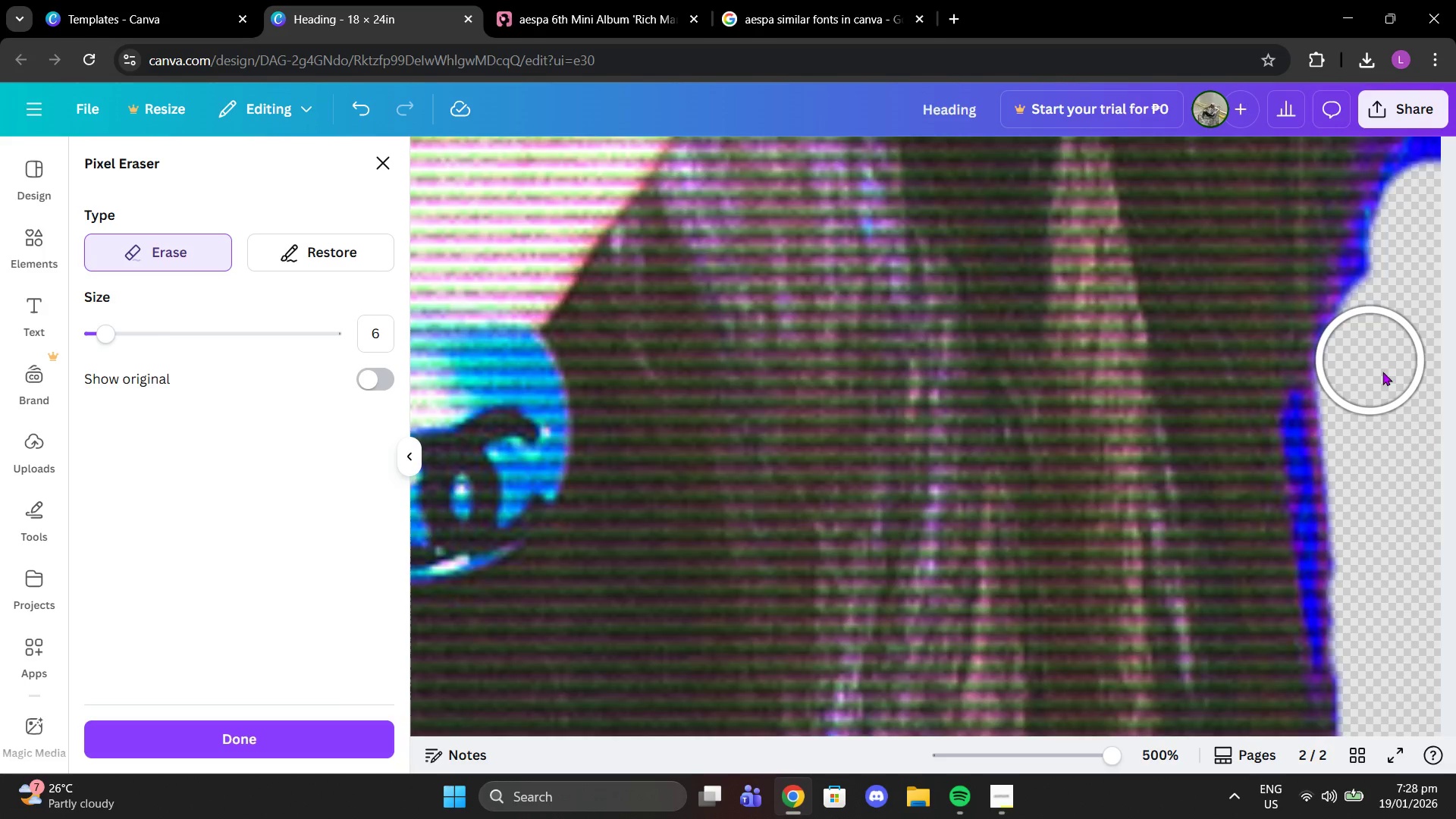 
scroll: coordinate [1385, 384], scroll_direction: up, amount: 2.0
 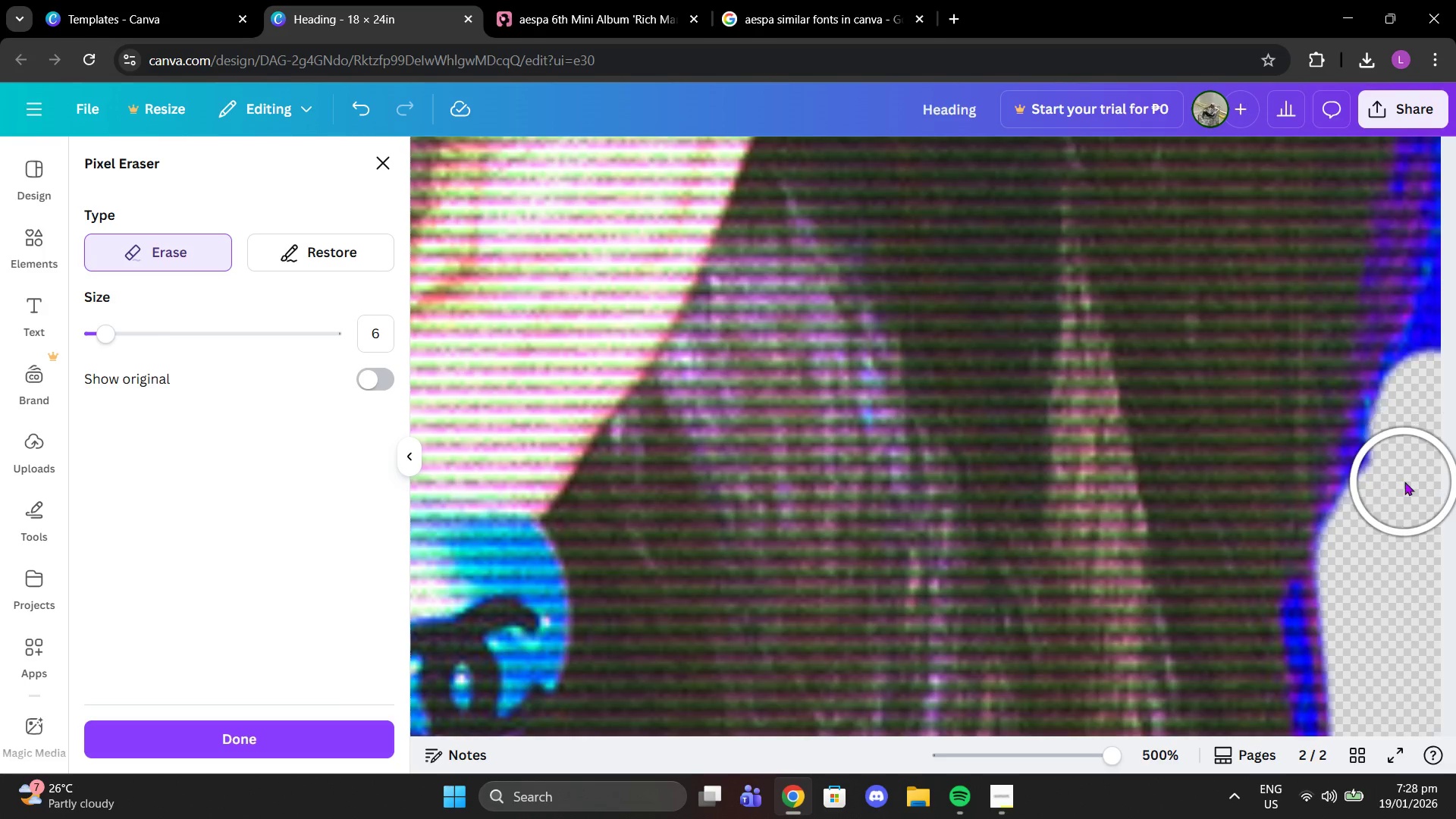 
left_click([1403, 482])
 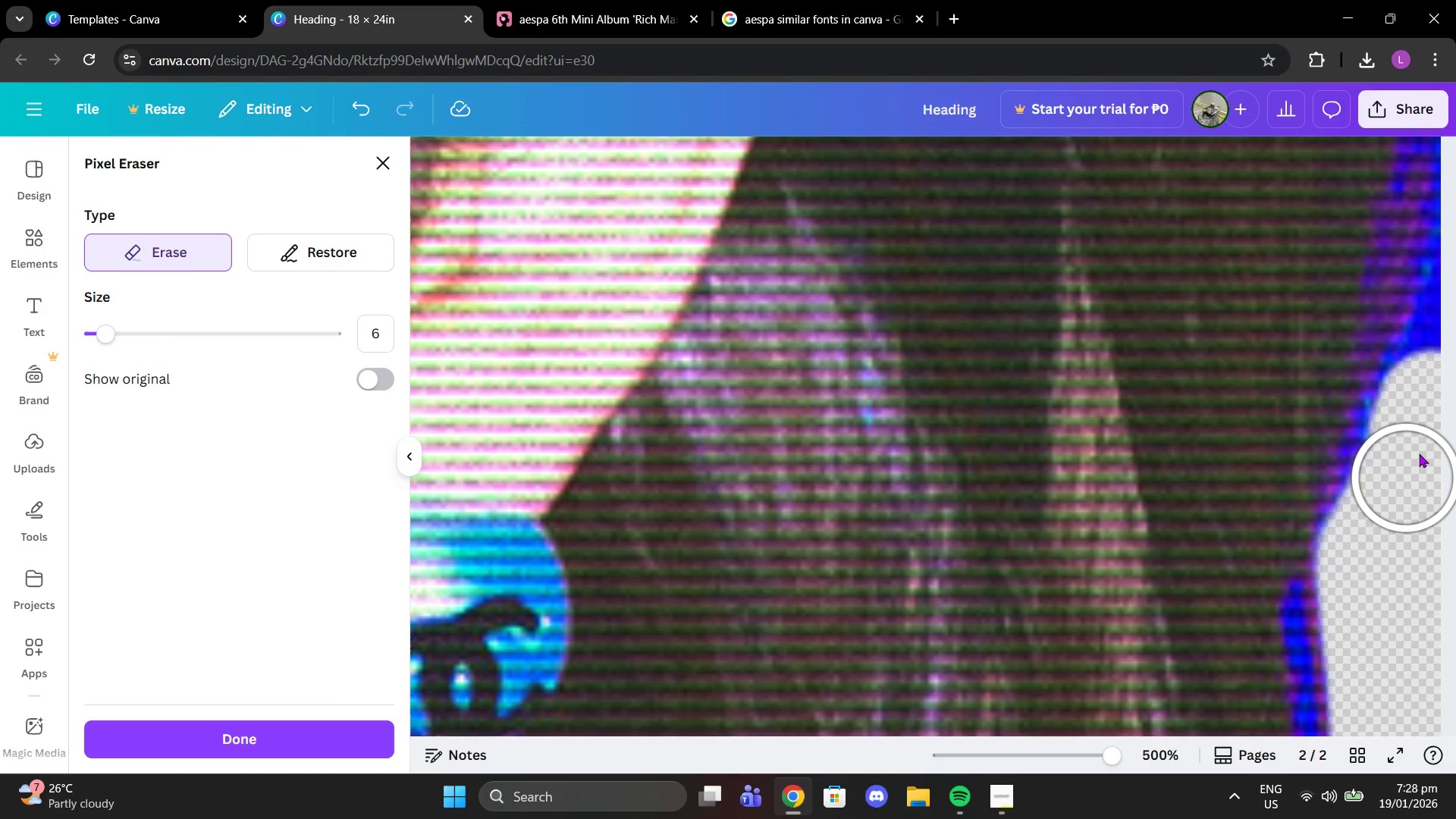 
left_click([1410, 438])
 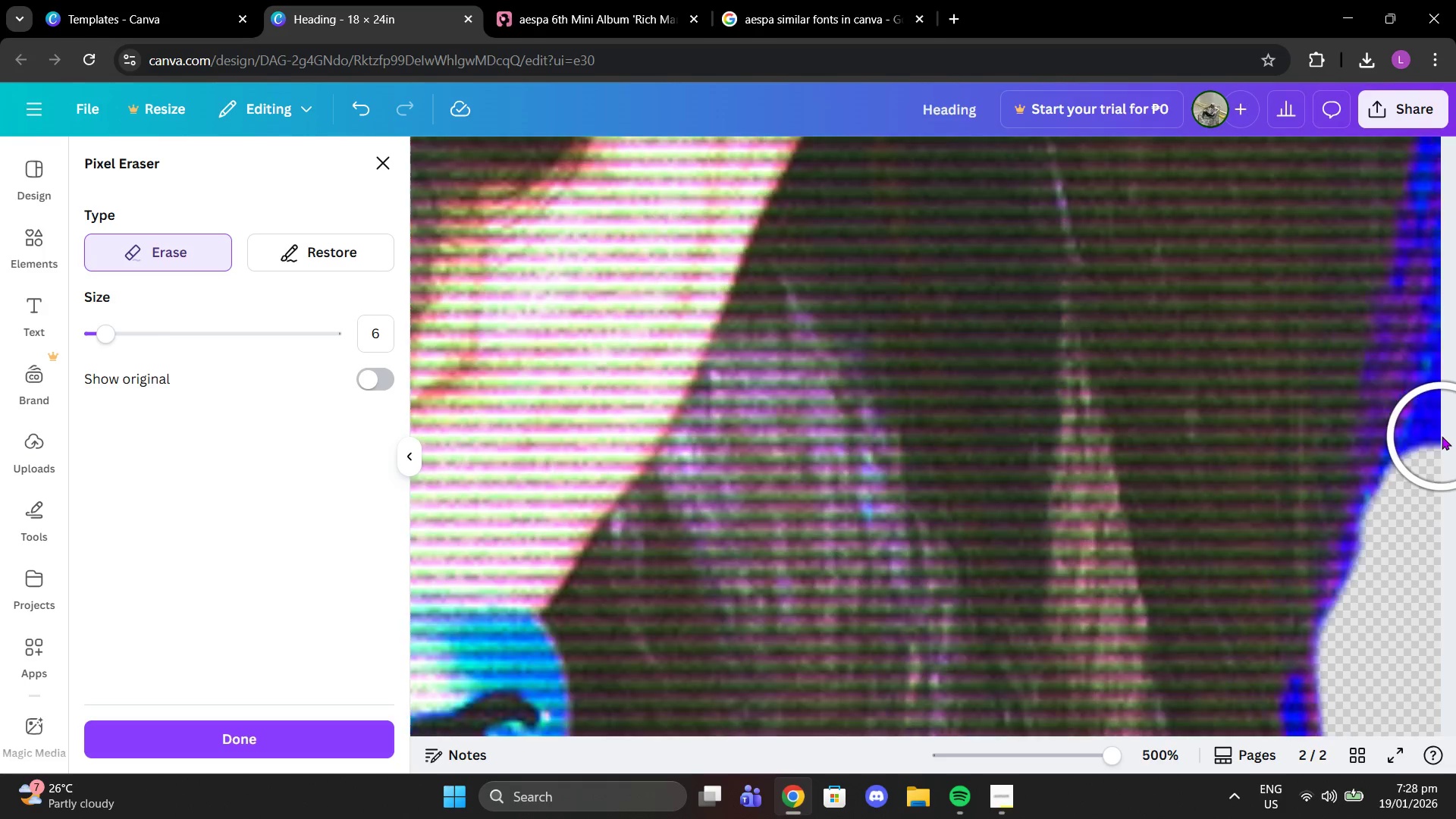 
scroll: coordinate [1442, 436], scroll_direction: up, amount: 1.0
 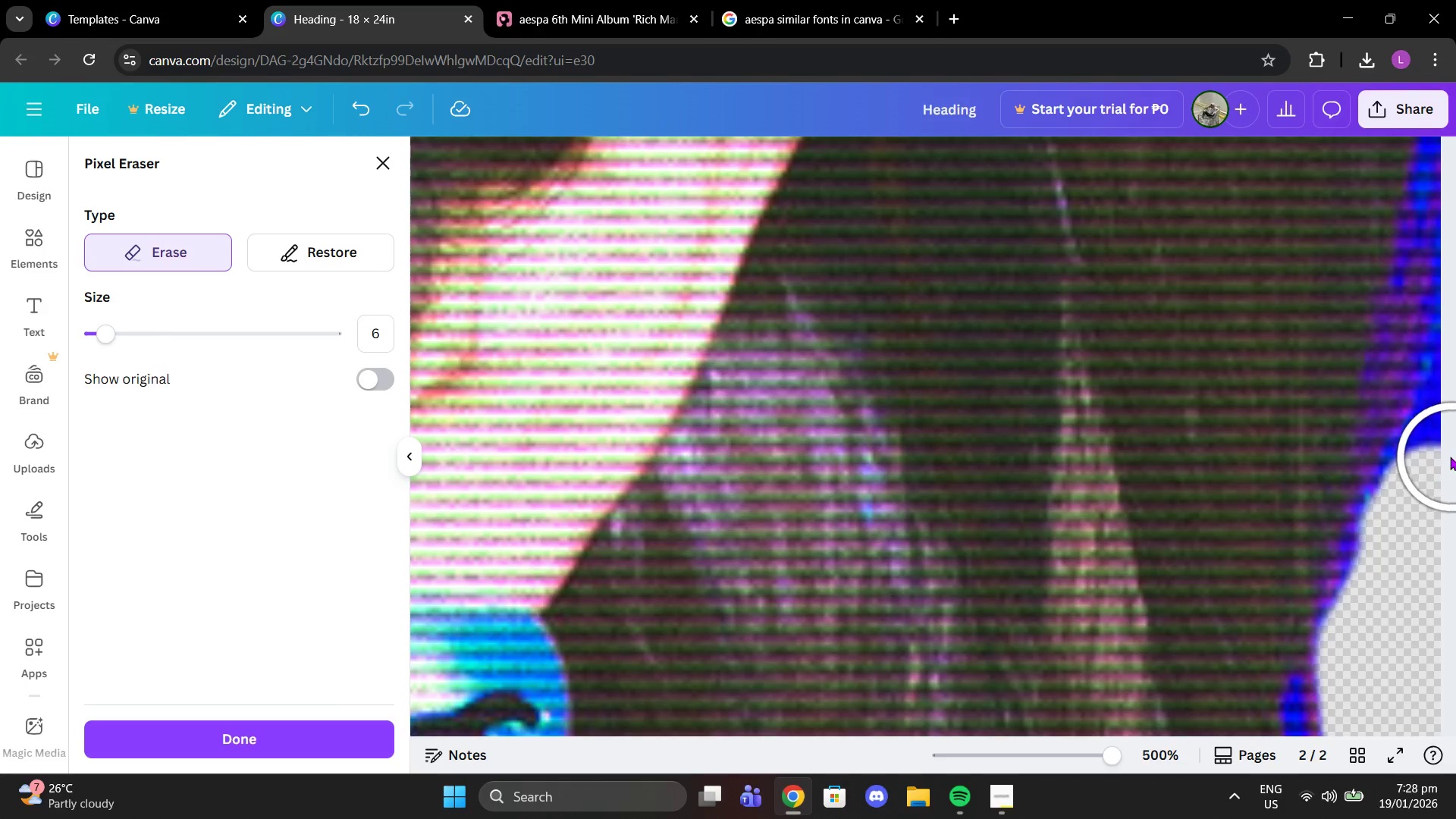 
left_click([1450, 457])
 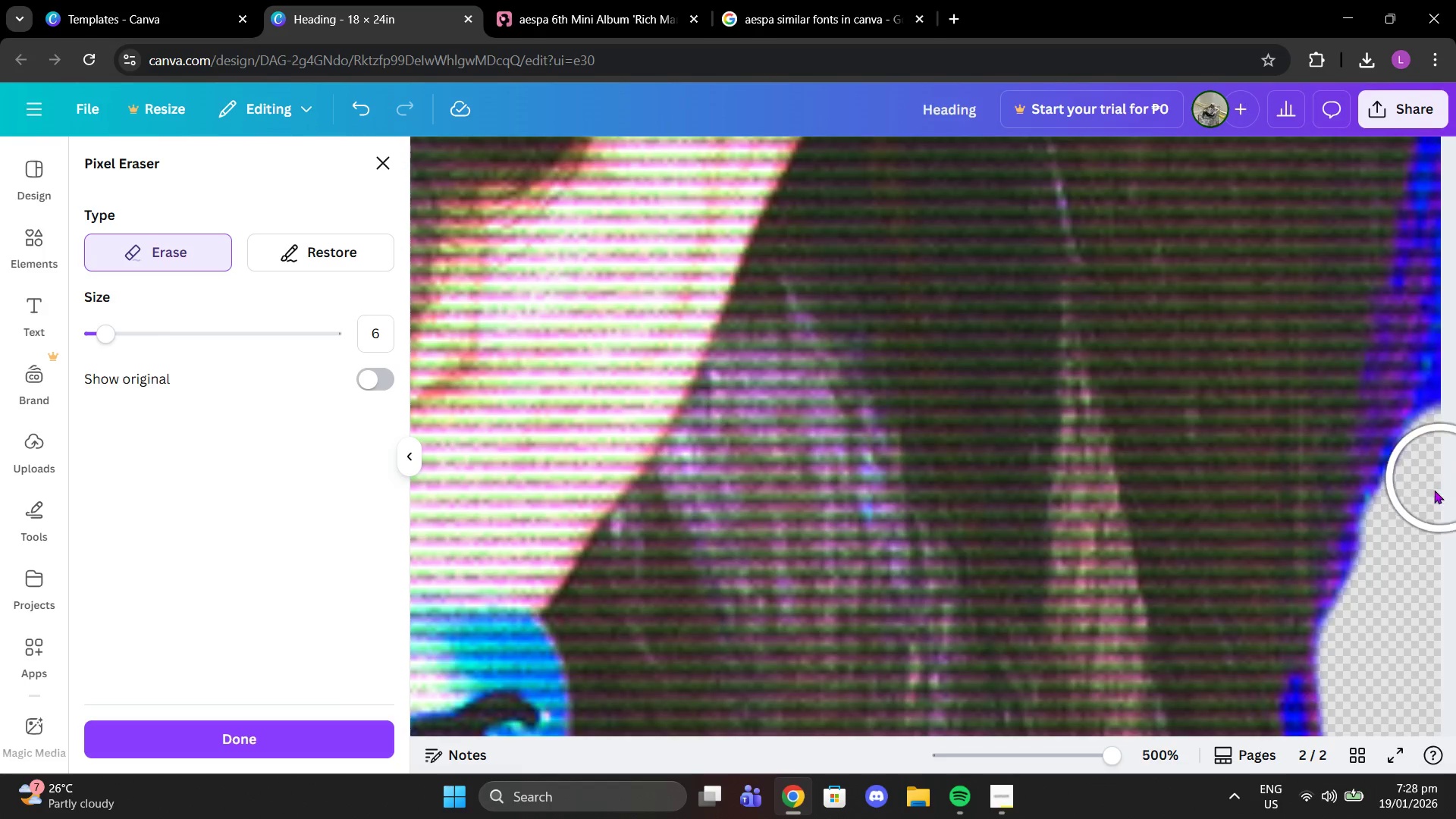 
left_click_drag(start_coordinate=[1437, 485], to_coordinate=[1401, 568])
 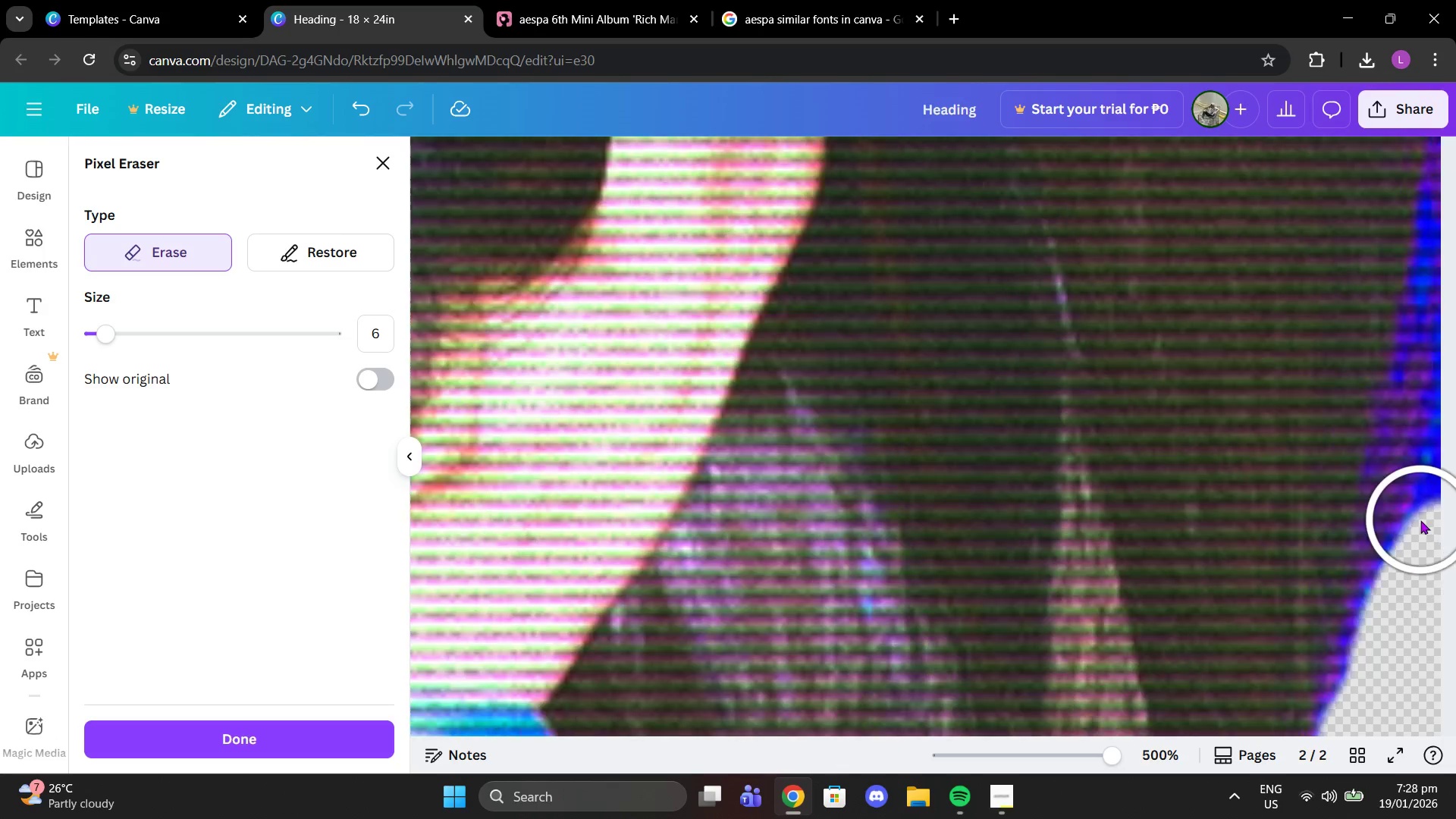 
scroll: coordinate [1420, 520], scroll_direction: up, amount: 2.0
 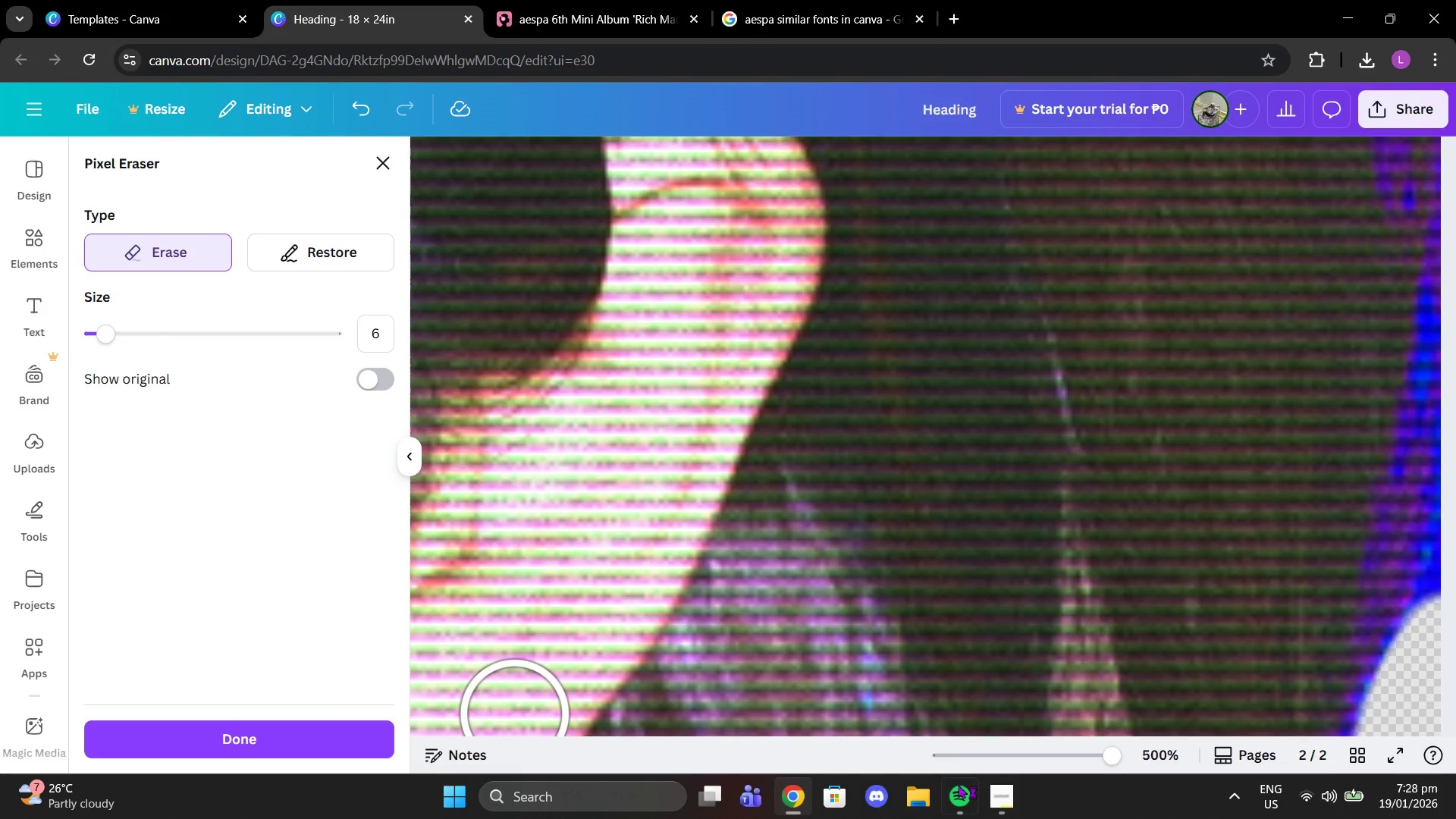 
left_click_drag(start_coordinate=[1062, 752], to_coordinate=[1037, 755])
 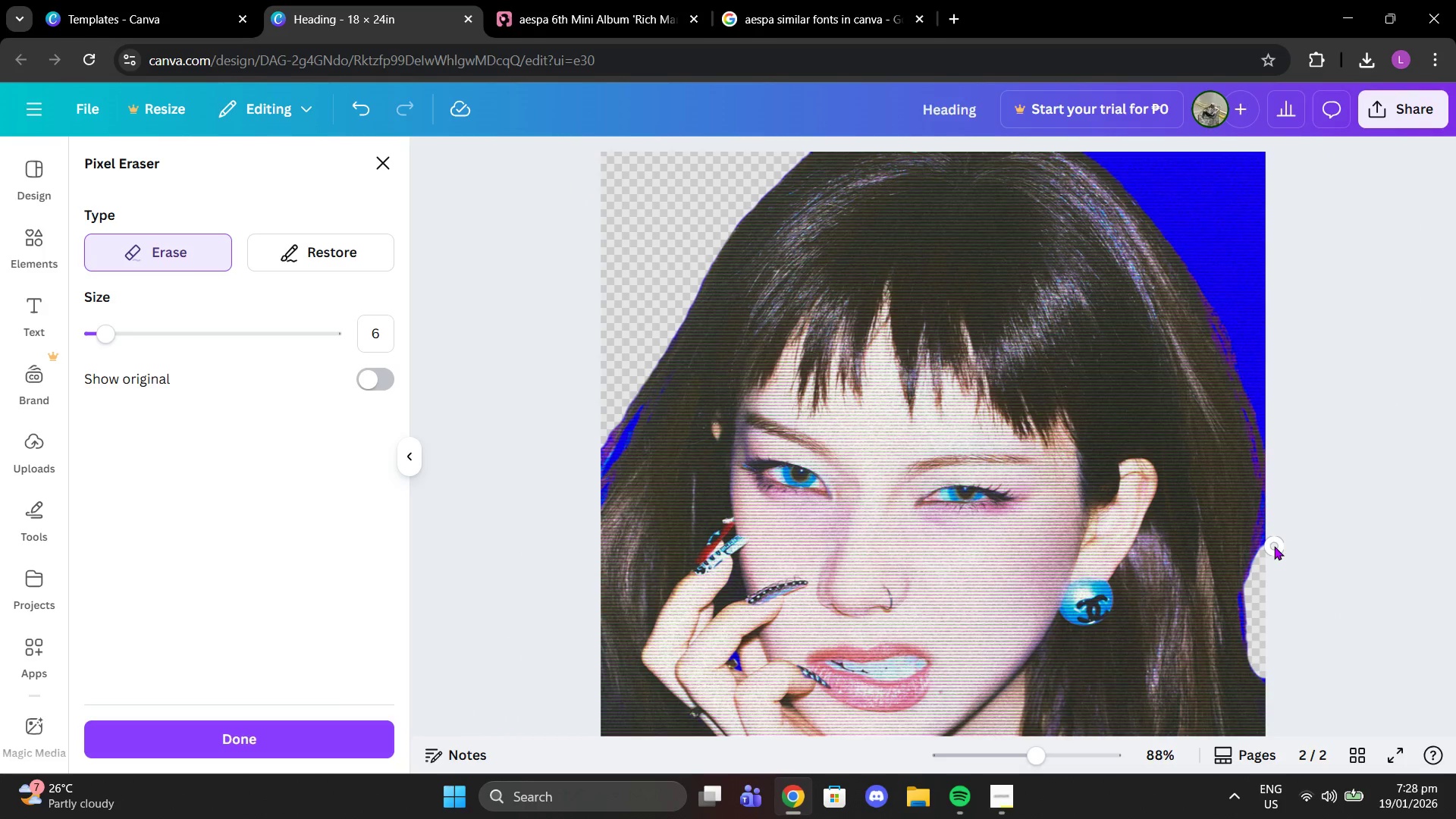 
left_click([1272, 544])
 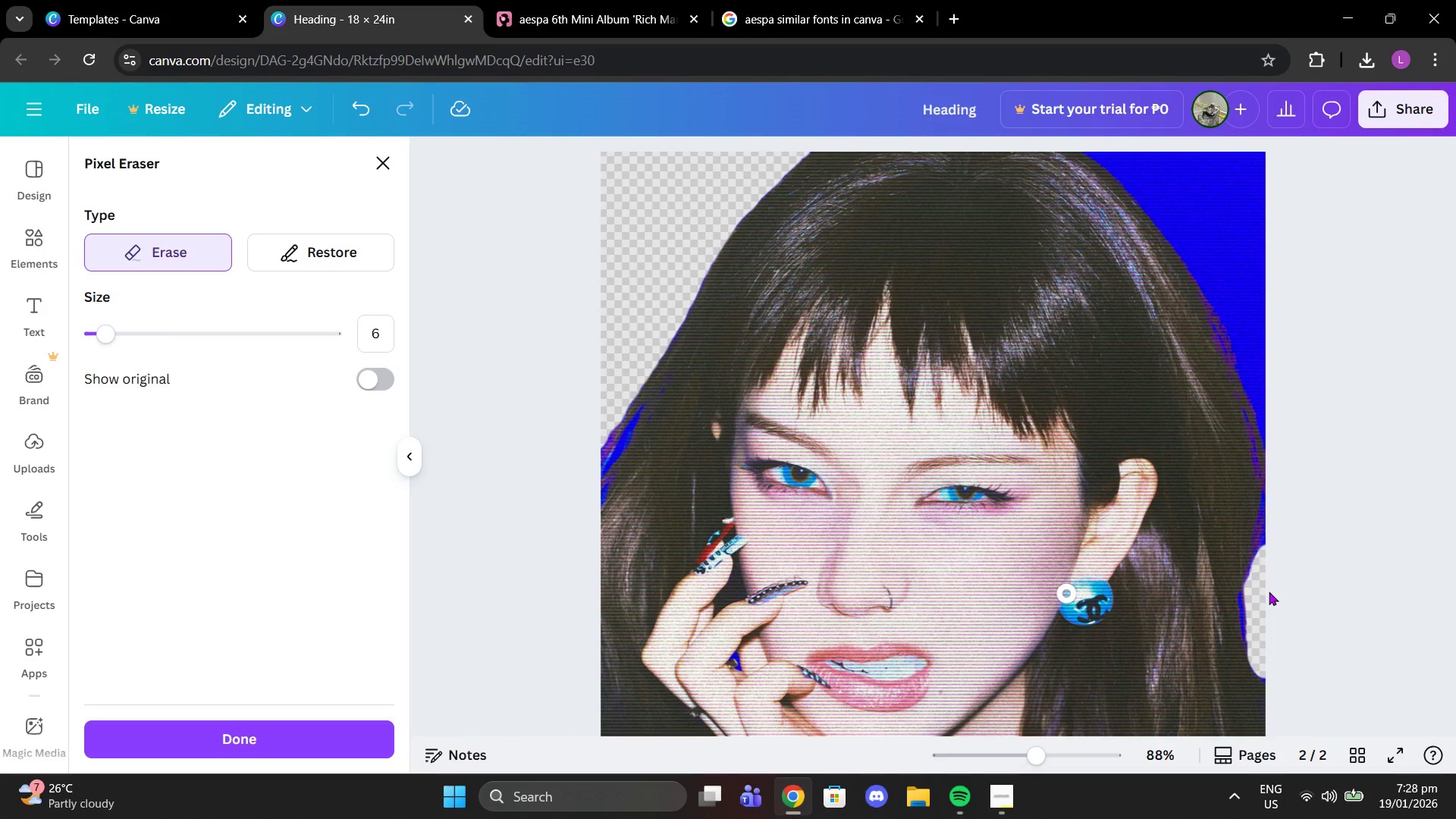 
left_click_drag(start_coordinate=[1020, 767], to_coordinate=[1245, 748])
 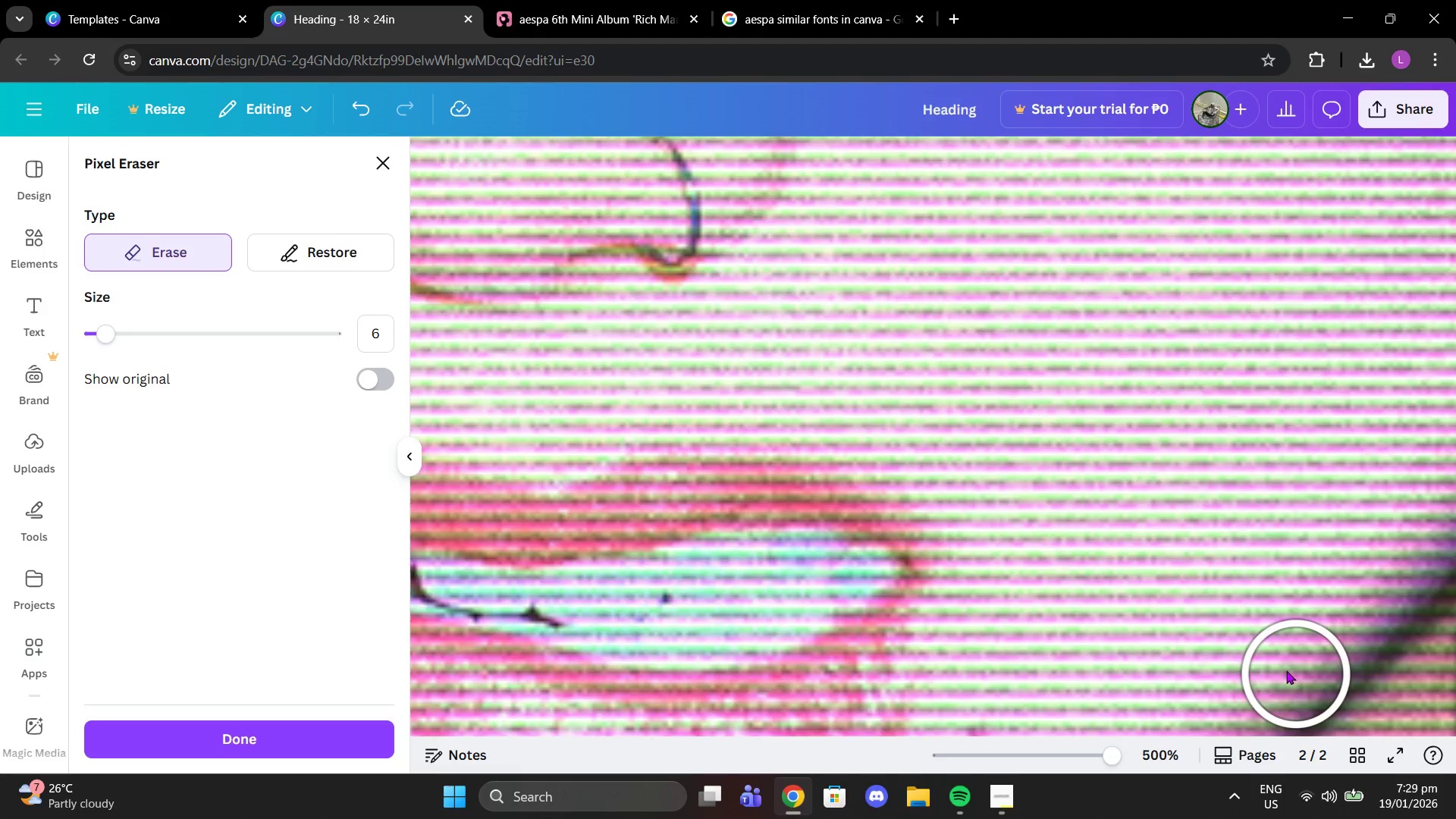 
scroll: coordinate [1175, 339], scroll_direction: up, amount: 6.0
 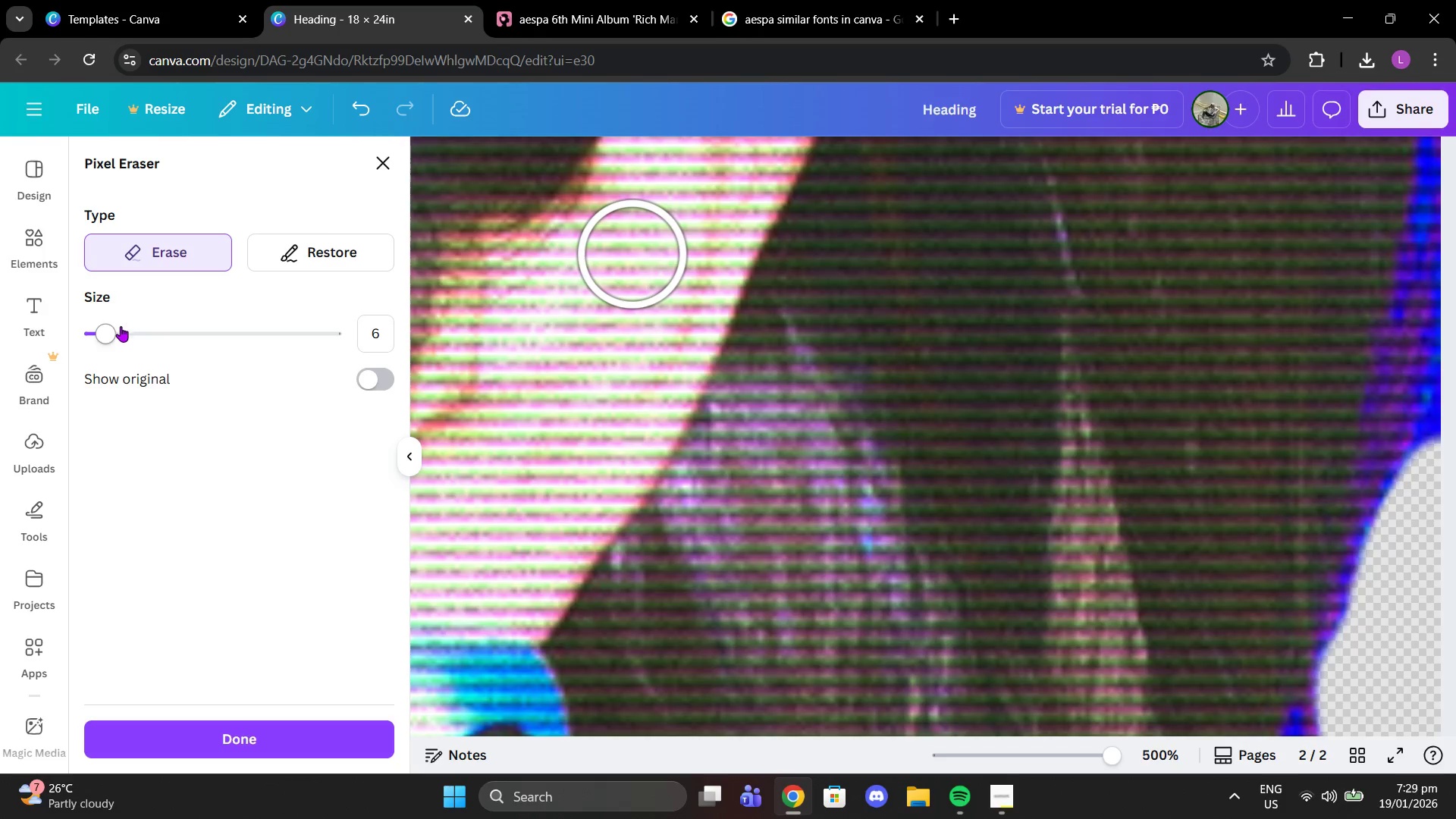 
left_click_drag(start_coordinate=[111, 333], to_coordinate=[15, 340])
 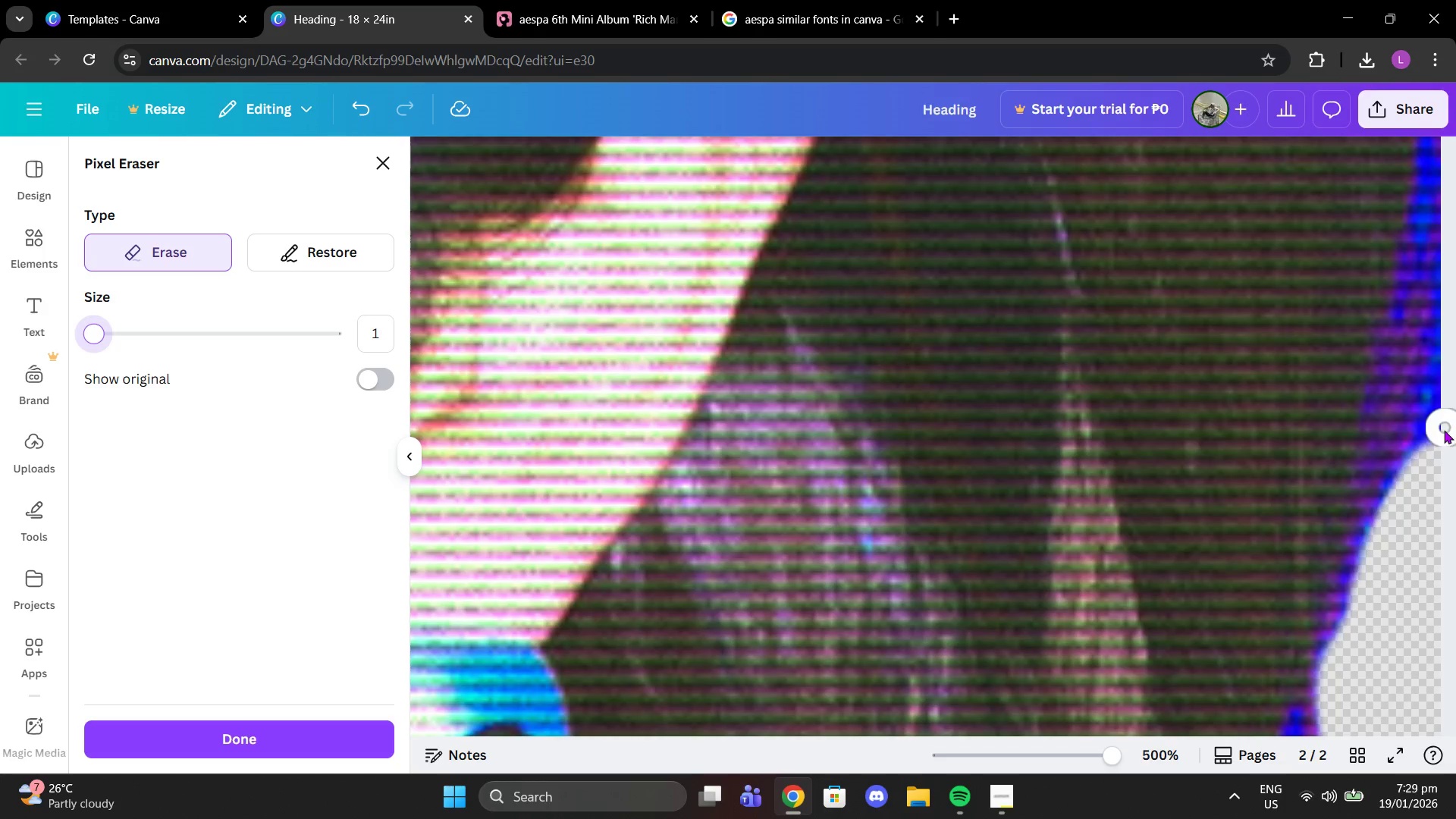 
left_click_drag(start_coordinate=[1442, 434], to_coordinate=[1445, 375])
 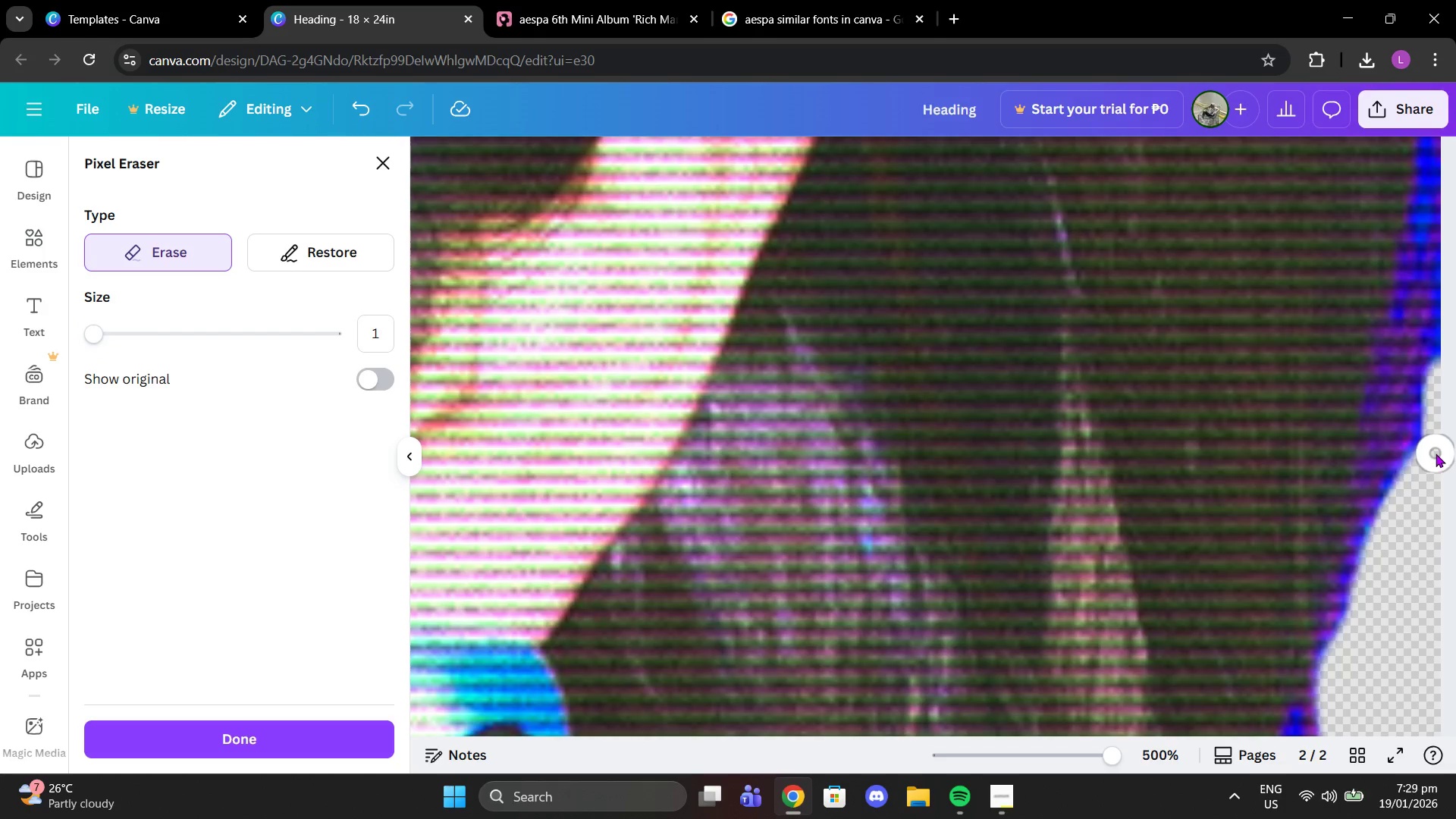 
left_click([1436, 453])
 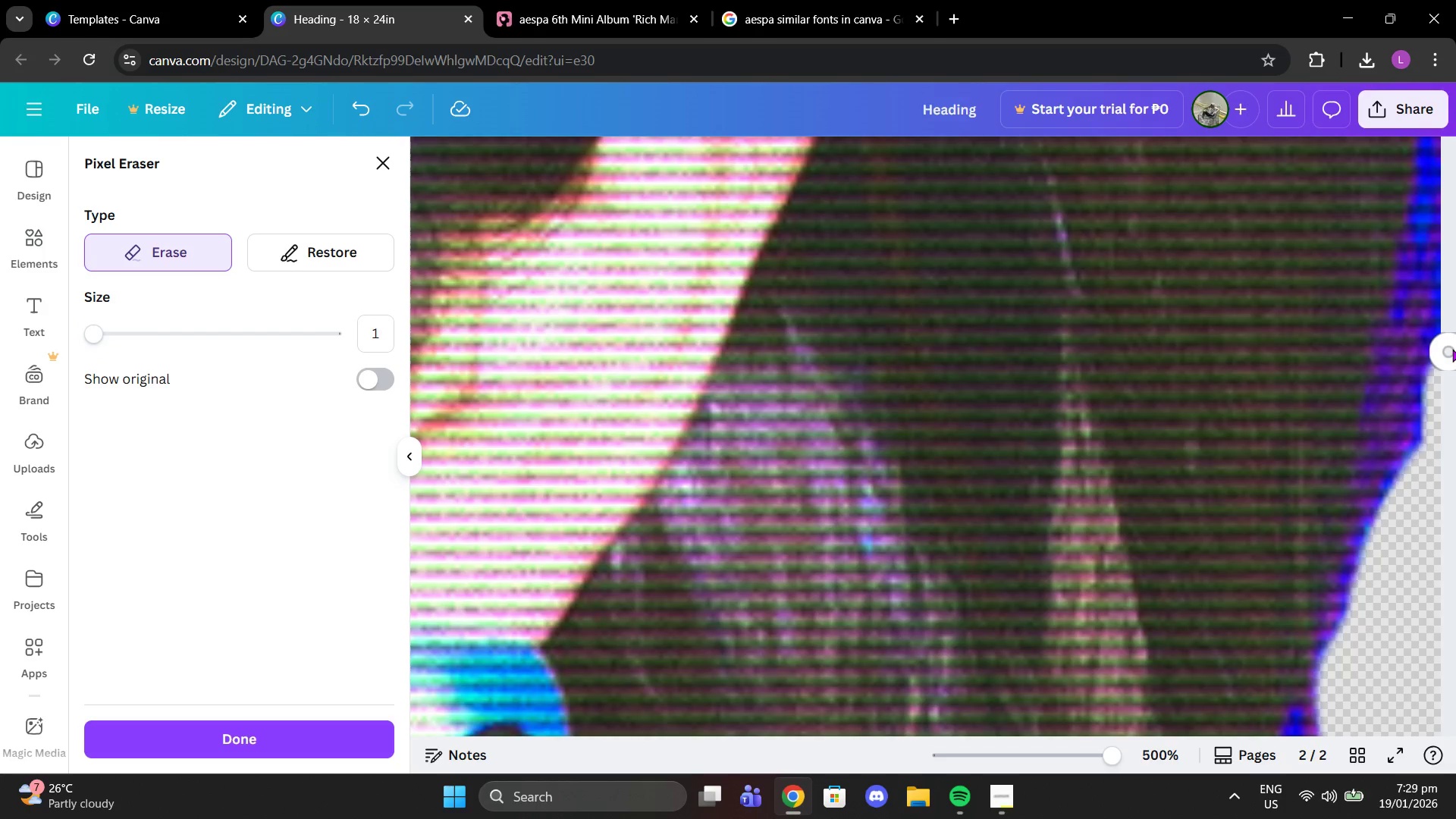 
left_click([1452, 349])
 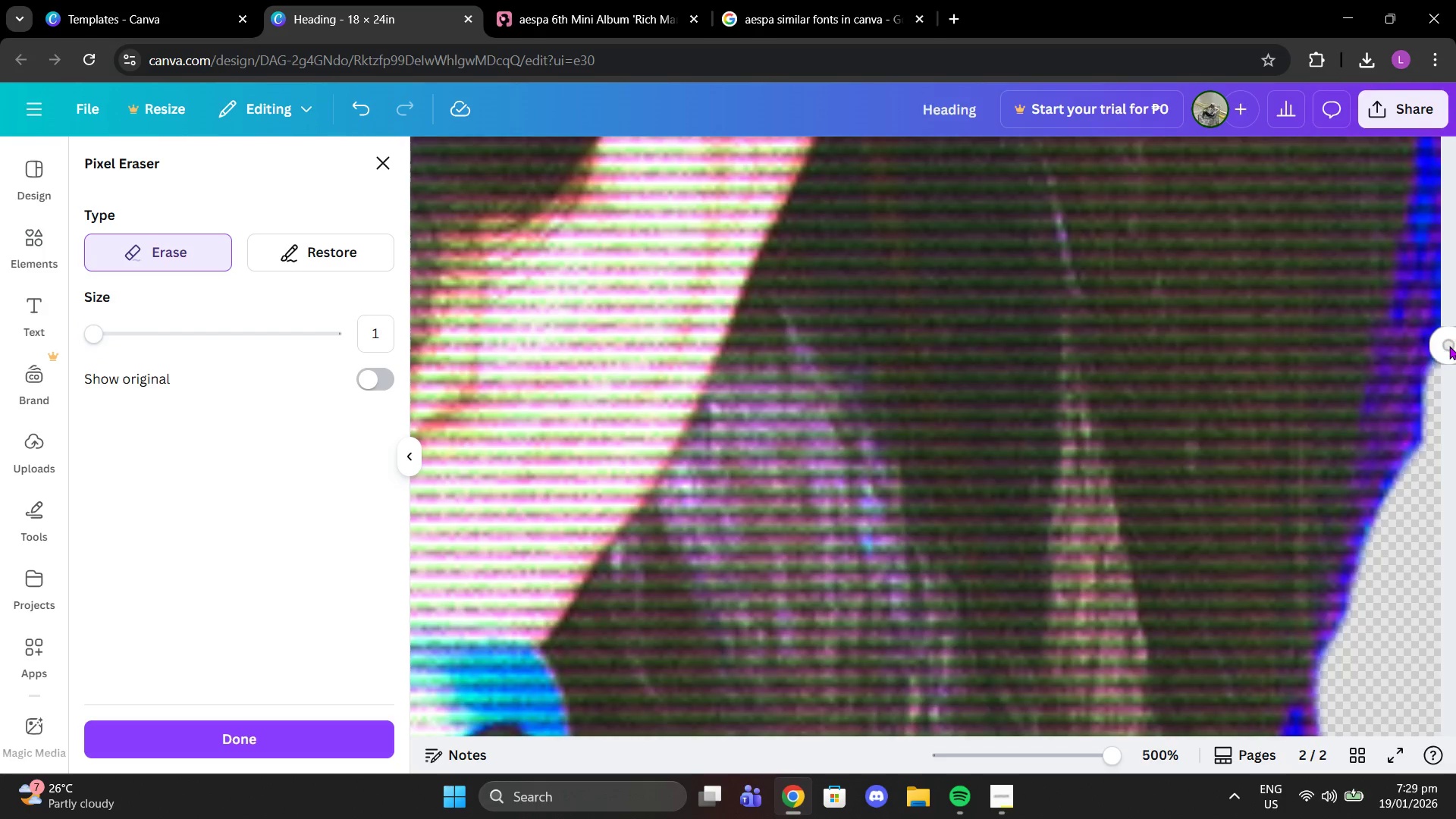 
left_click_drag(start_coordinate=[1449, 346], to_coordinate=[1448, 371])
 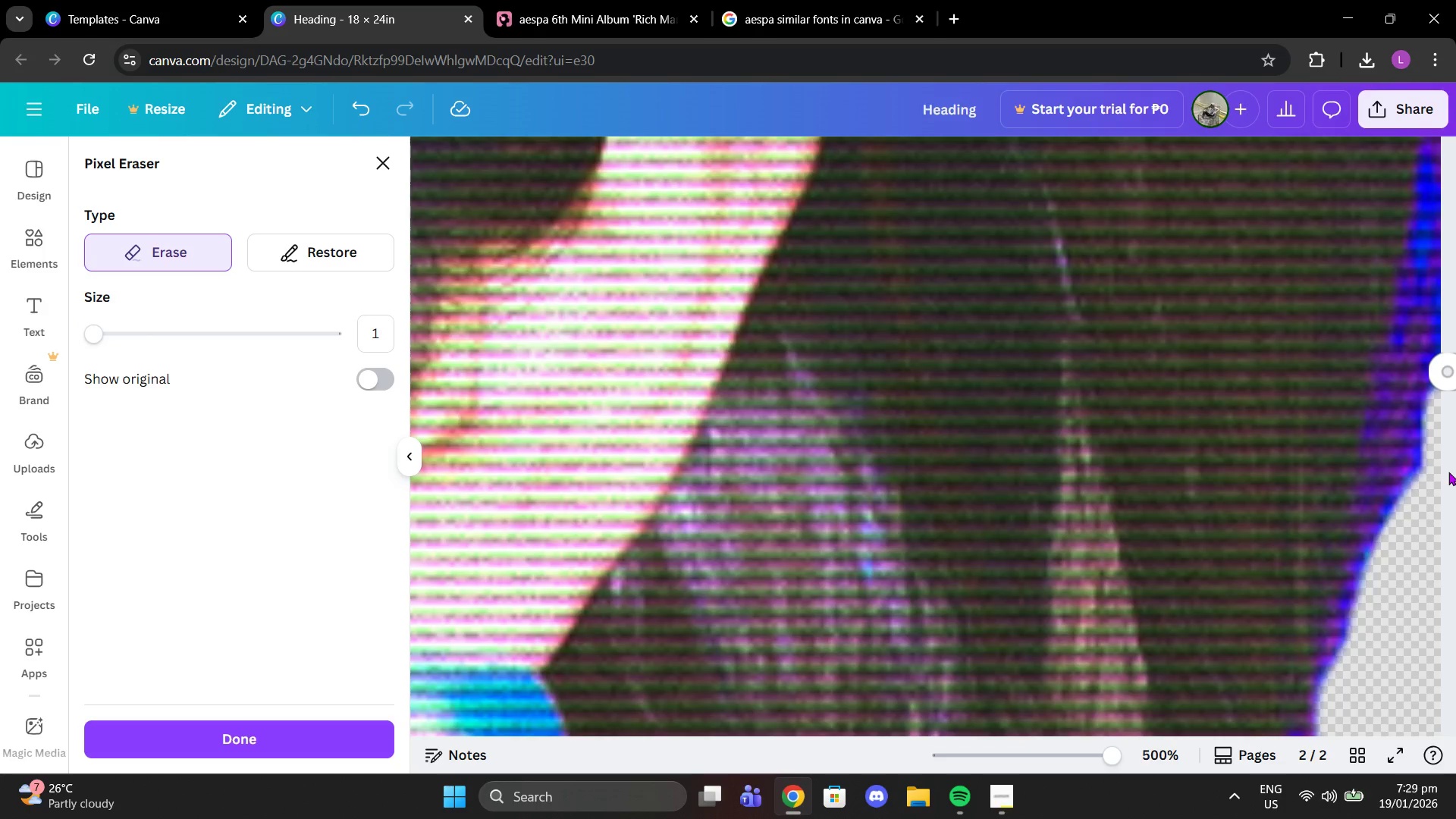 
scroll: coordinate [1385, 573], scroll_direction: down, amount: 3.0
 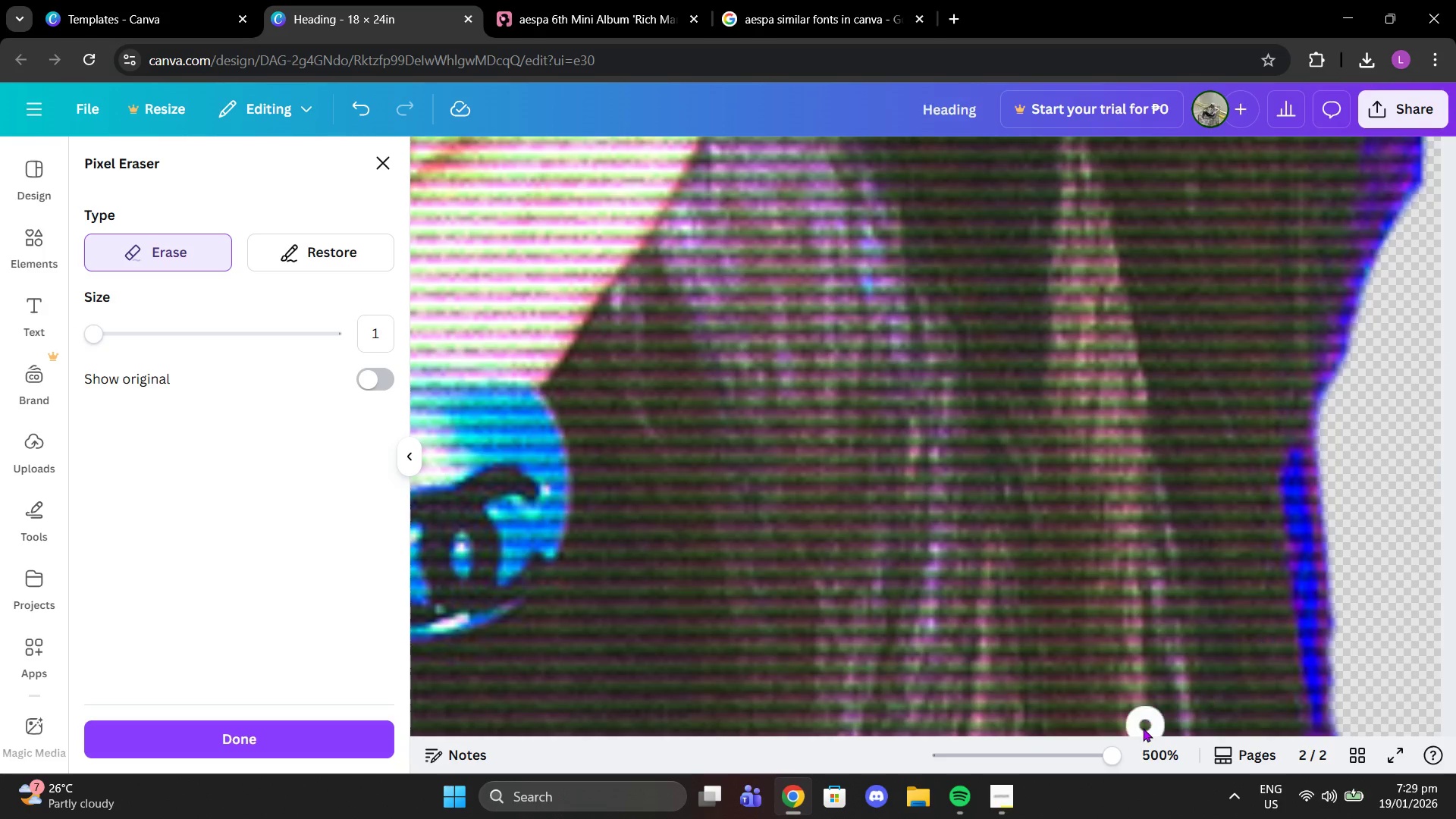 
left_click_drag(start_coordinate=[1122, 754], to_coordinate=[1075, 755])
 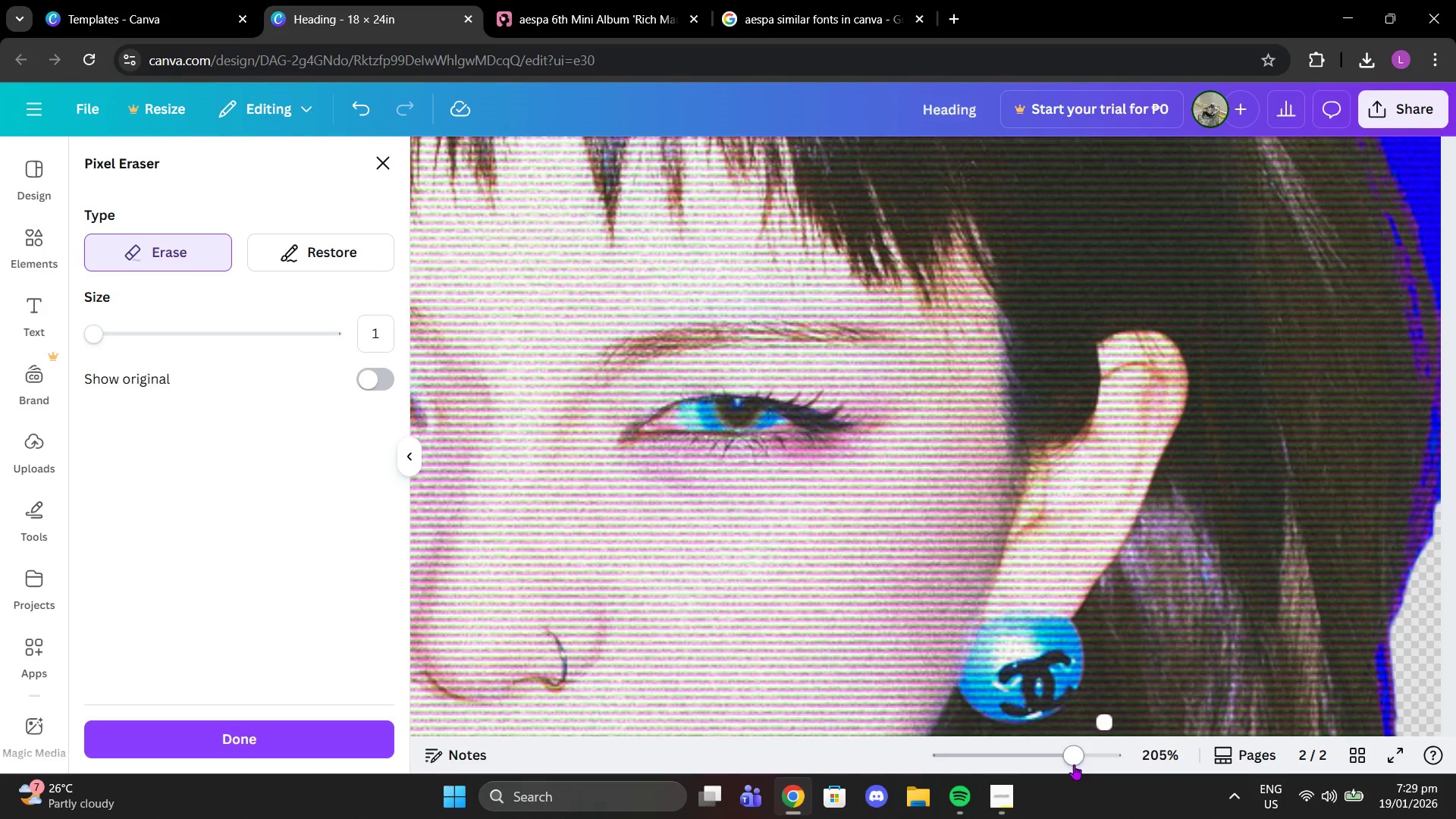 
left_click_drag(start_coordinate=[1078, 755], to_coordinate=[1054, 755])
 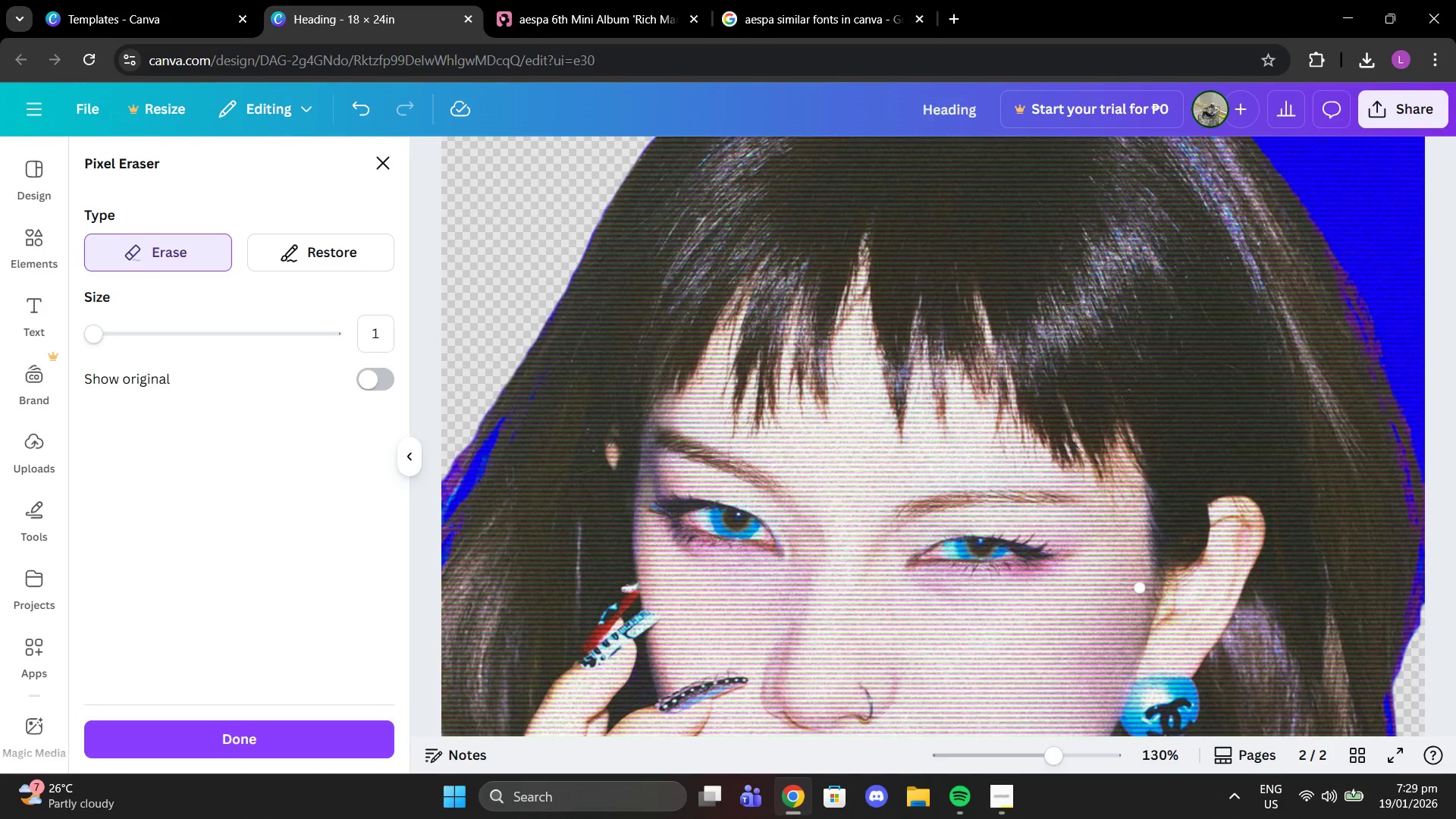 
scroll: coordinate [1140, 586], scroll_direction: up, amount: 3.0
 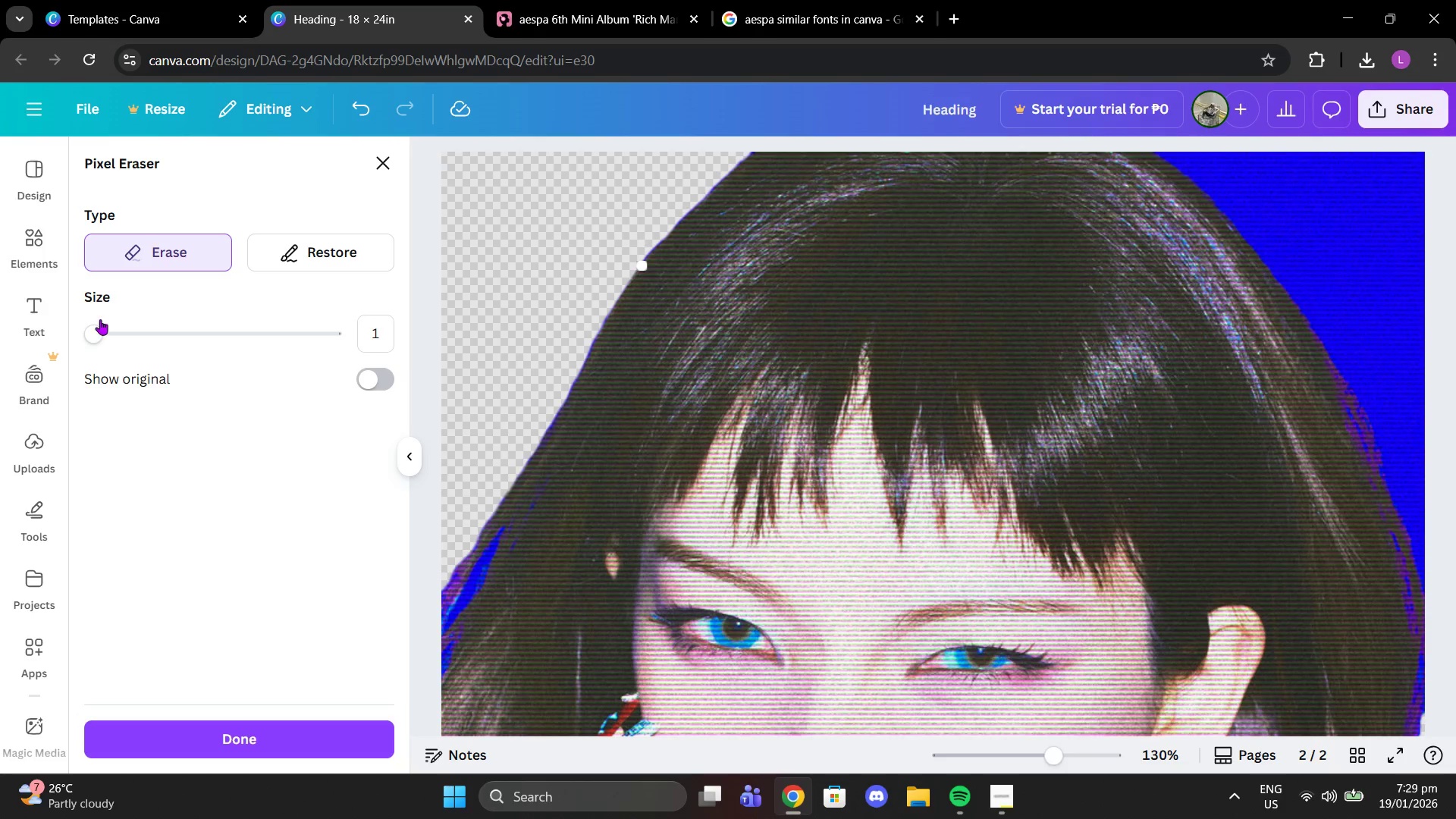 
left_click_drag(start_coordinate=[89, 328], to_coordinate=[173, 334])
 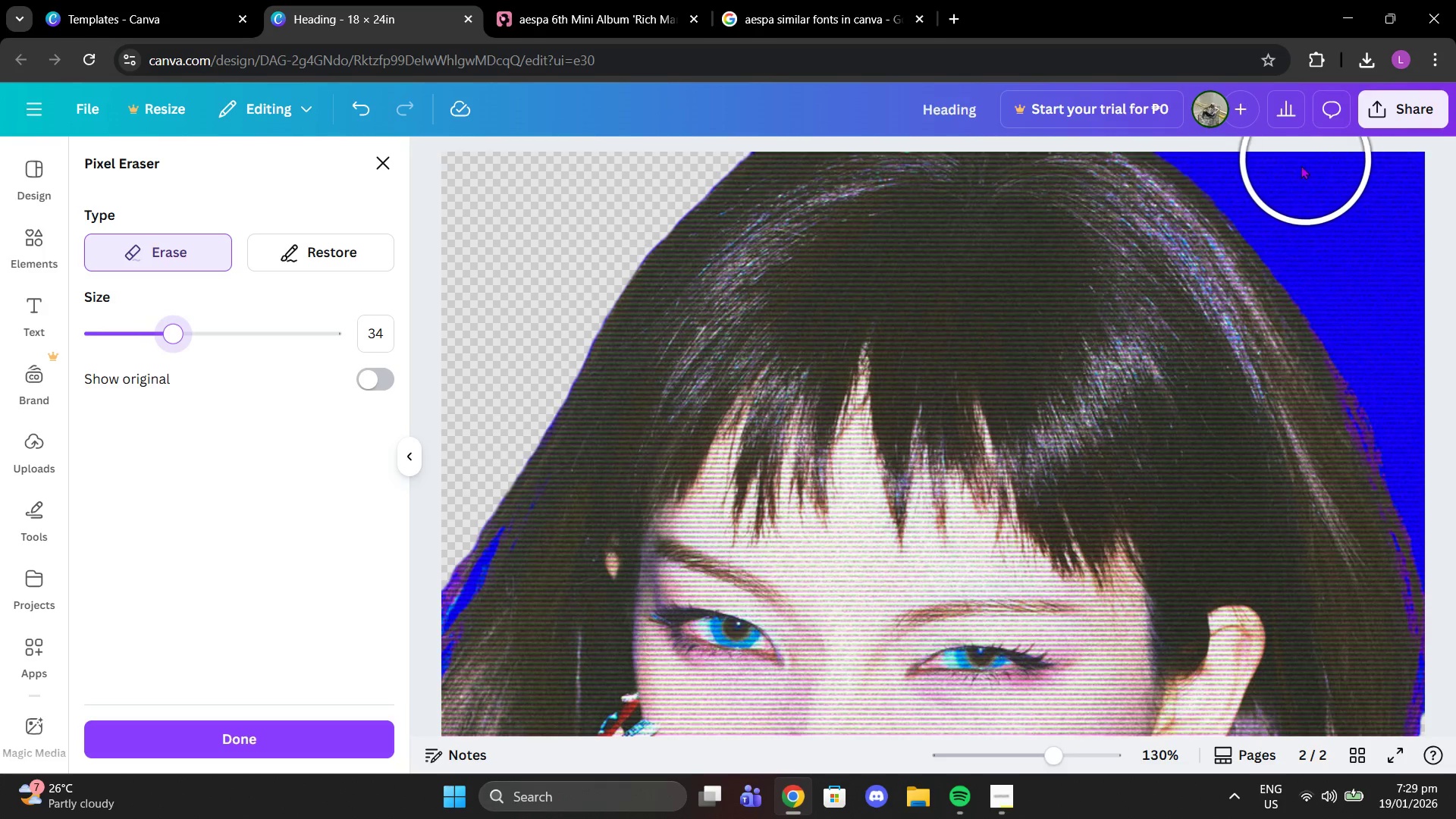 
left_click_drag(start_coordinate=[1290, 174], to_coordinate=[1367, 299])
 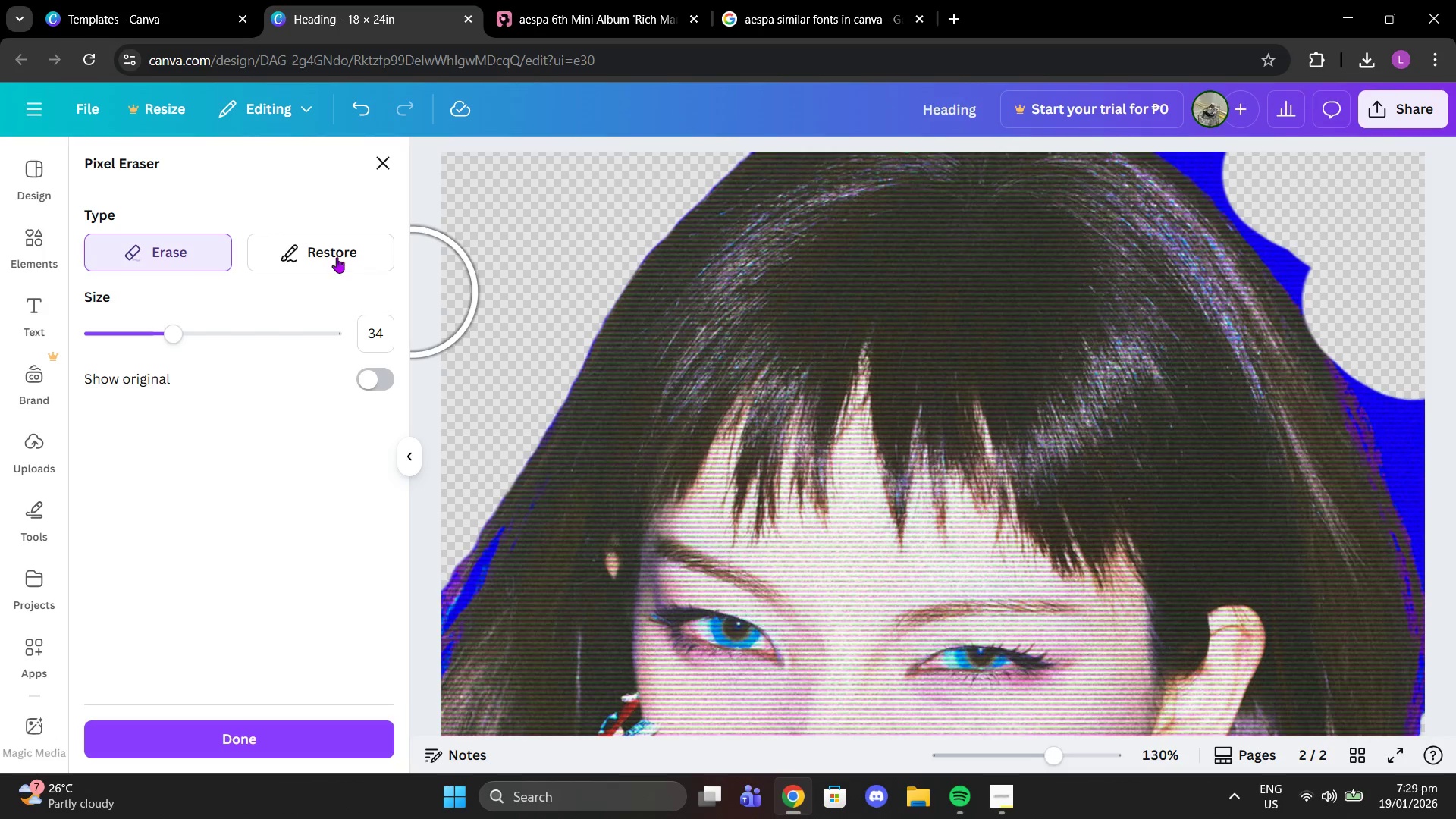 
left_click([328, 252])
 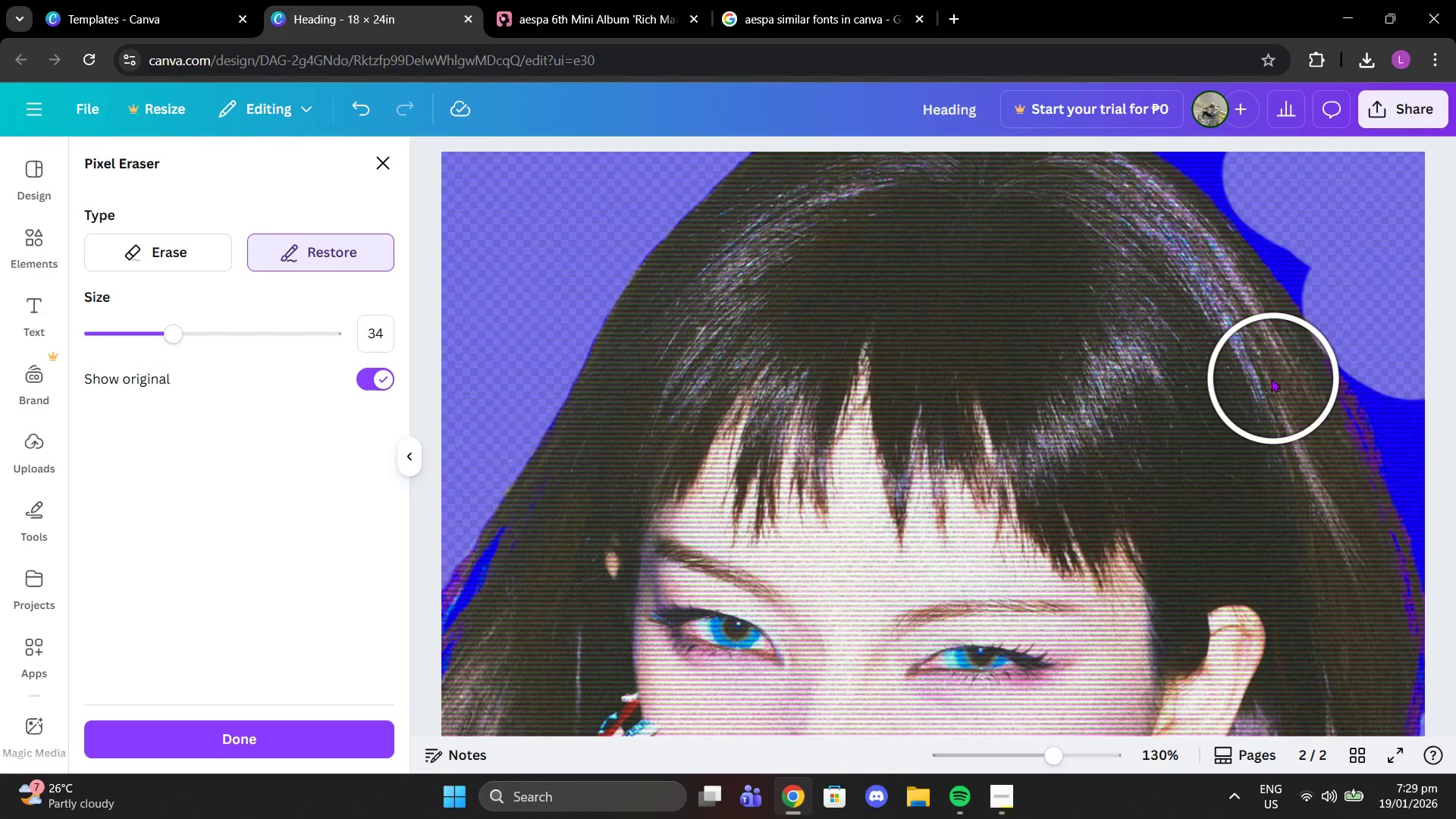 
left_click([1271, 378])
 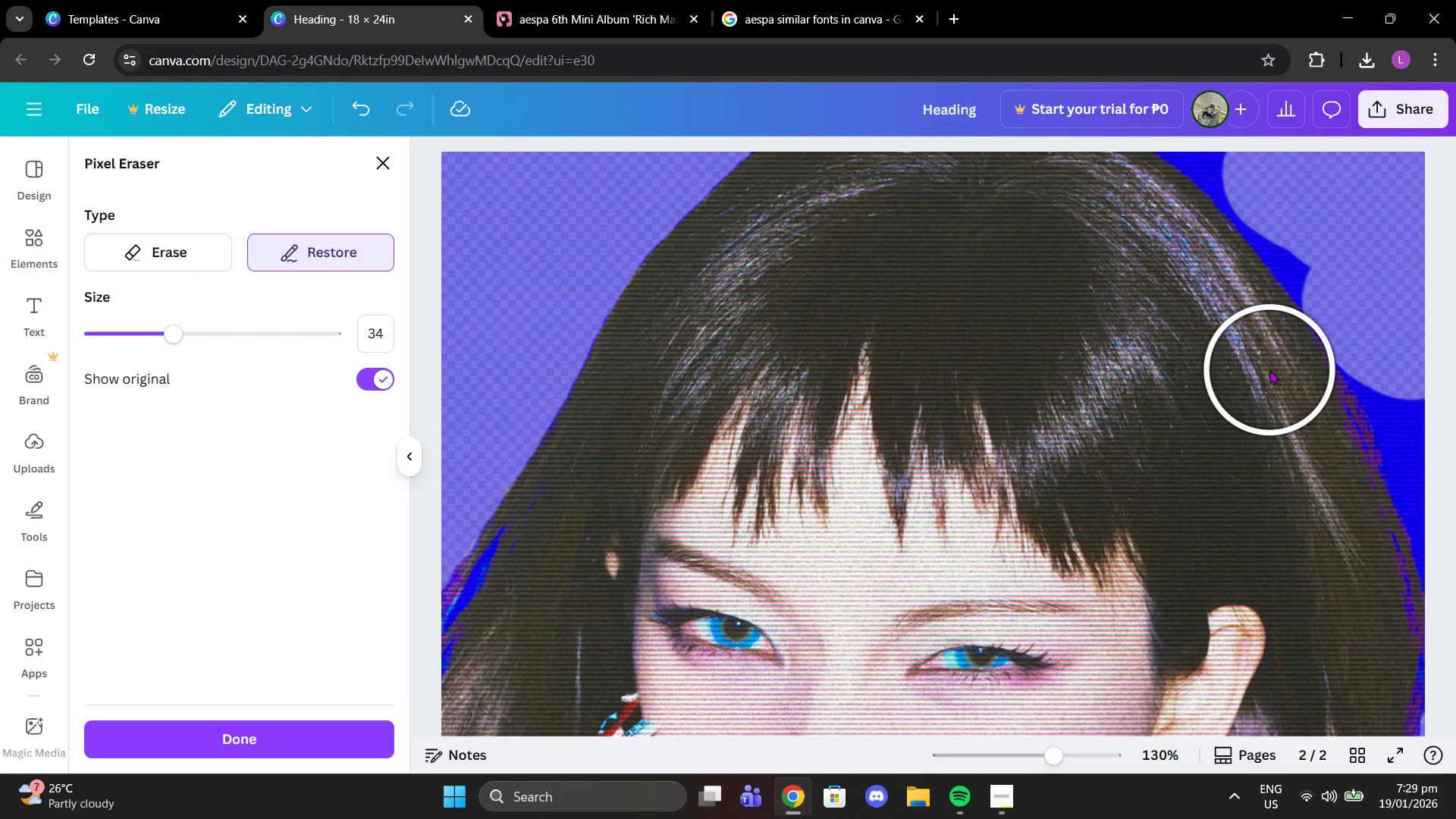 
left_click([1269, 370])
 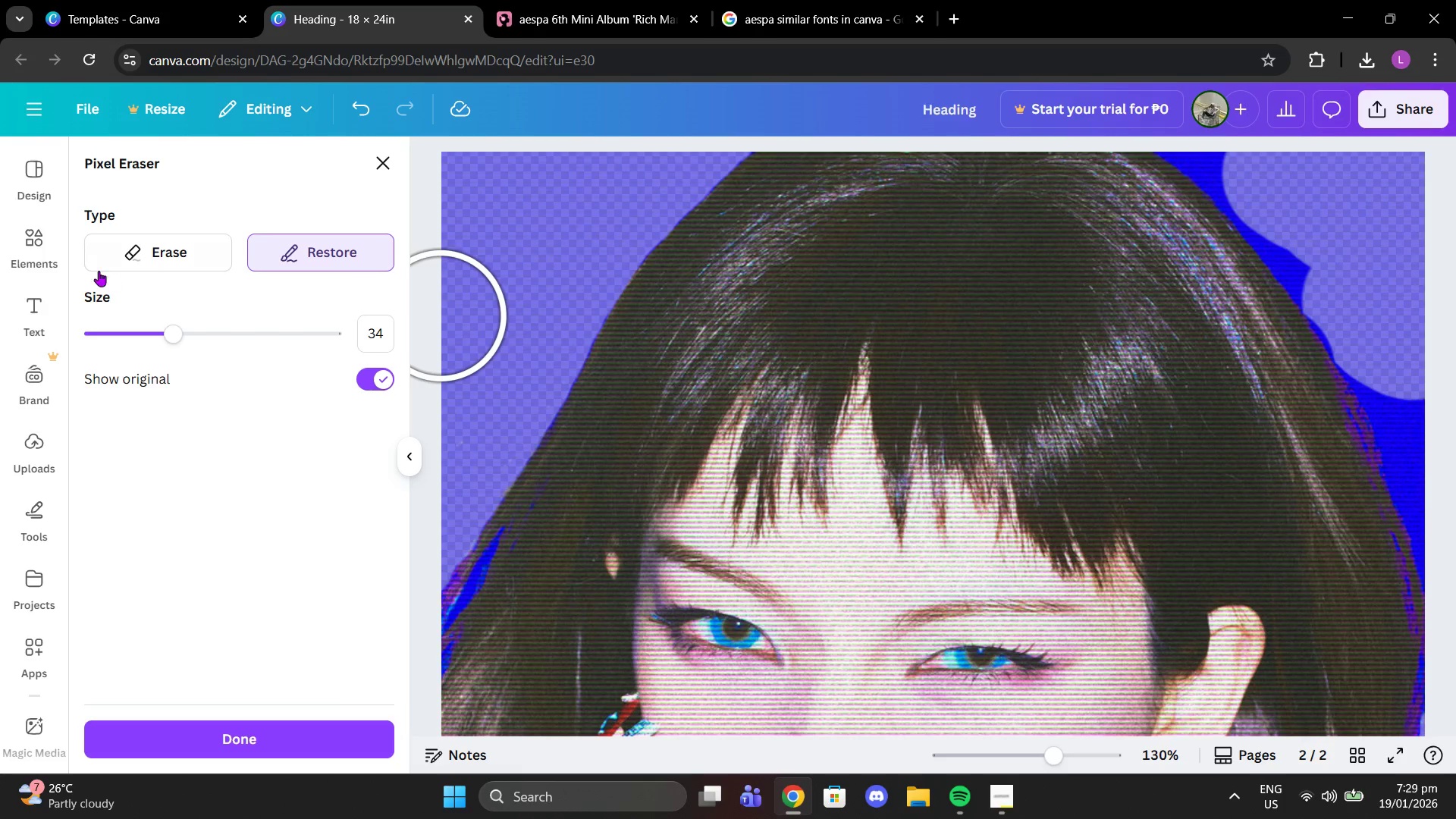 
left_click([135, 246])
 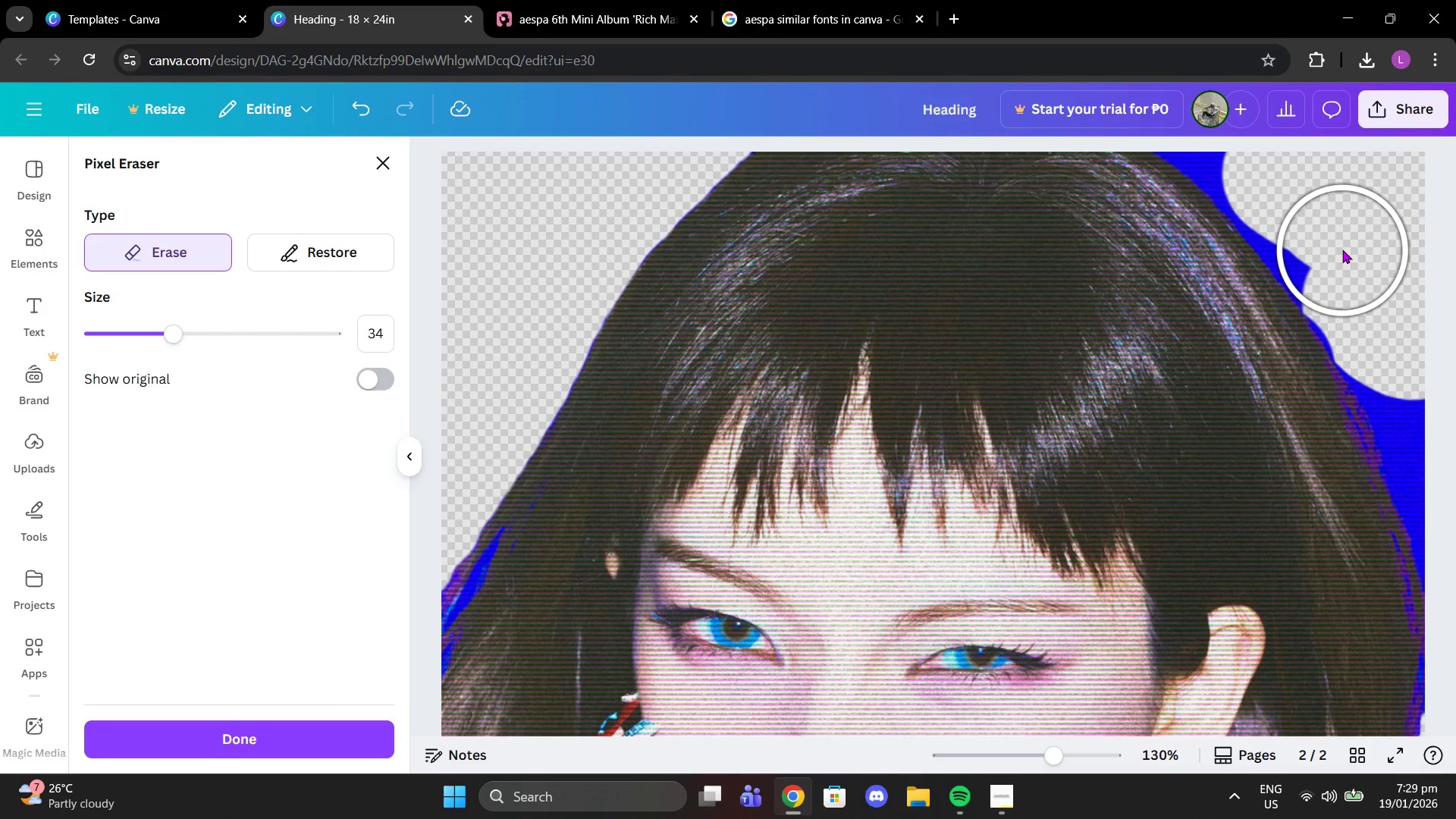 
left_click([1340, 249])
 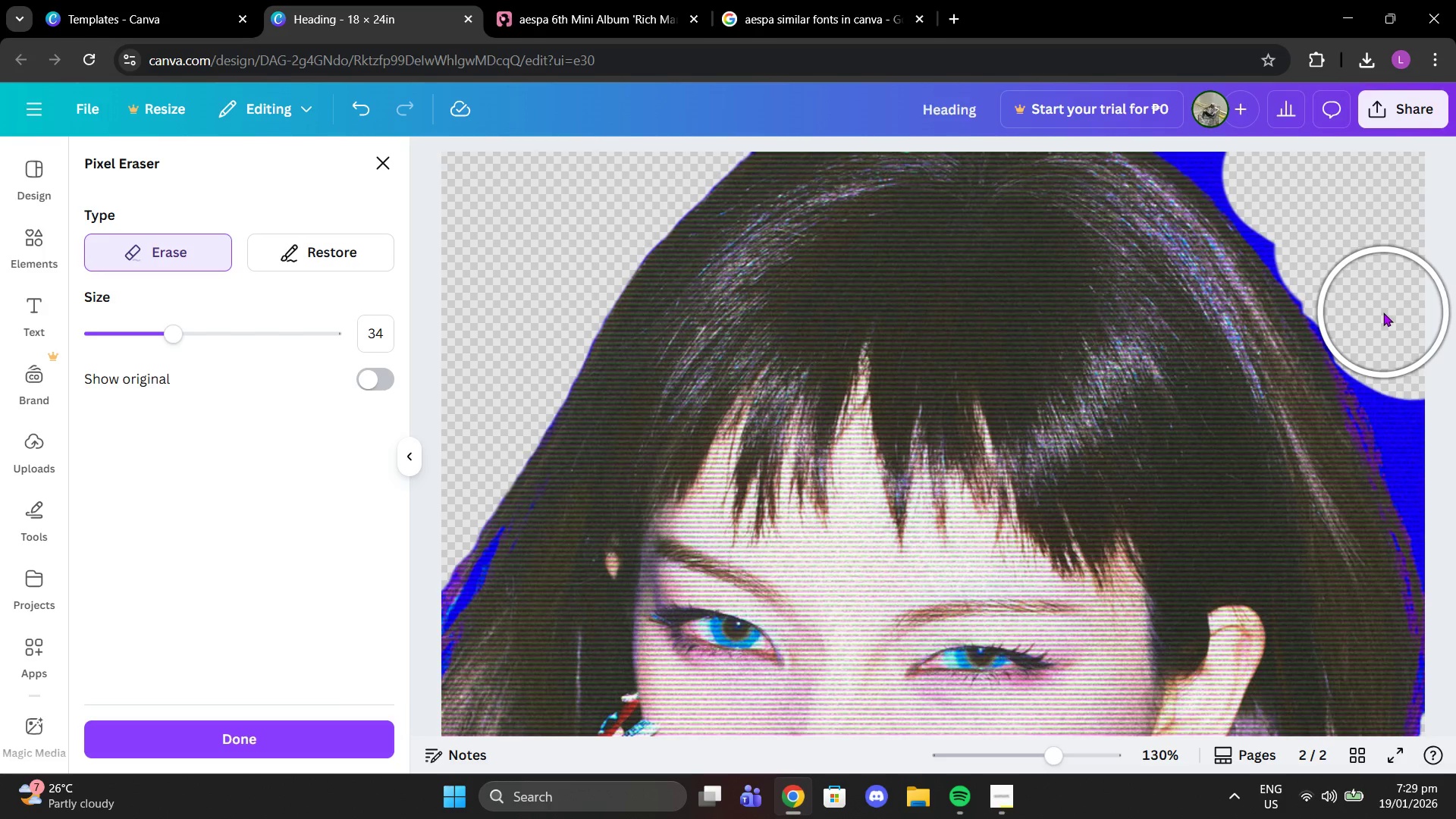 
left_click([1382, 312])
 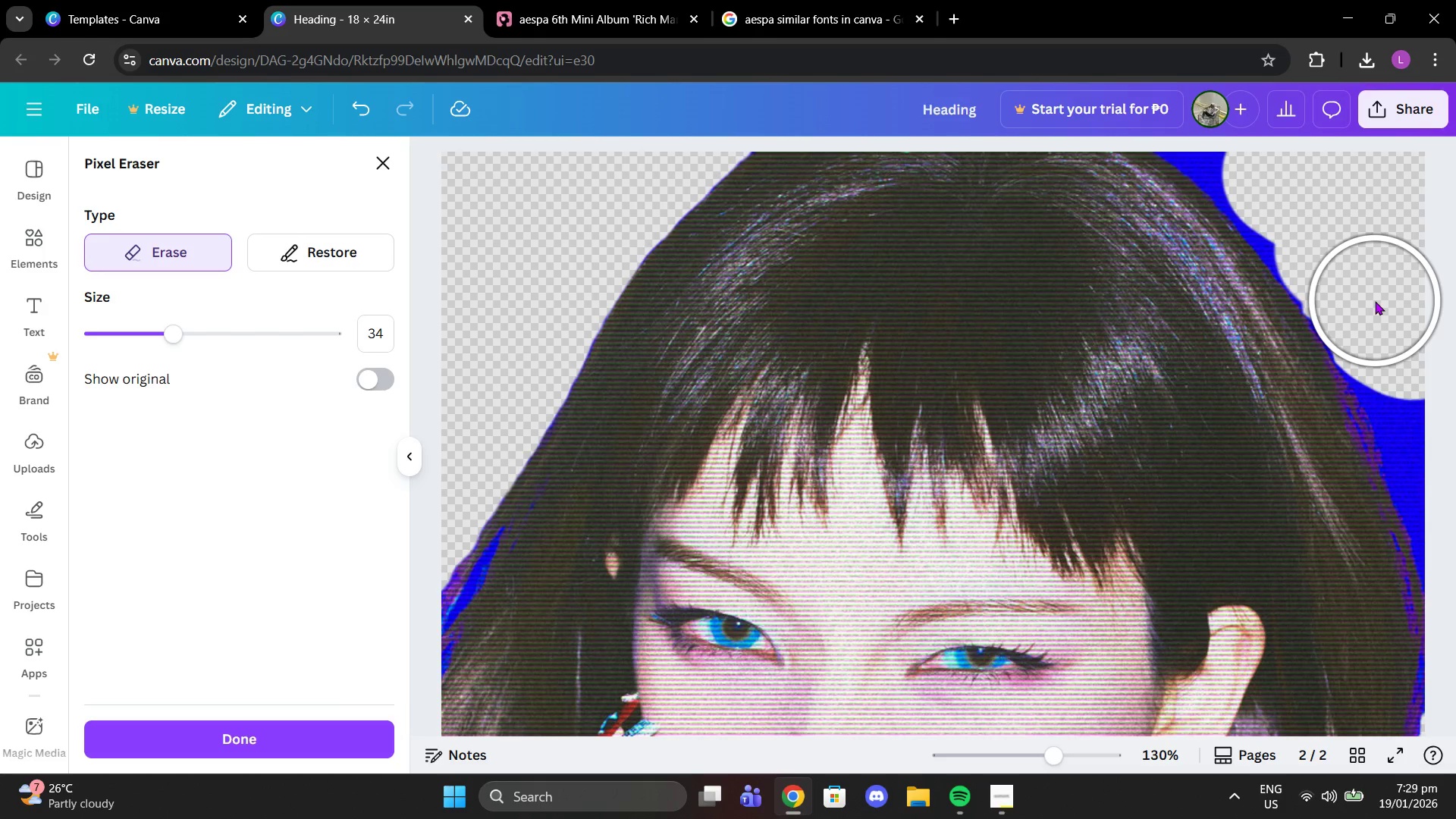 
left_click([1373, 301])
 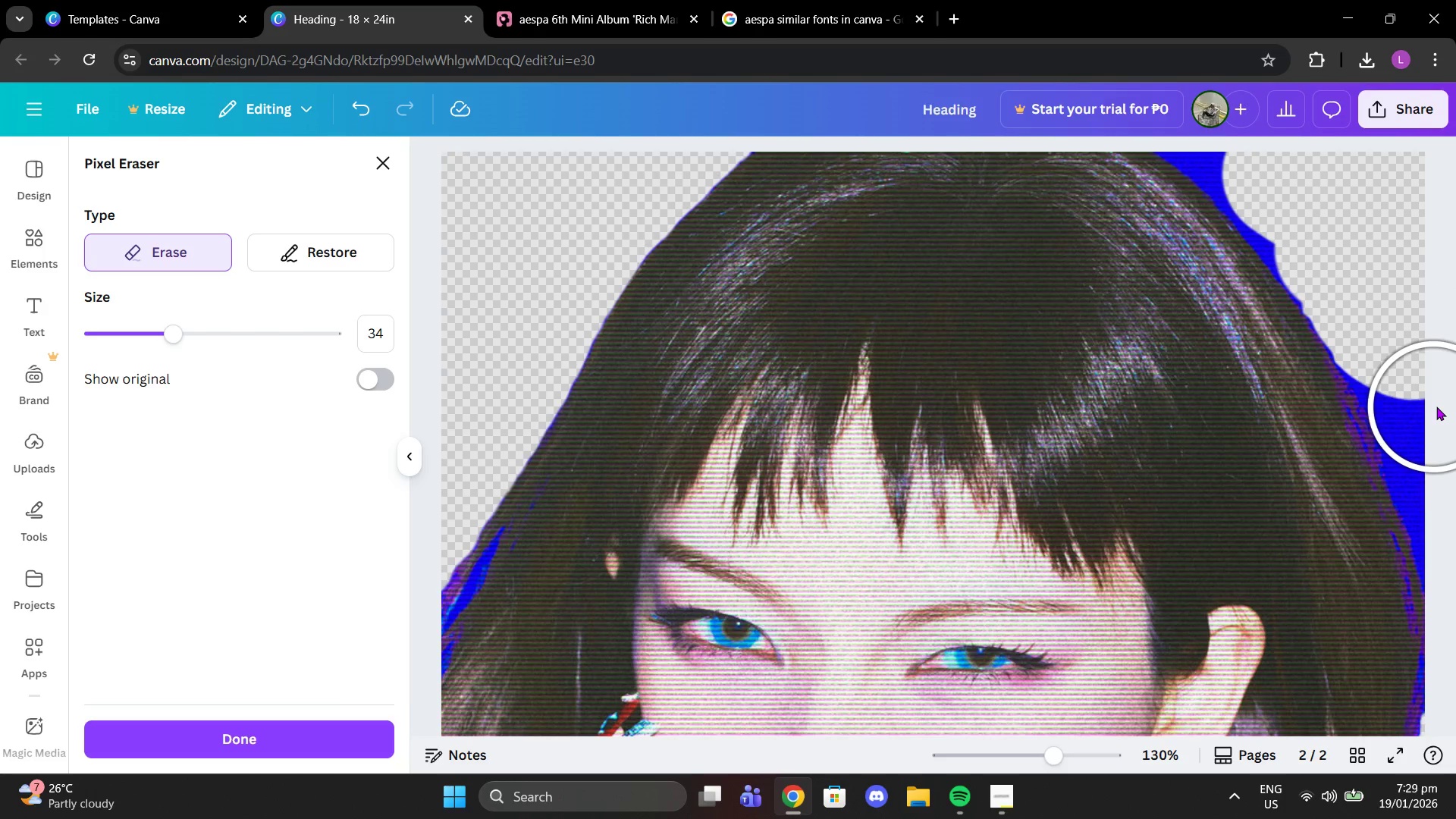 
left_click([1436, 405])
 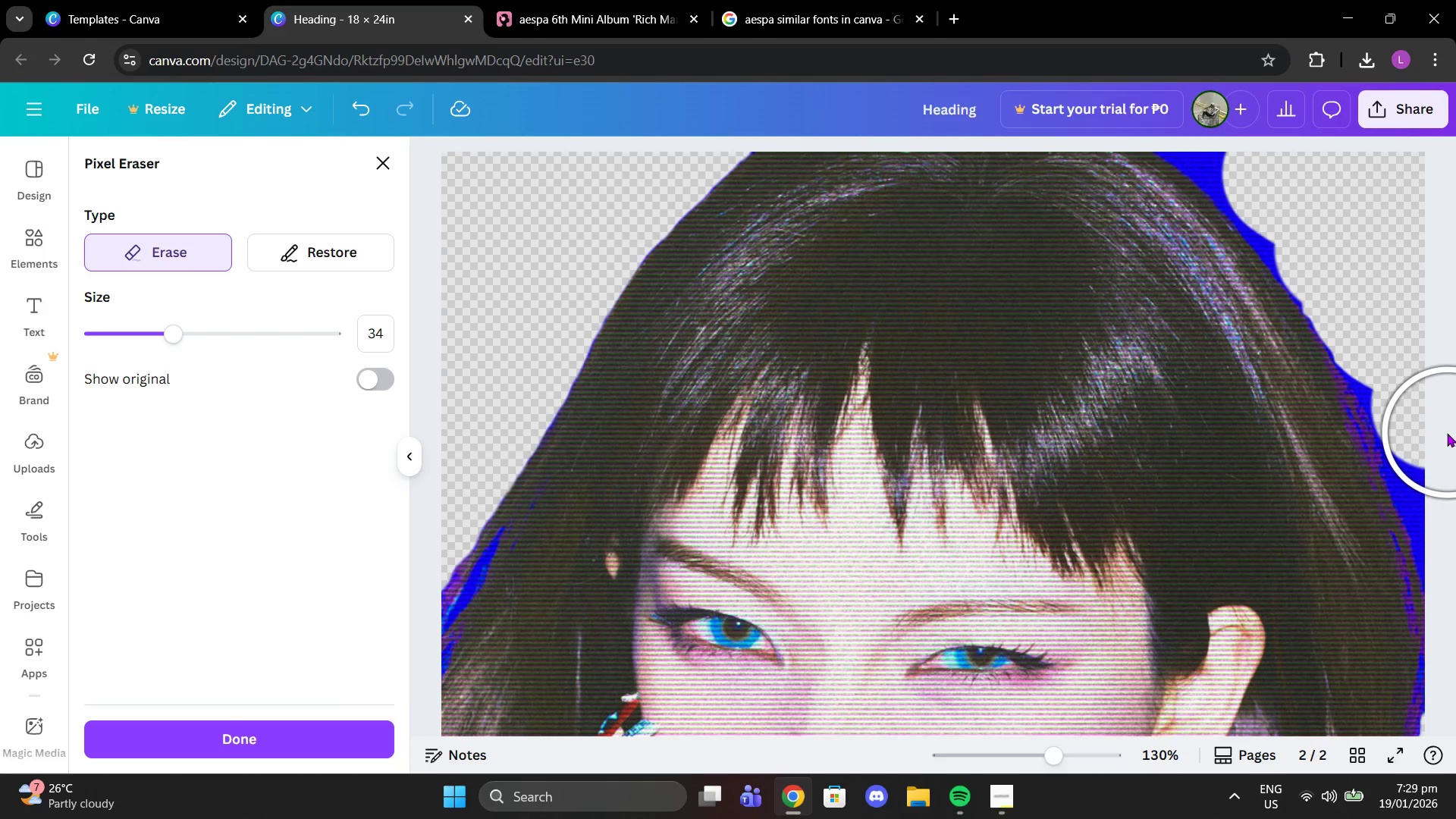 
left_click([1445, 433])
 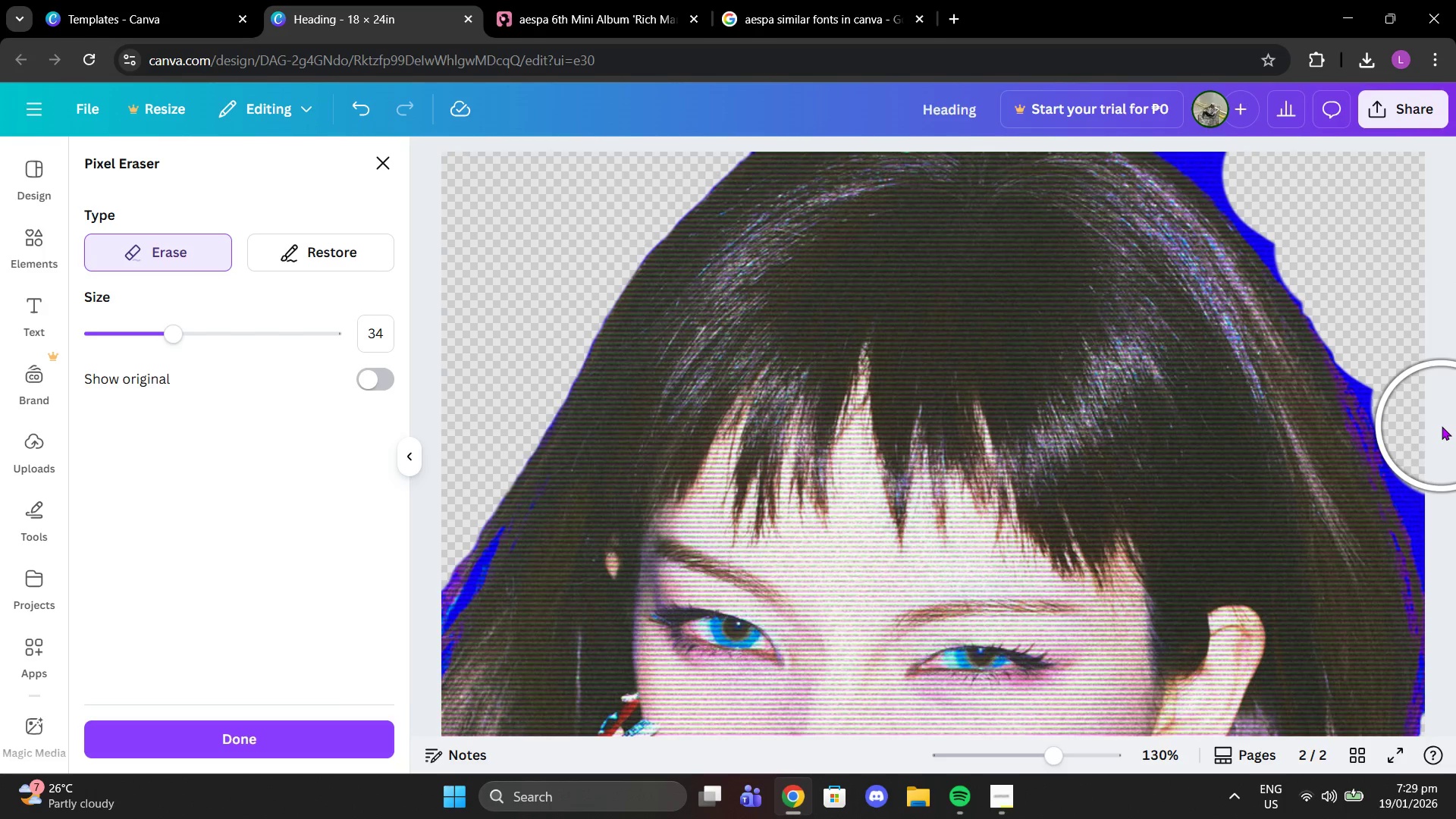 
left_click([1442, 426])
 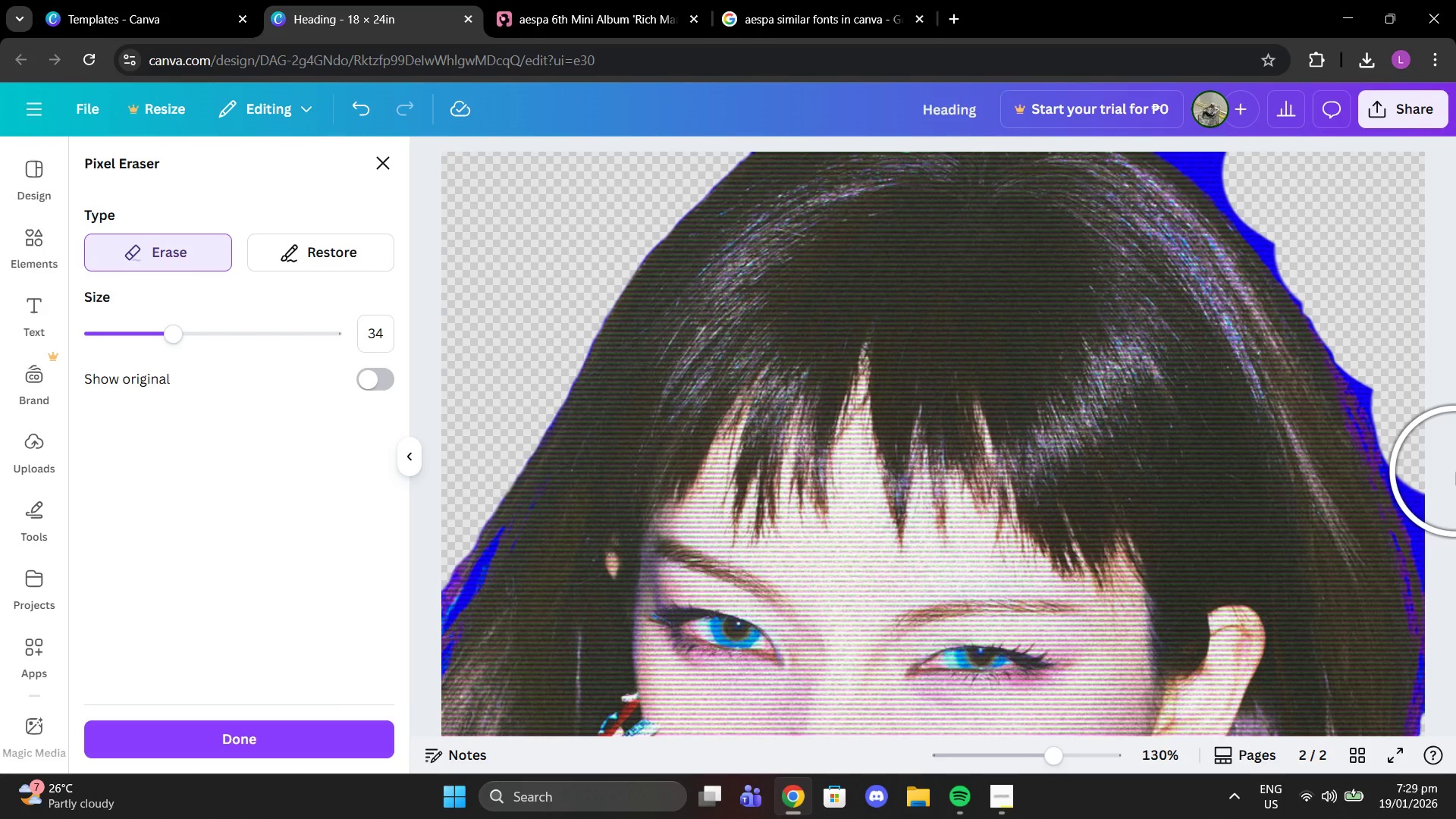 
left_click([1455, 472])
 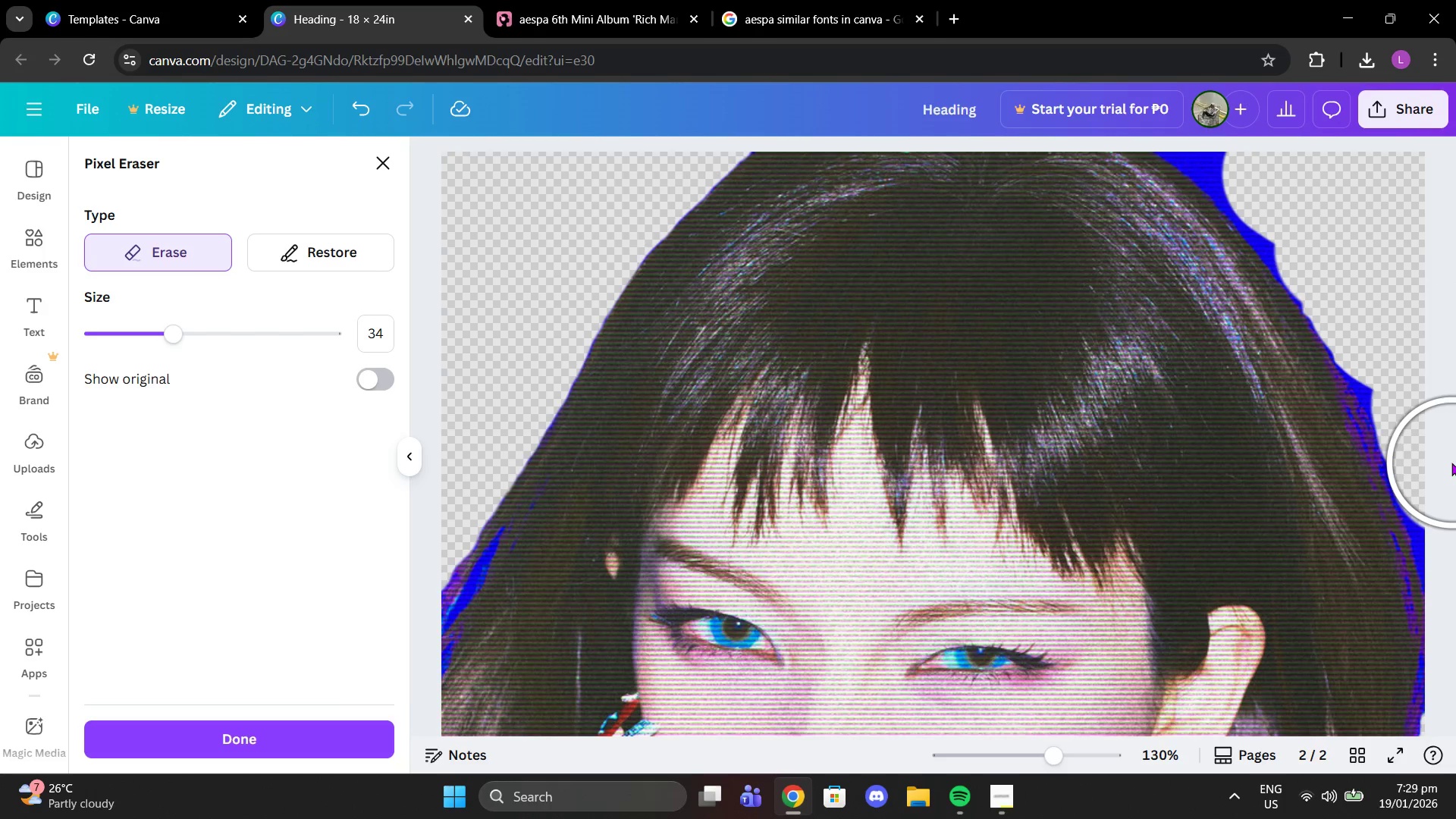 
left_click([1450, 463])
 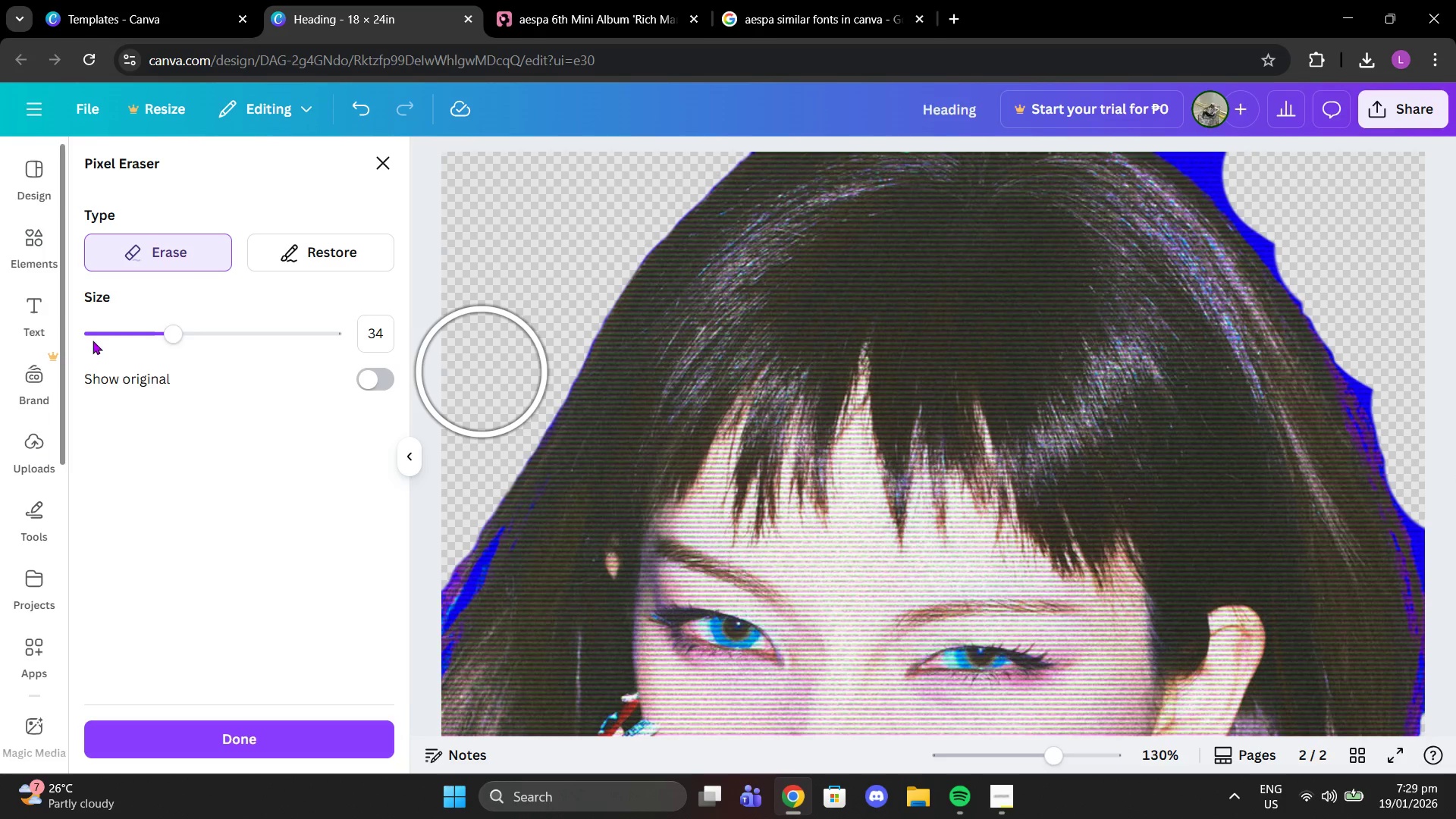 
left_click_drag(start_coordinate=[173, 326], to_coordinate=[121, 323])
 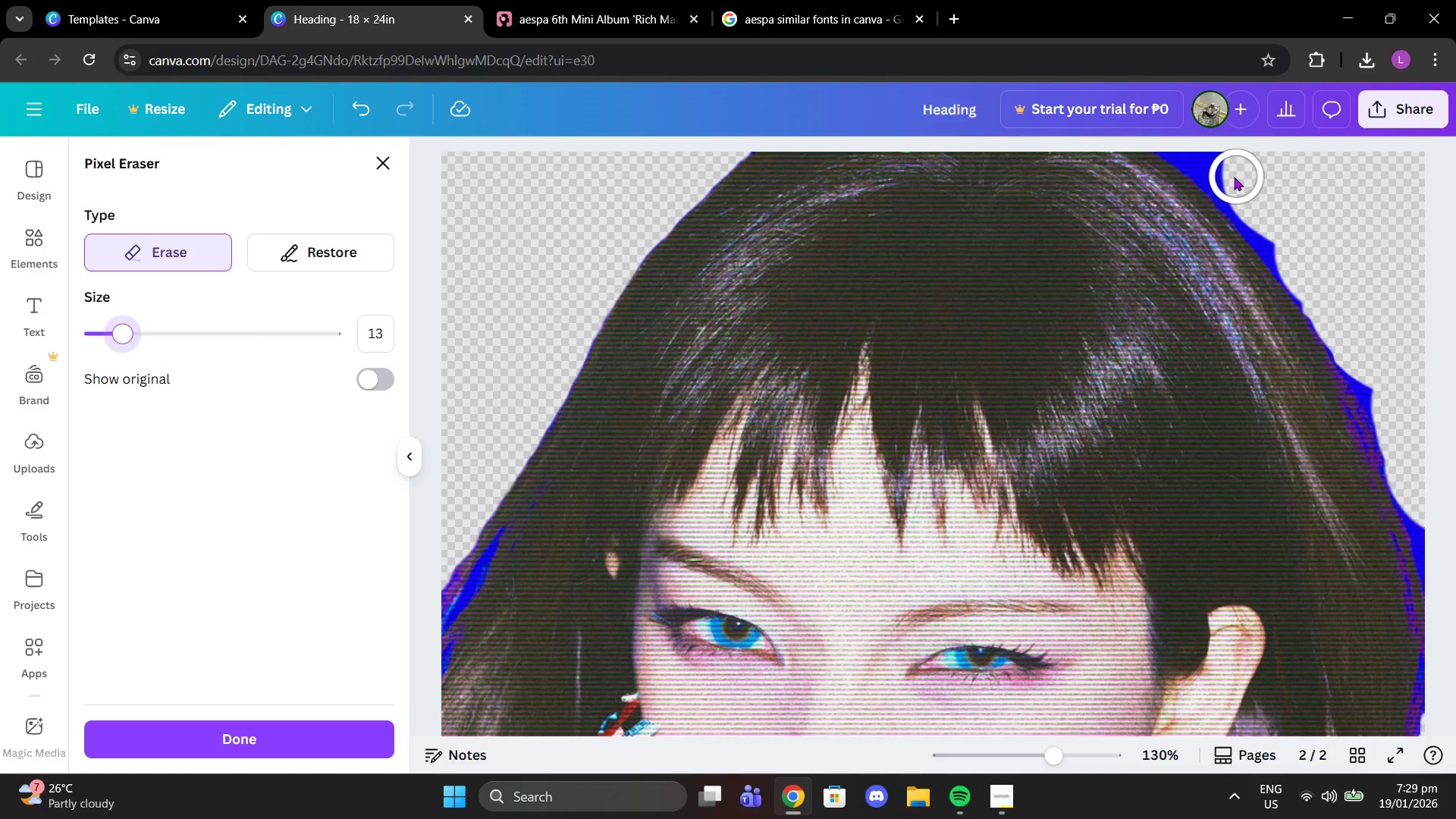 
left_click_drag(start_coordinate=[1232, 177], to_coordinate=[1167, 130])
 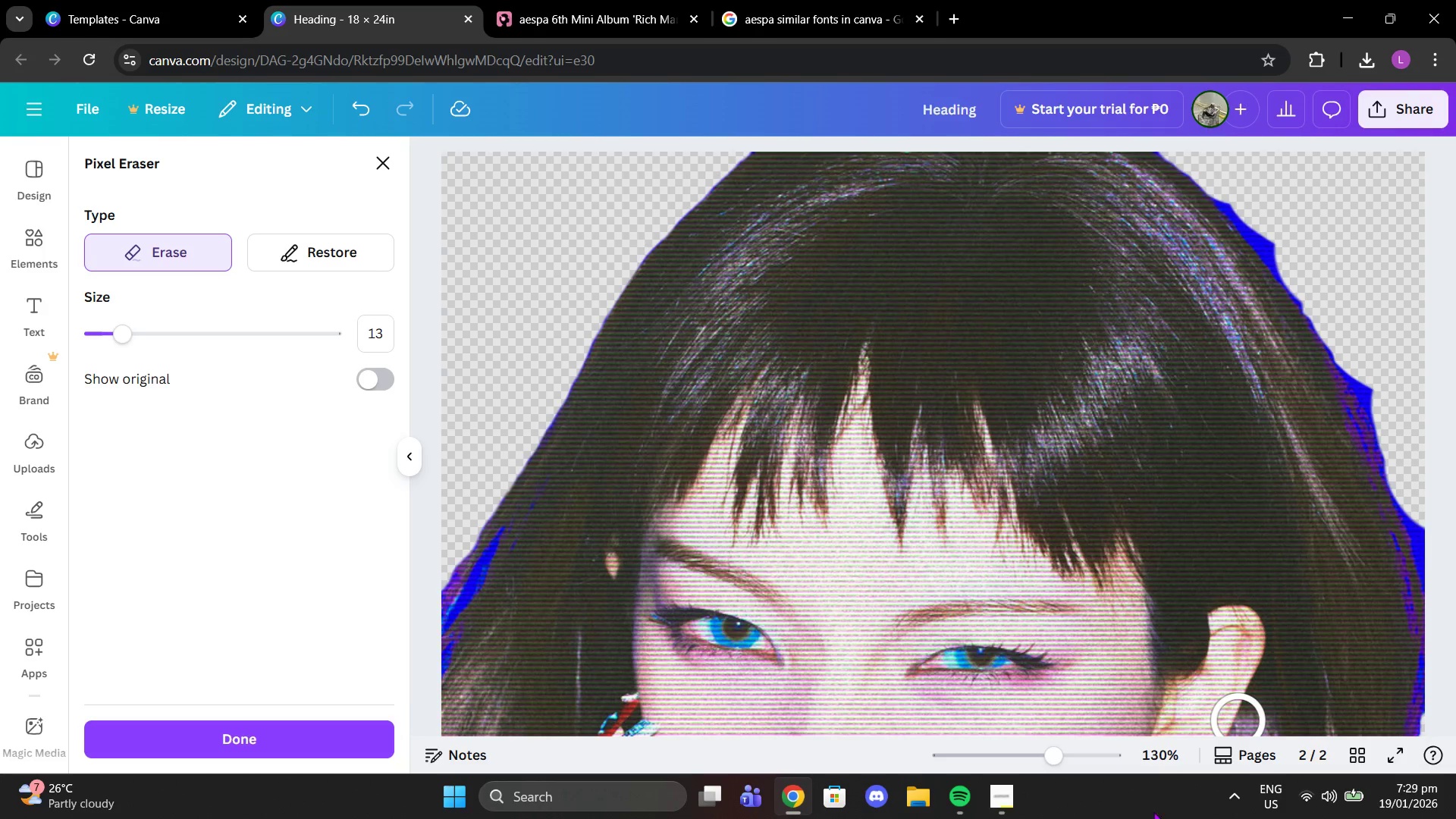 
left_click_drag(start_coordinate=[1067, 767], to_coordinate=[1108, 755])
 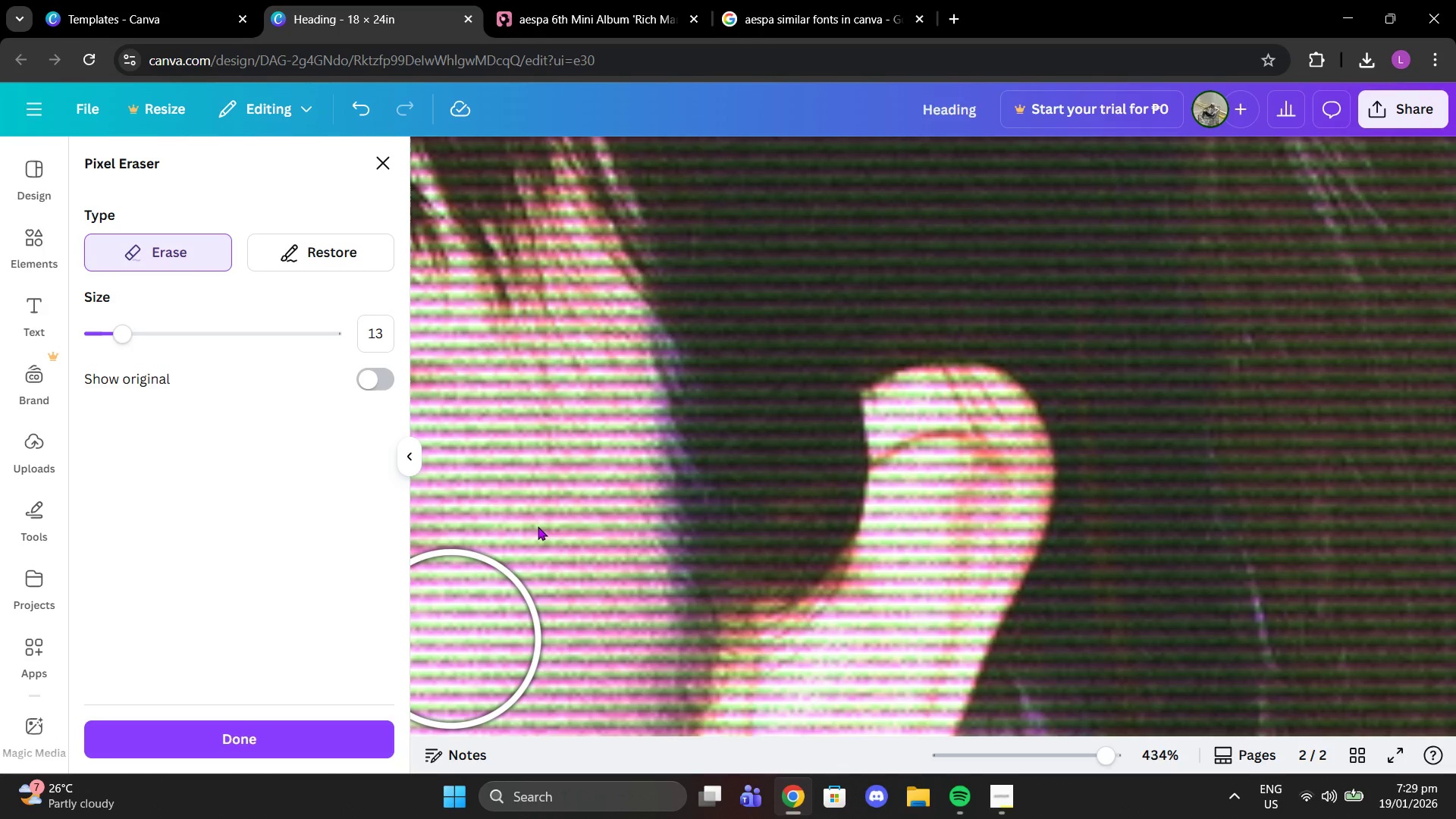 
scroll: coordinate [1263, 384], scroll_direction: up, amount: 7.0
 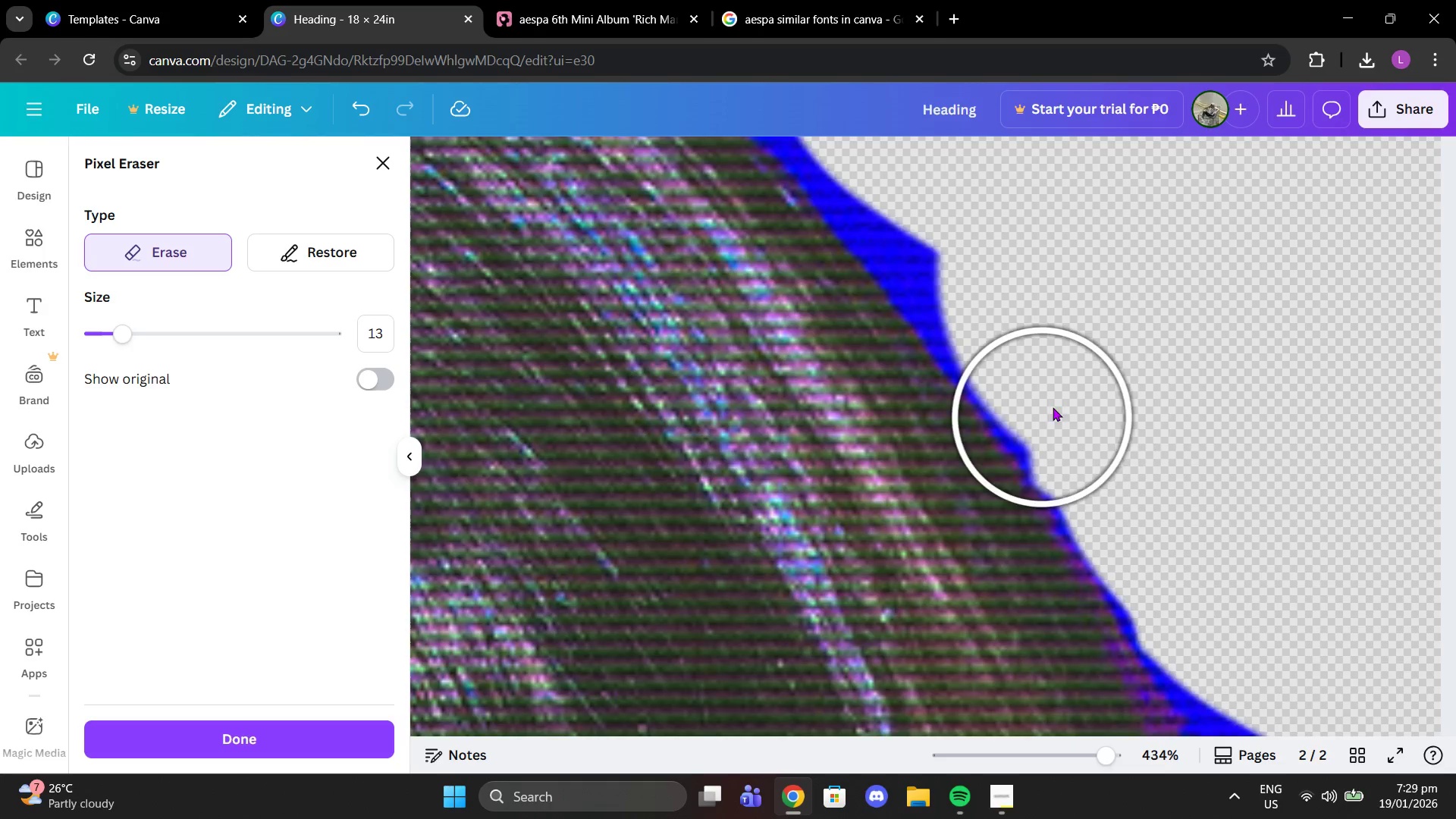 
left_click([1084, 397])
 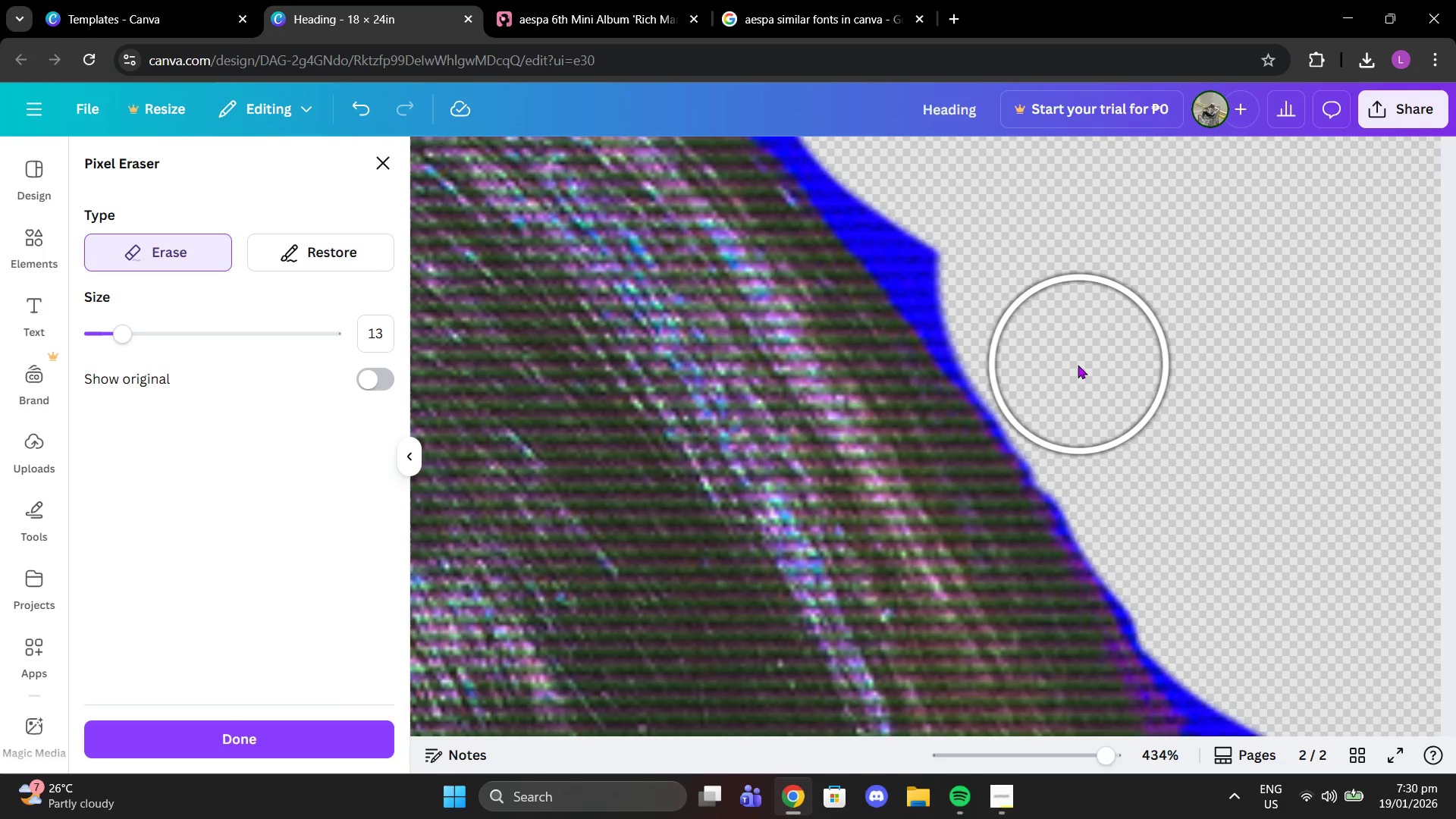 
scroll: coordinate [1078, 365], scroll_direction: up, amount: 2.0
 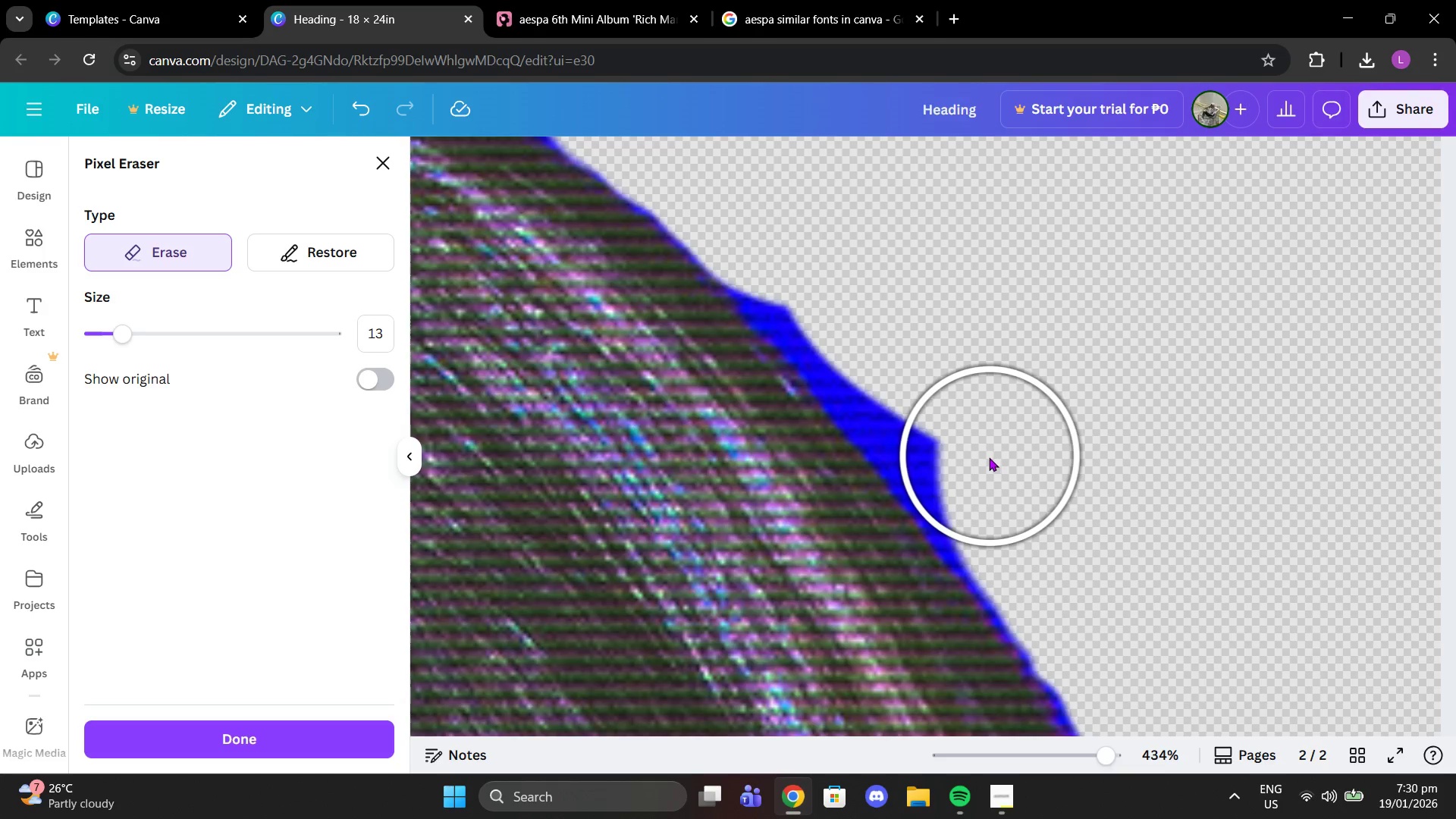 
left_click_drag(start_coordinate=[982, 458], to_coordinate=[960, 412])
 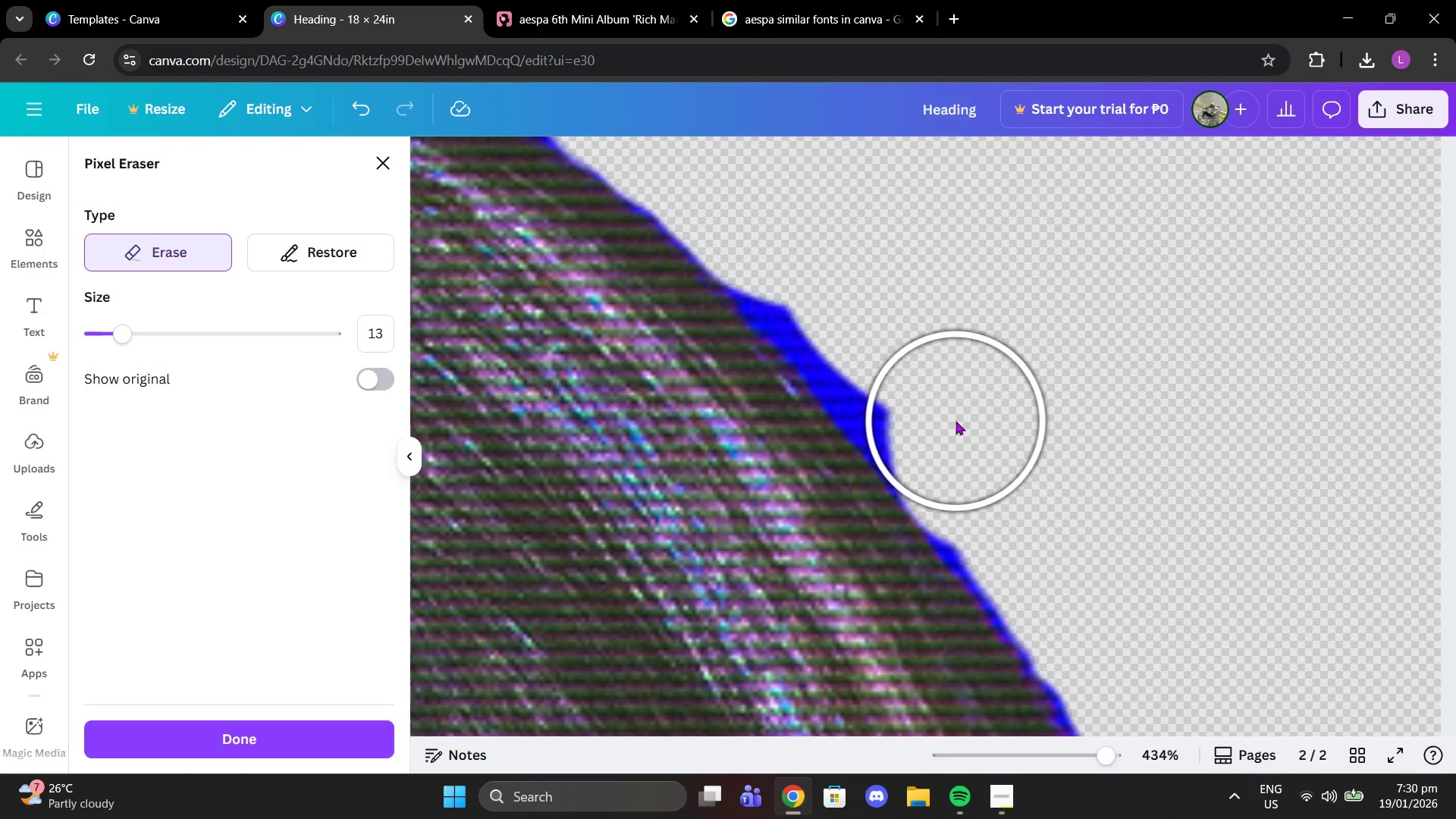 
left_click([956, 421])
 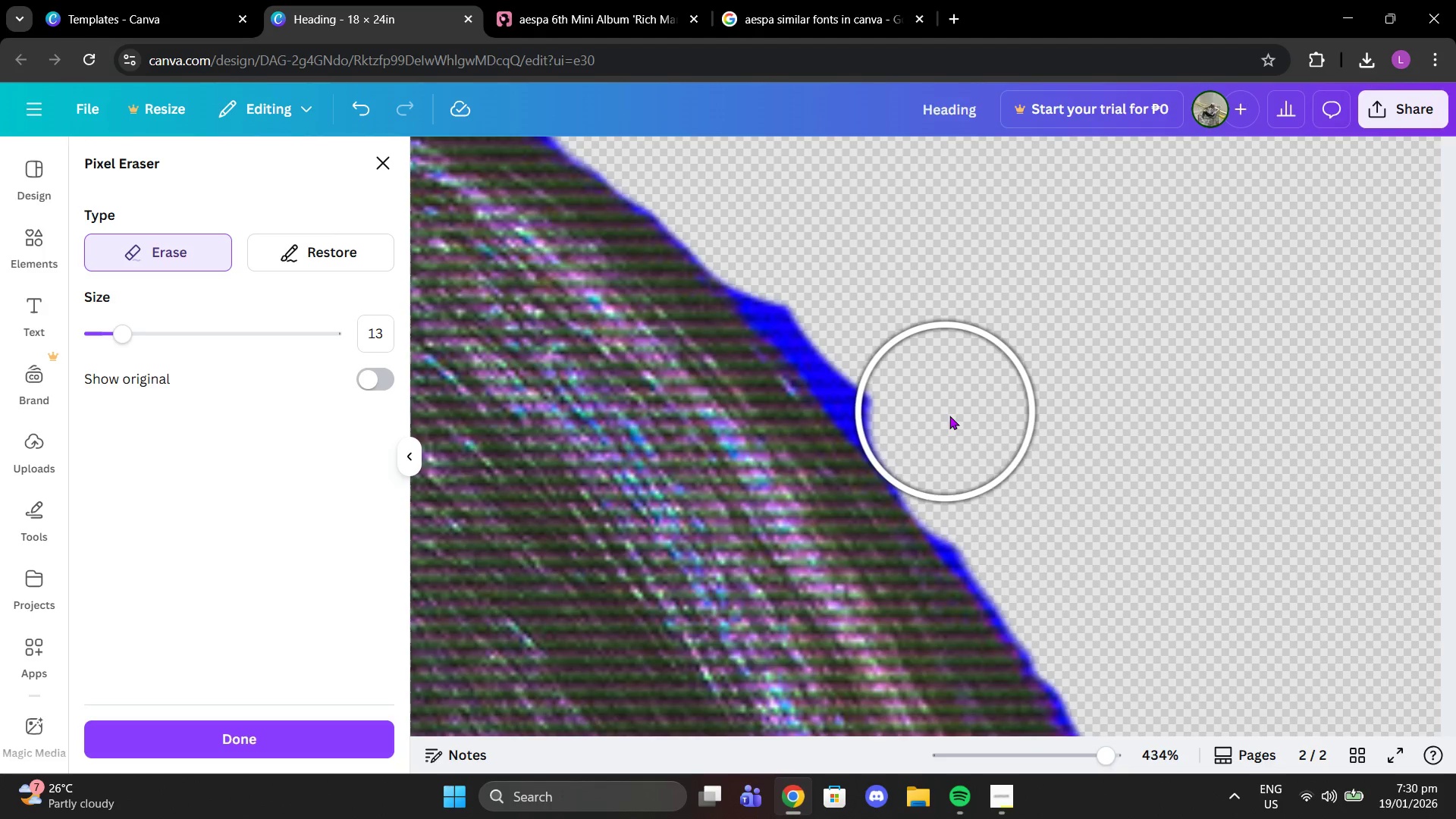 
left_click_drag(start_coordinate=[943, 405], to_coordinate=[887, 341])
 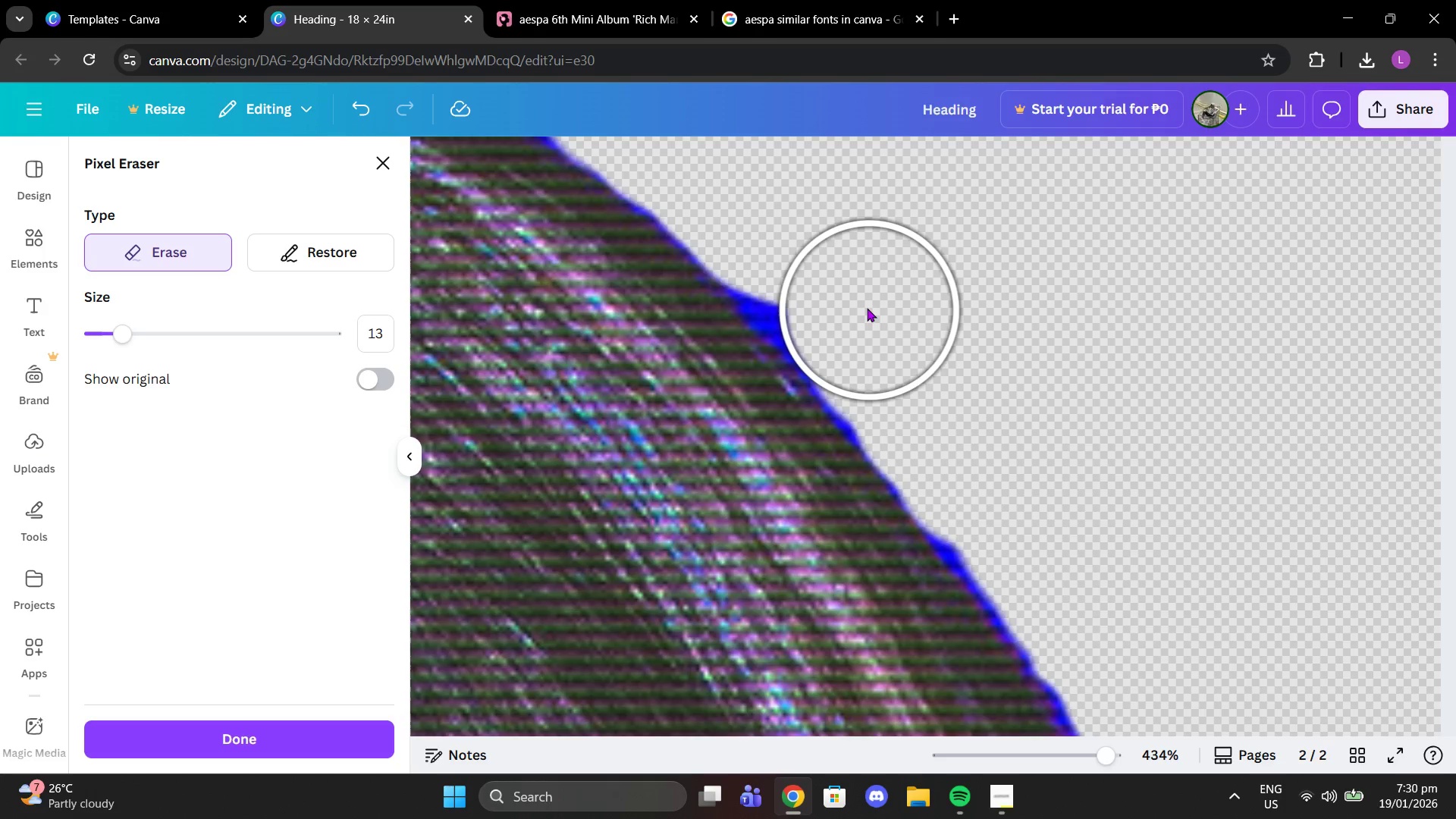 
double_click([860, 305])
 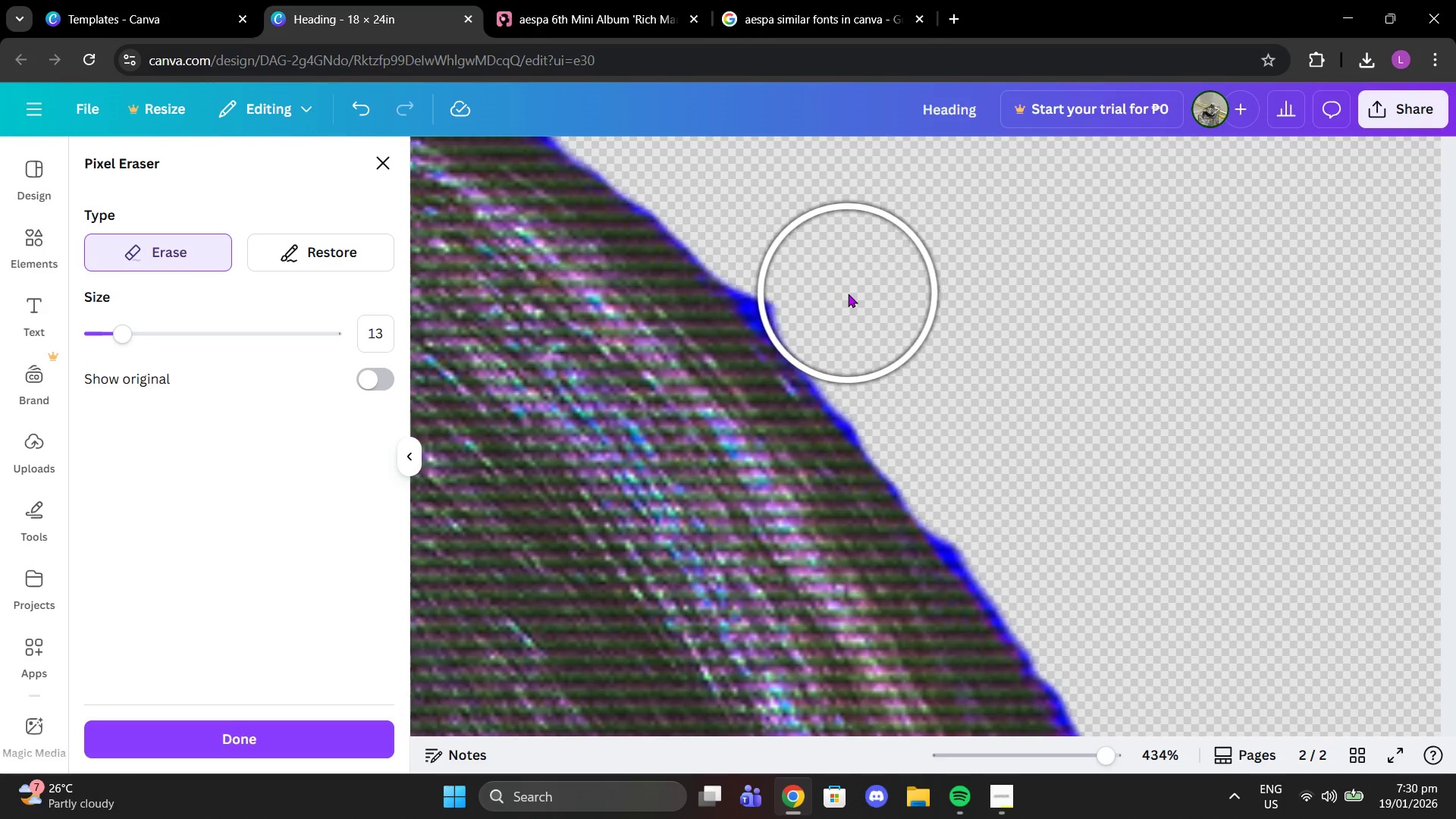 
triple_click([848, 293])
 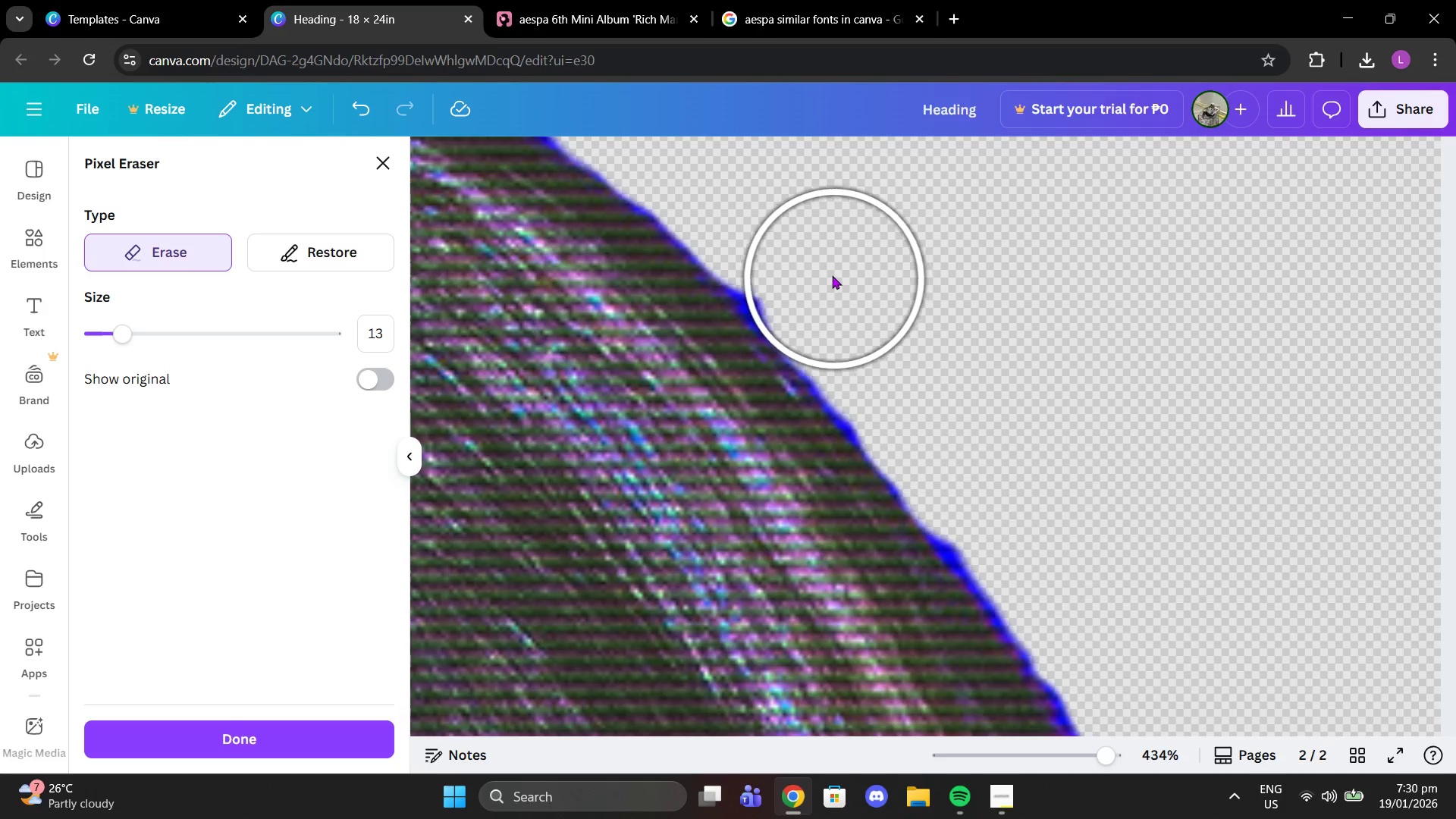 
triple_click([832, 275])
 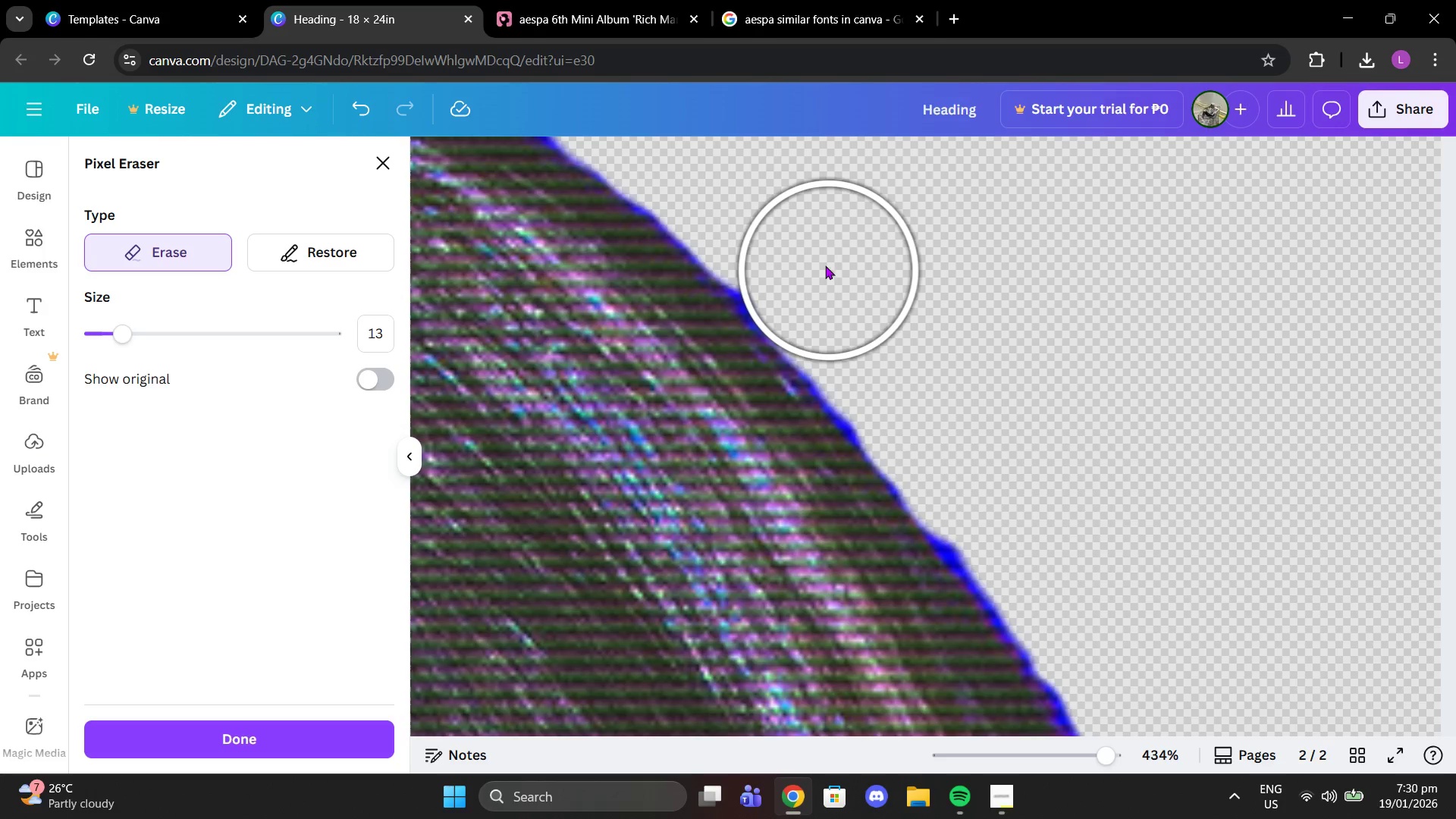 
triple_click([816, 255])
 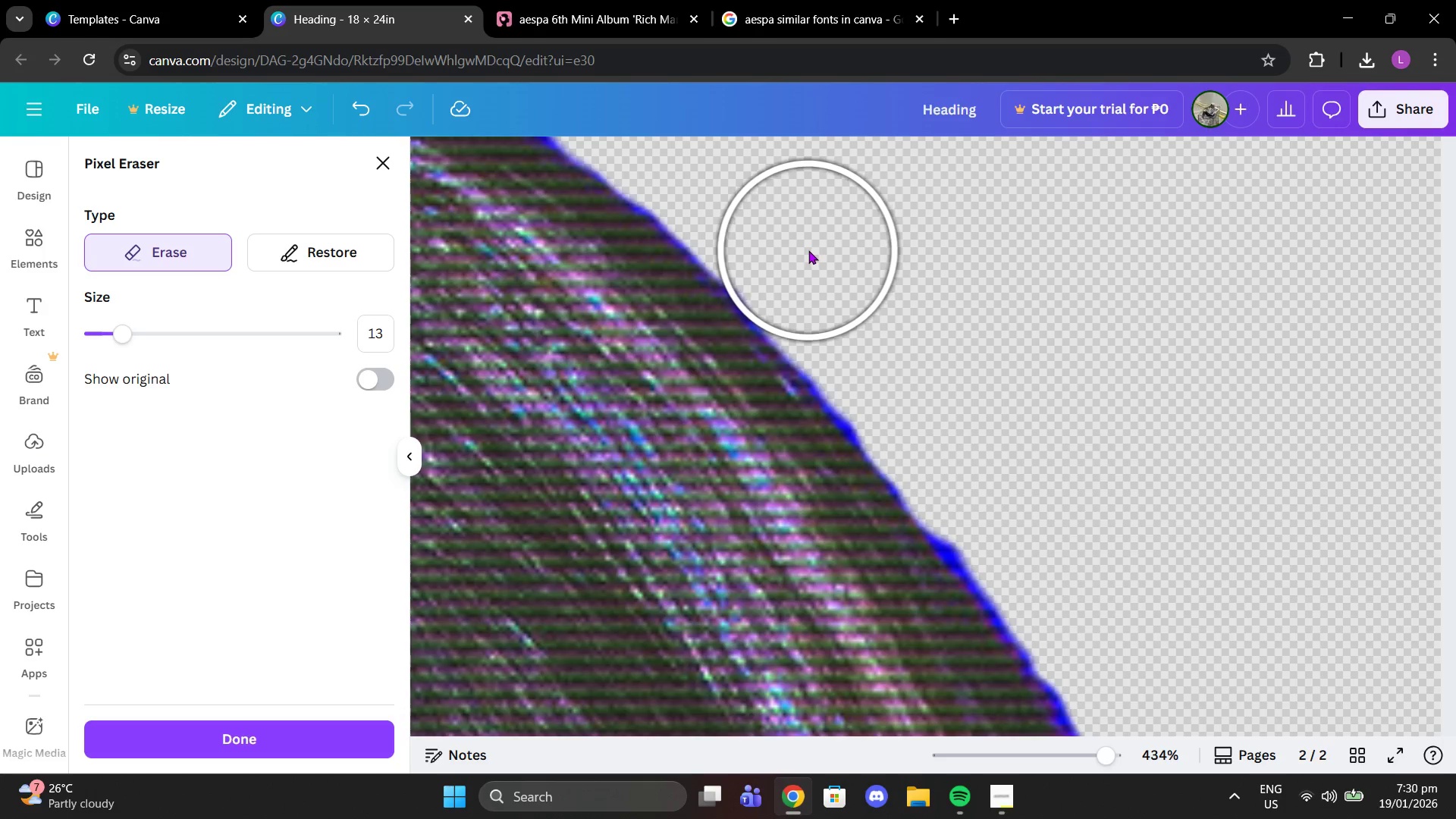 
left_click([808, 250])
 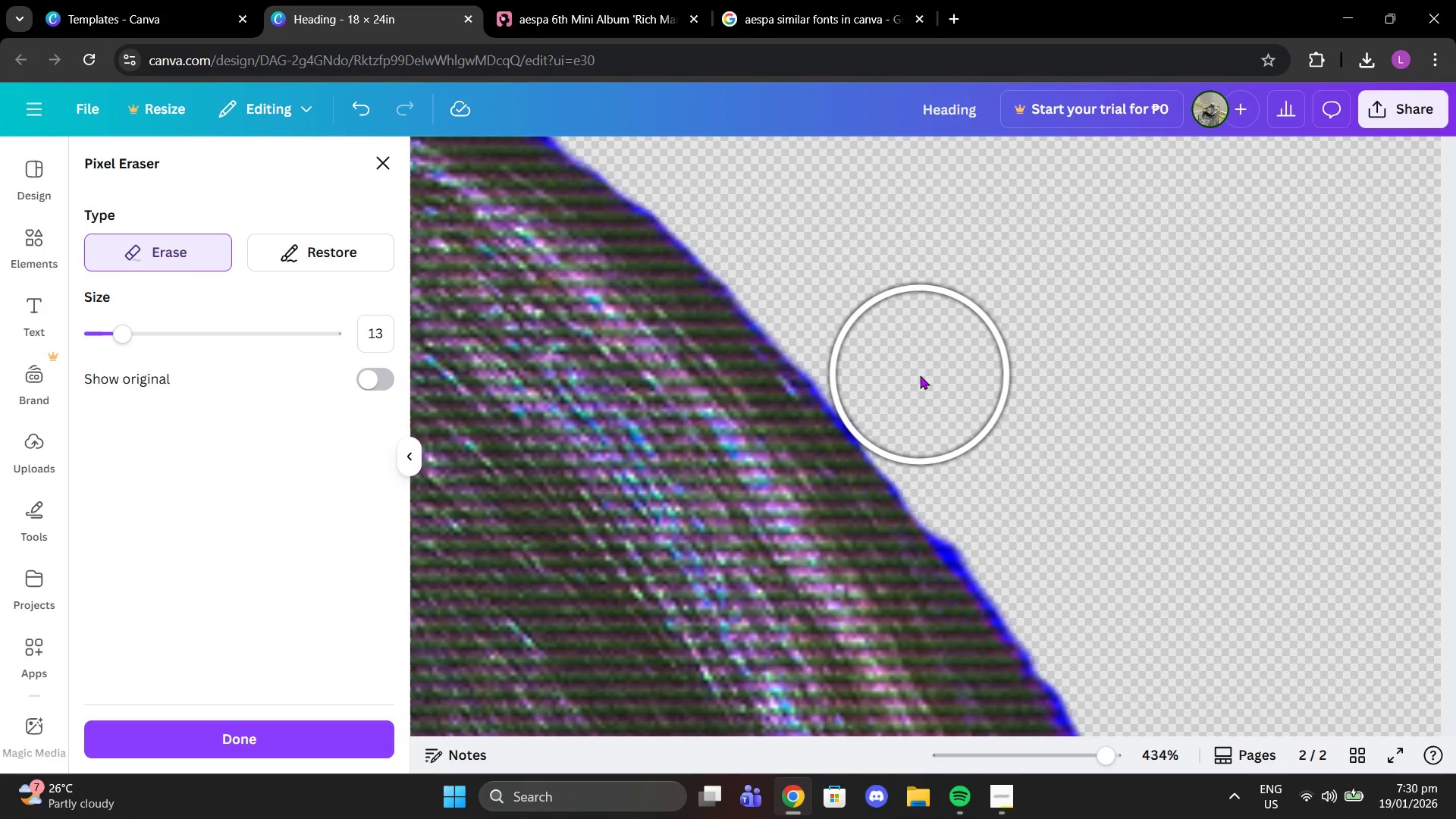 
left_click([920, 381])
 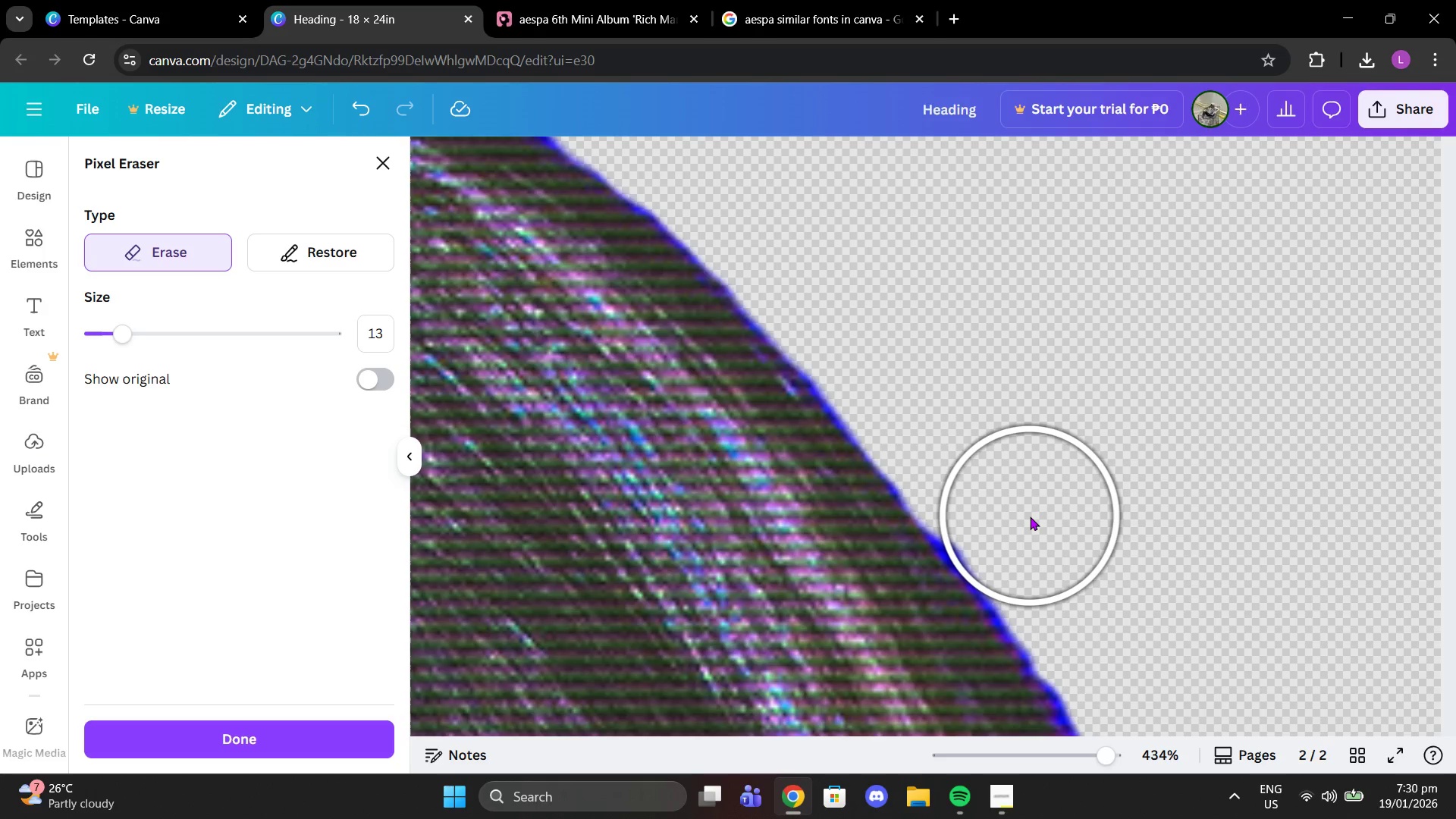 
left_click([1029, 516])
 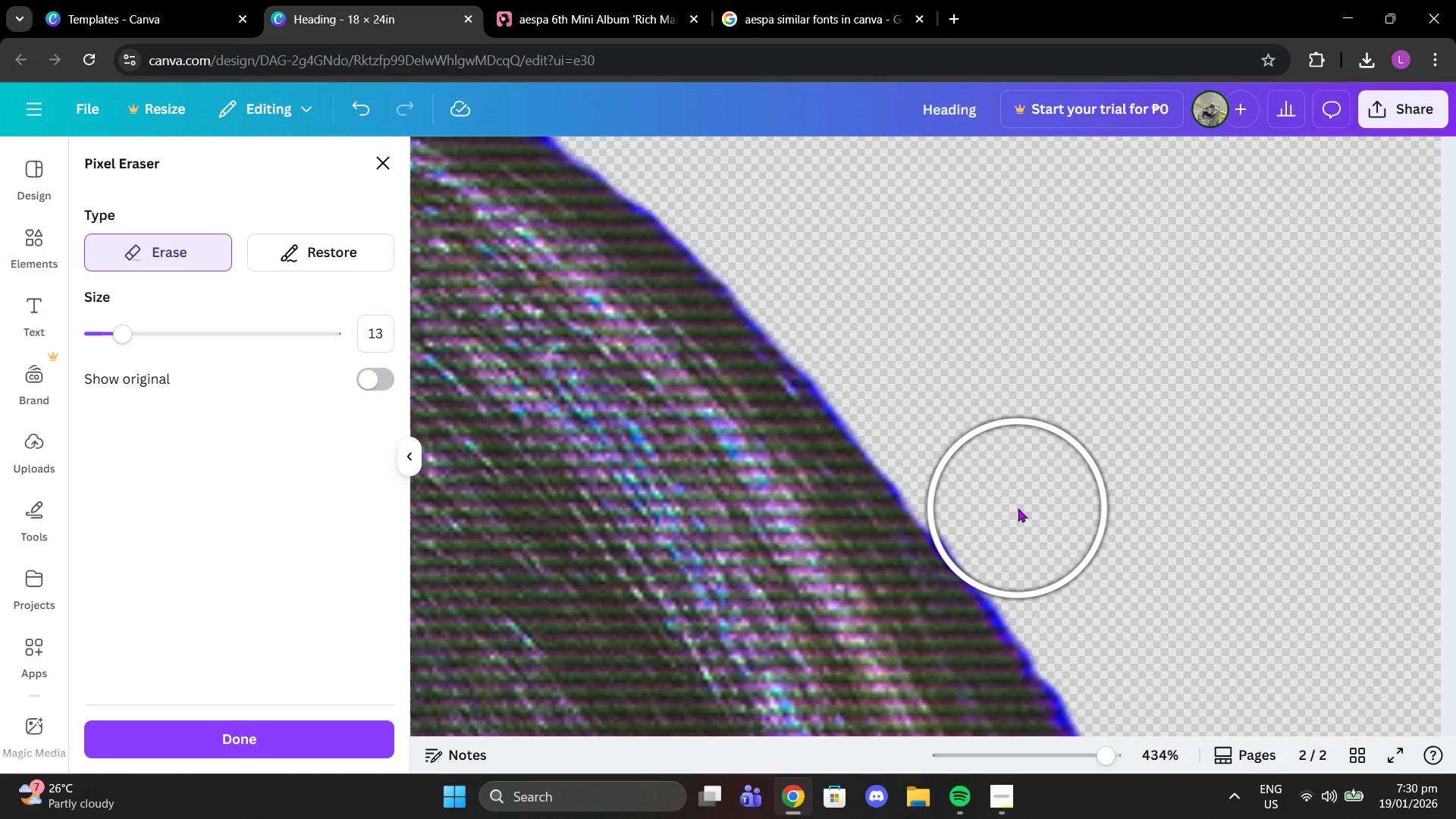 
left_click([1018, 508])
 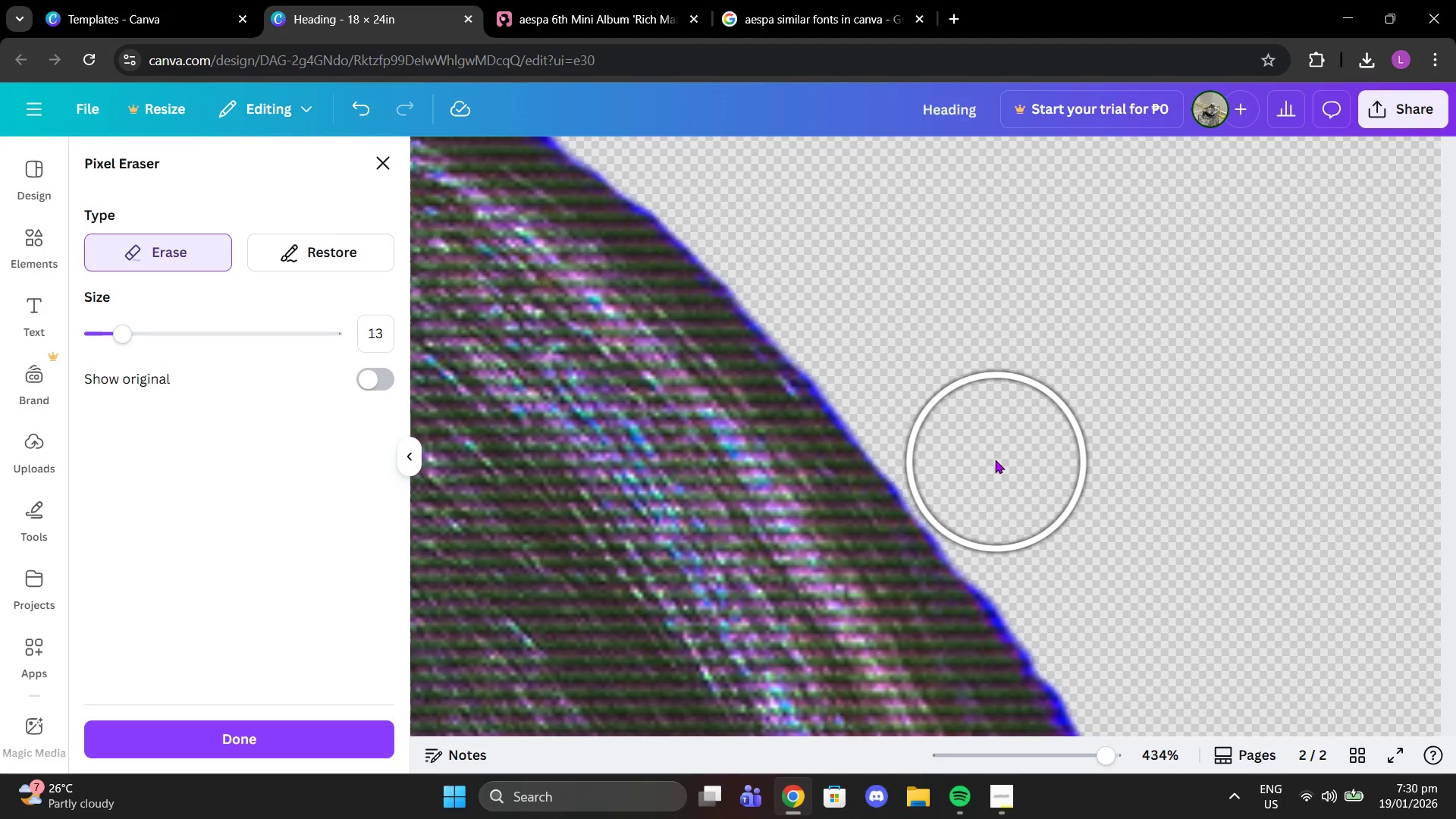 
left_click([968, 444])
 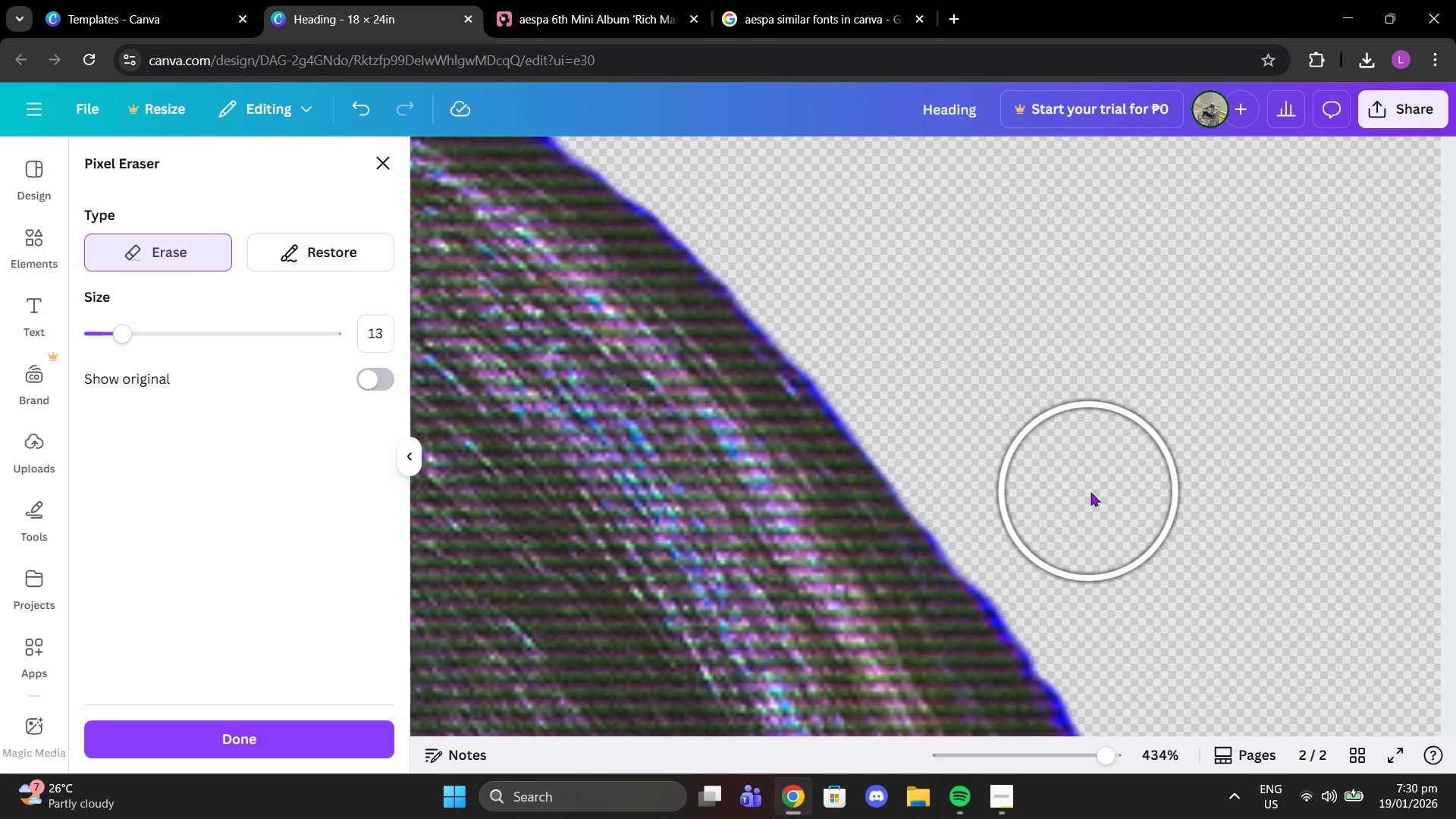 
scroll: coordinate [1089, 492], scroll_direction: down, amount: 3.0
 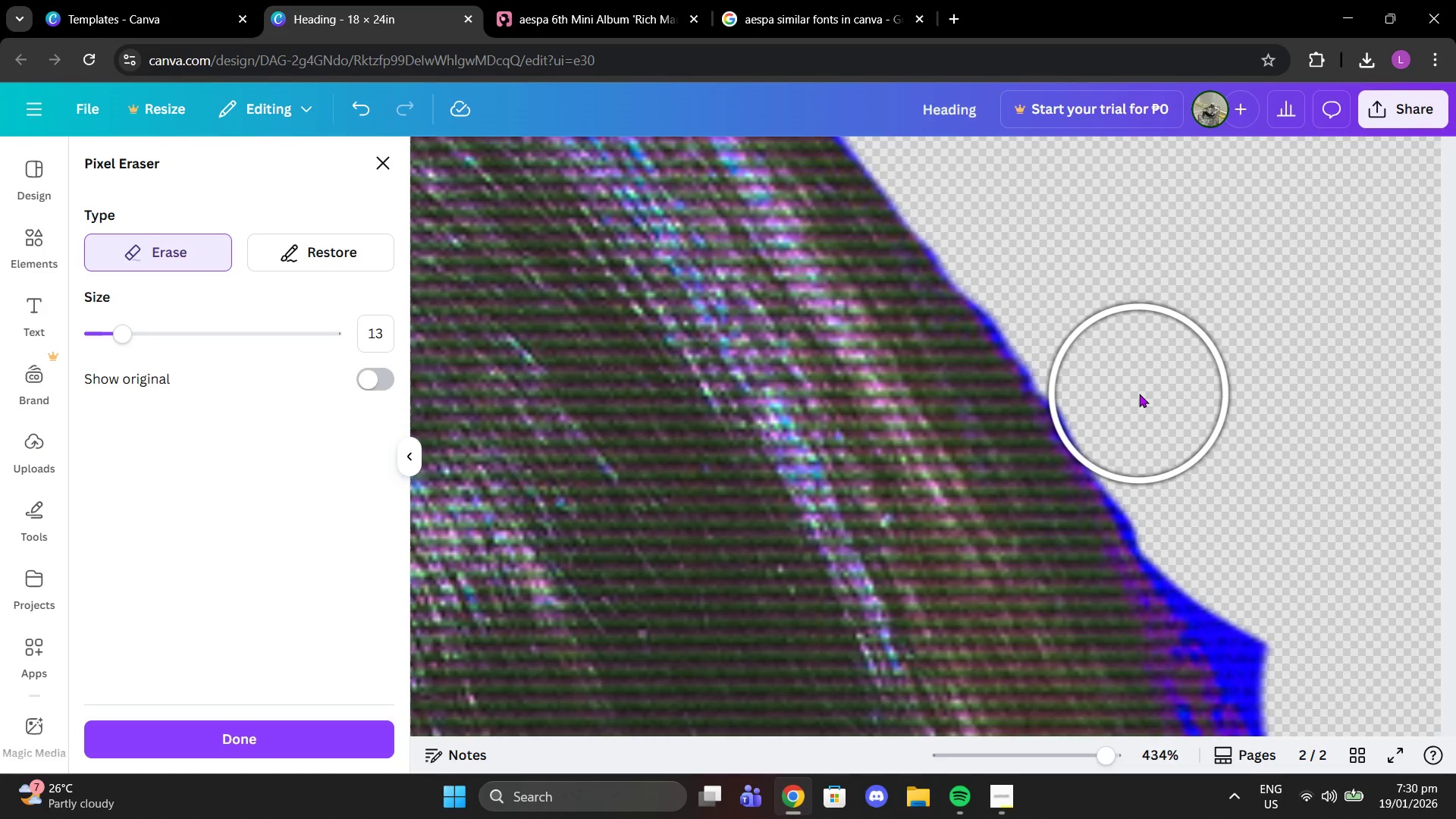 
left_click([1139, 390])
 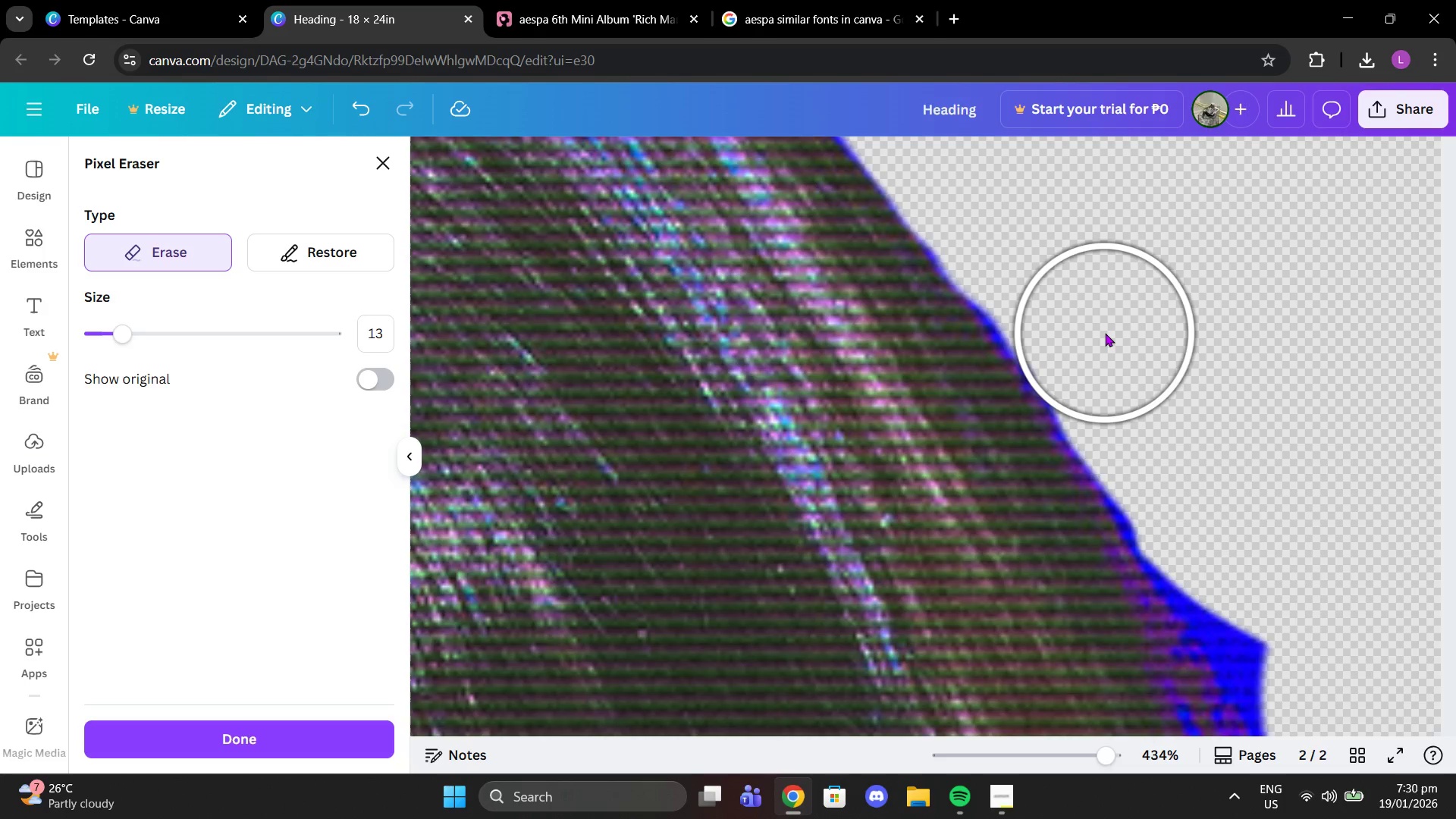 
left_click([1101, 334])
 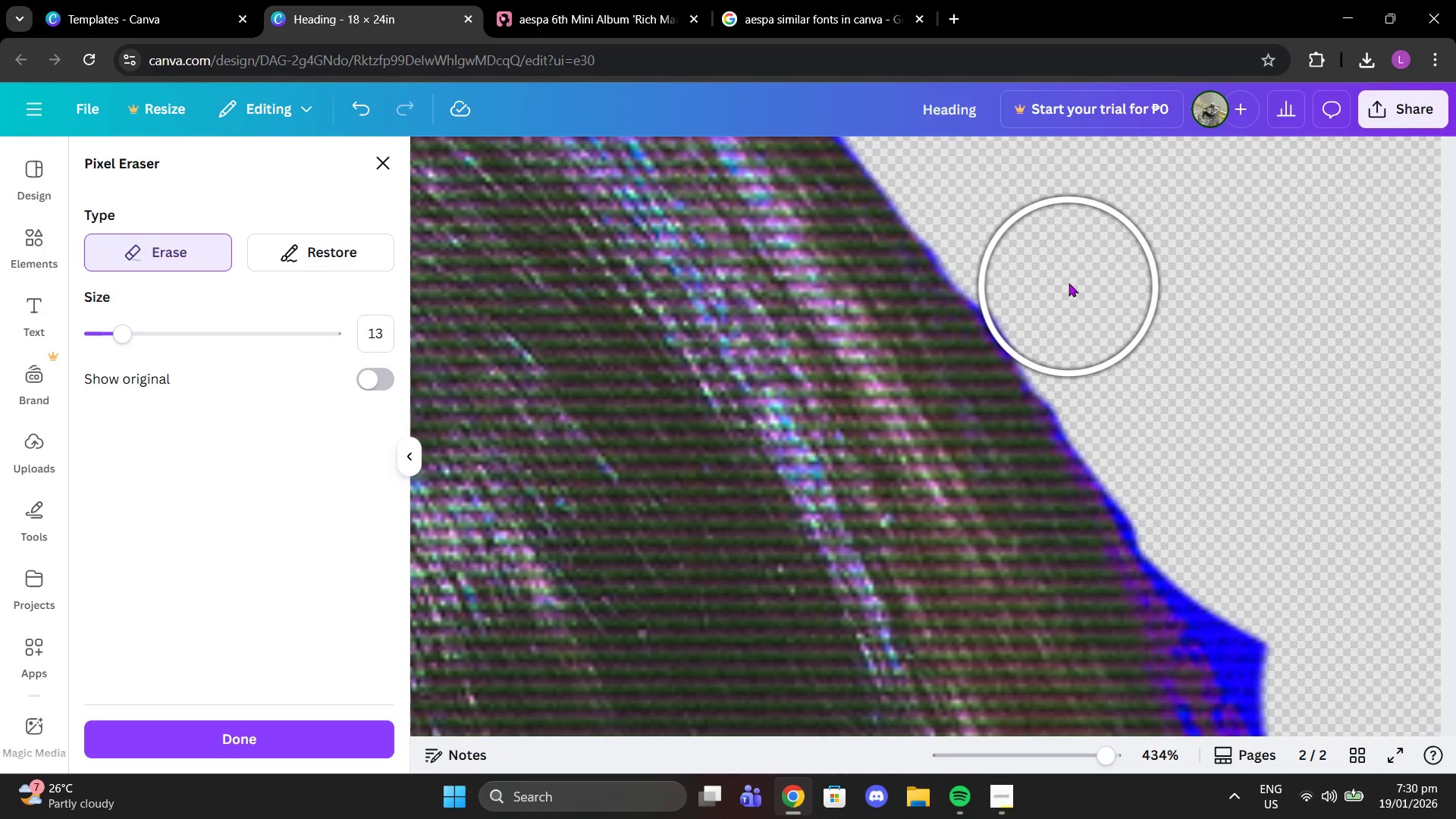 
left_click([1068, 283])
 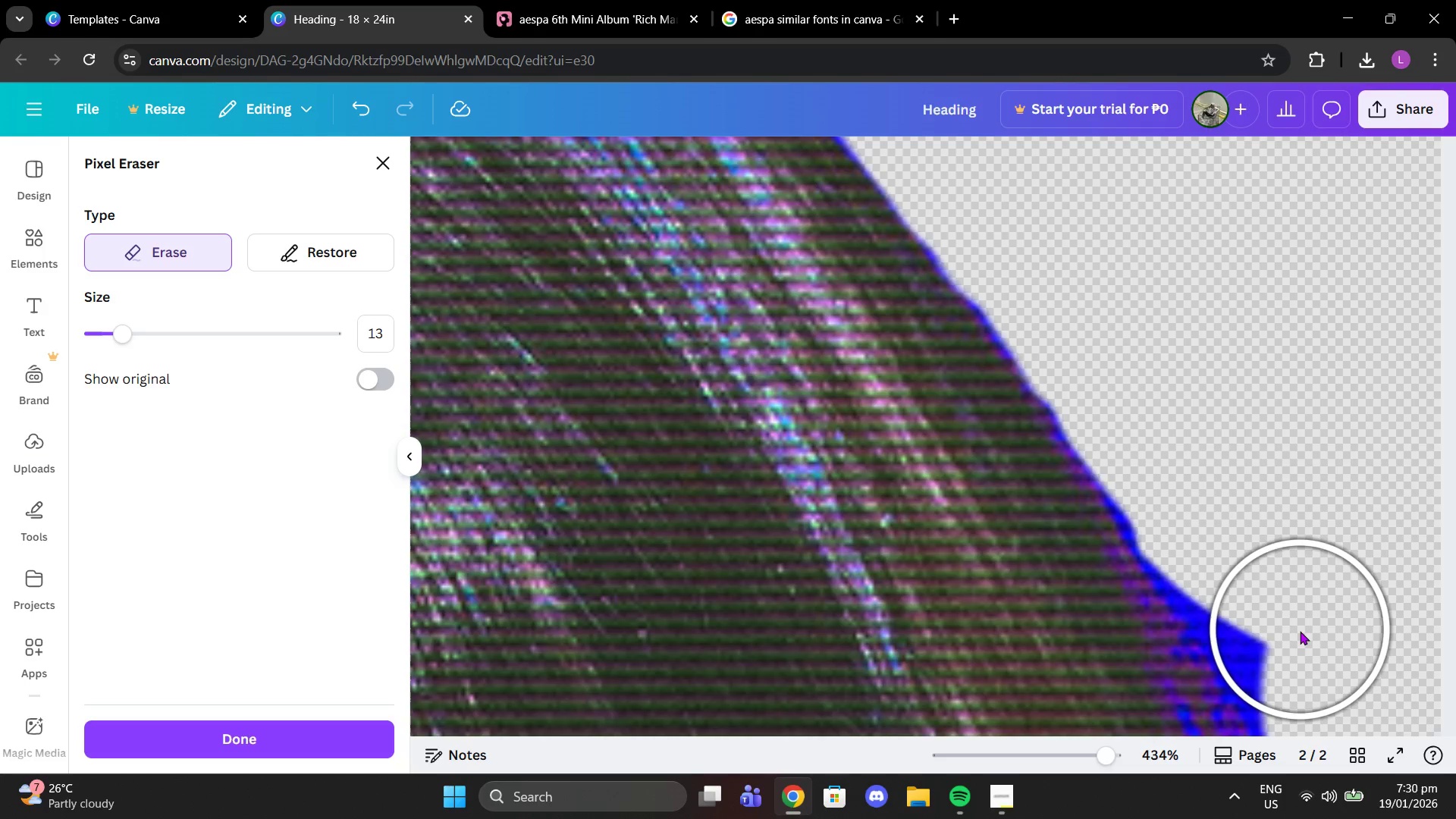 
left_click([1300, 632])
 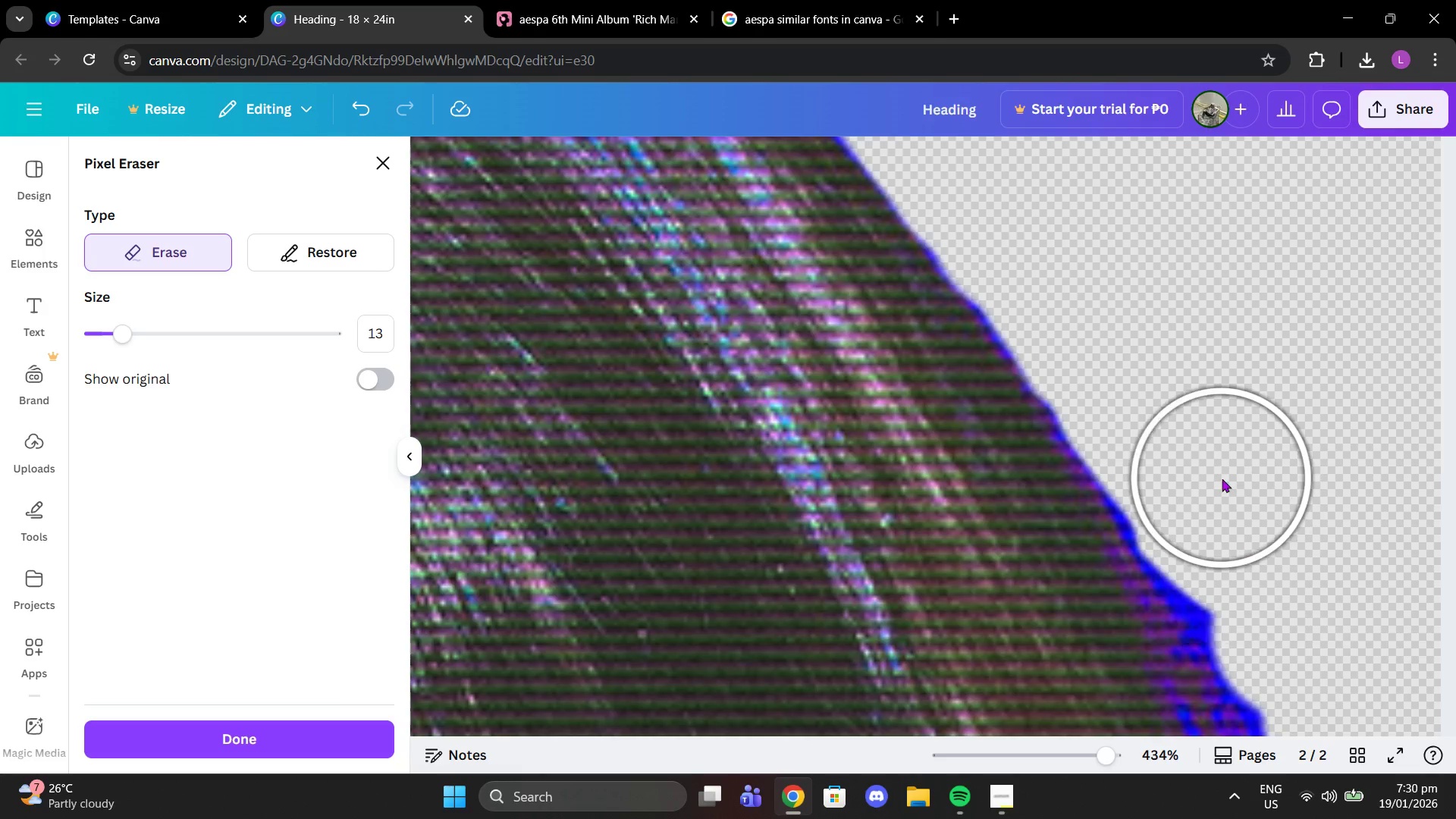 
wait(5.41)
 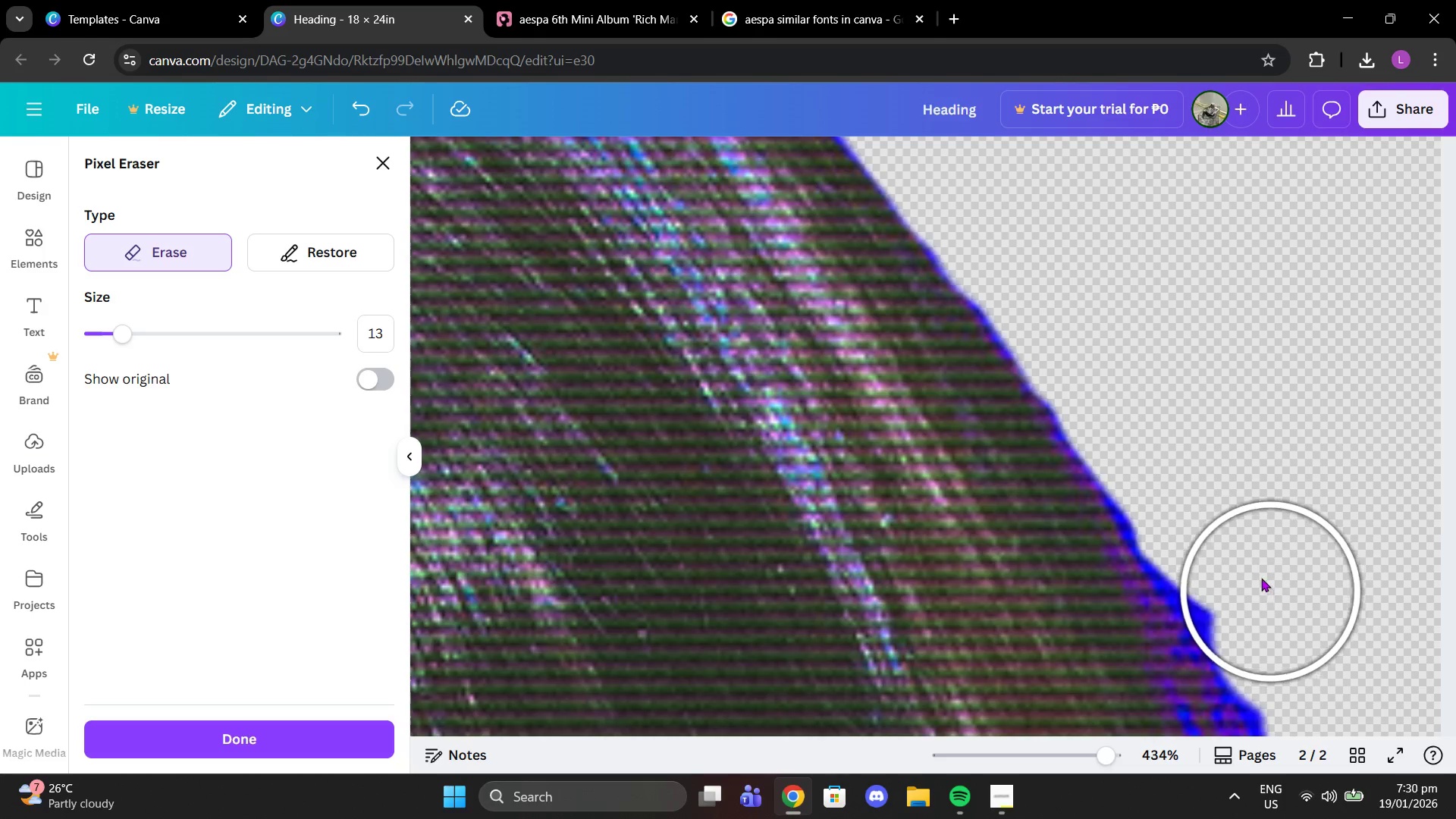 
left_click([1200, 491])
 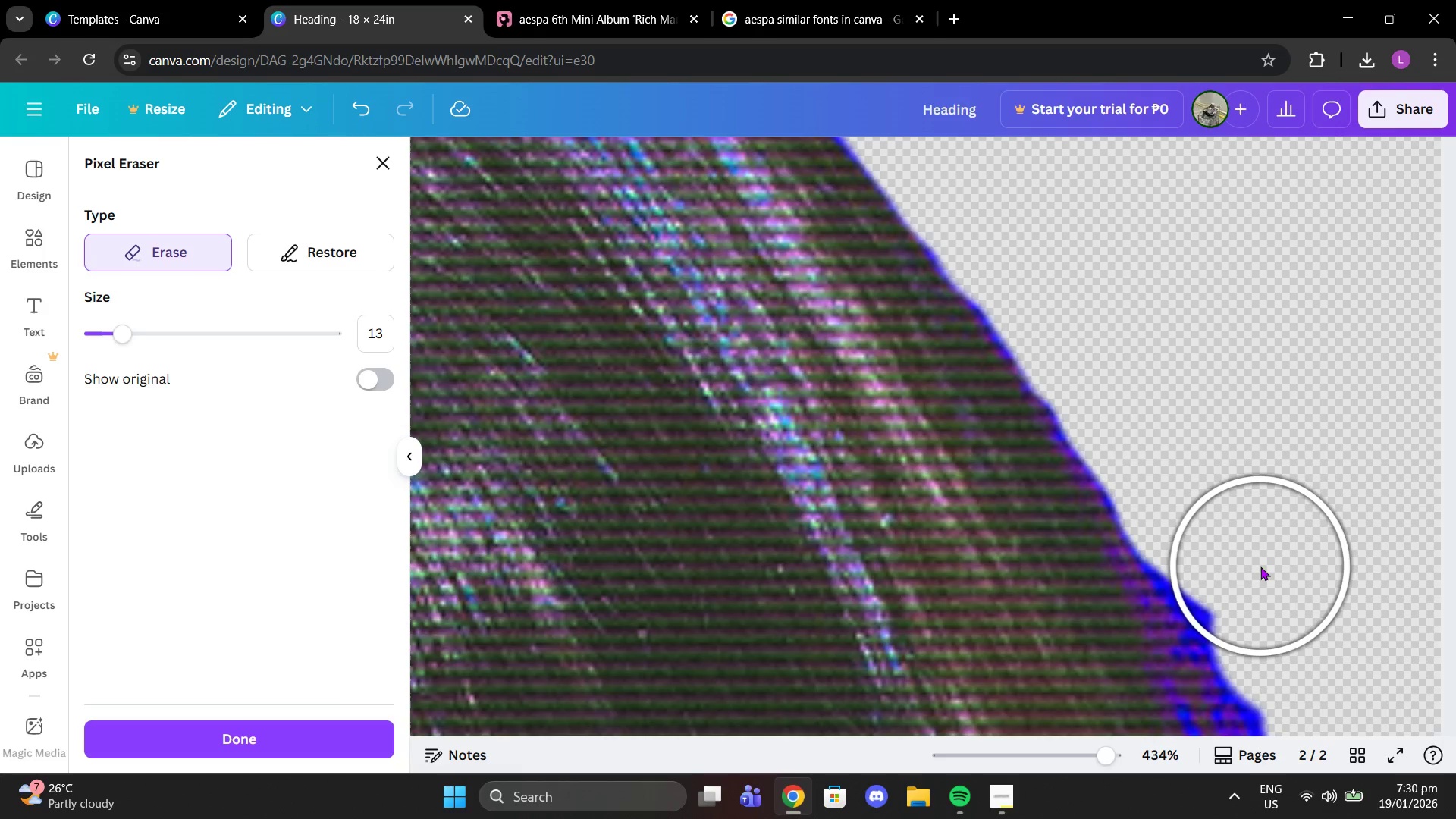 
left_click([1260, 572])
 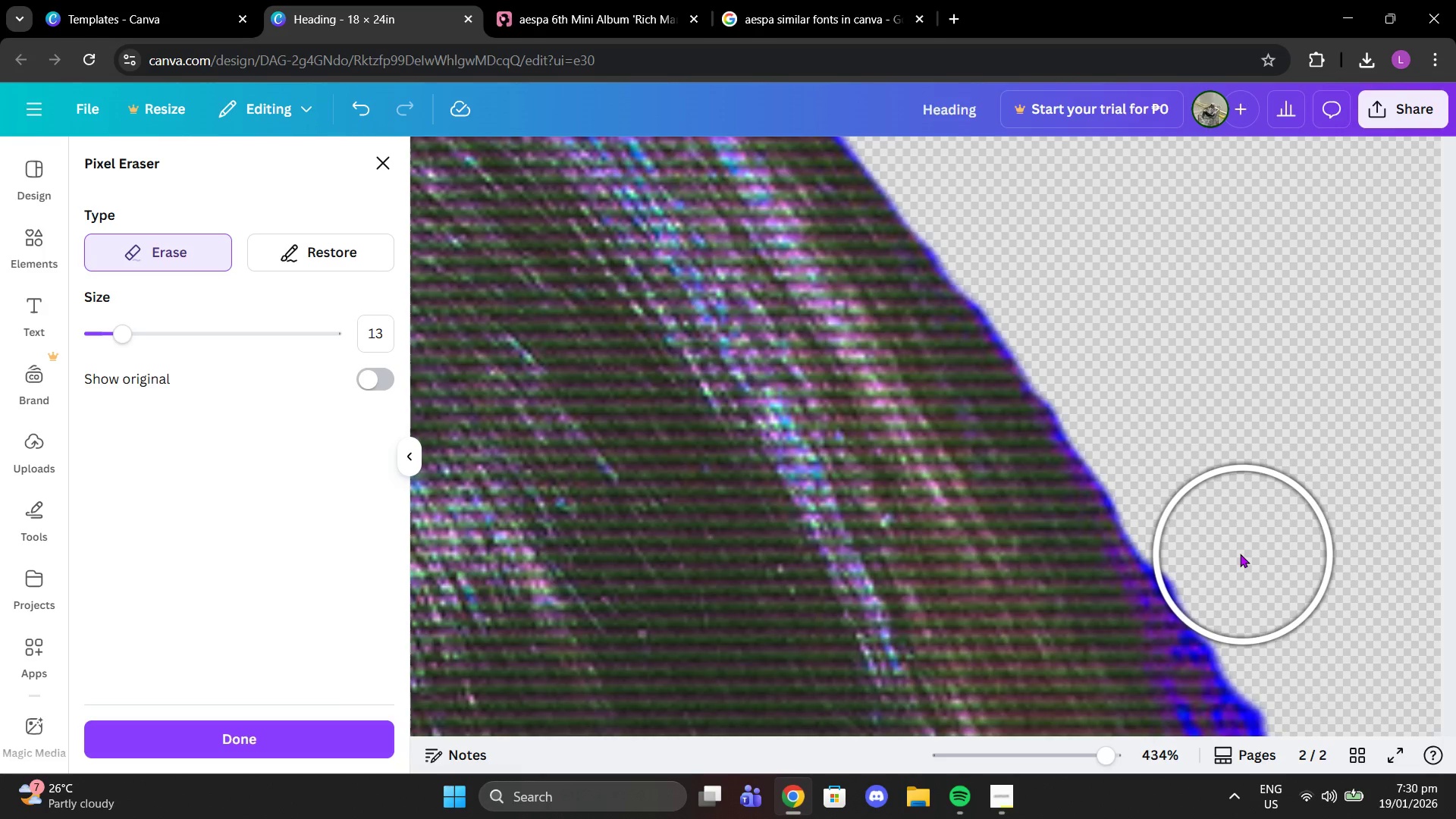 
left_click([1240, 553])
 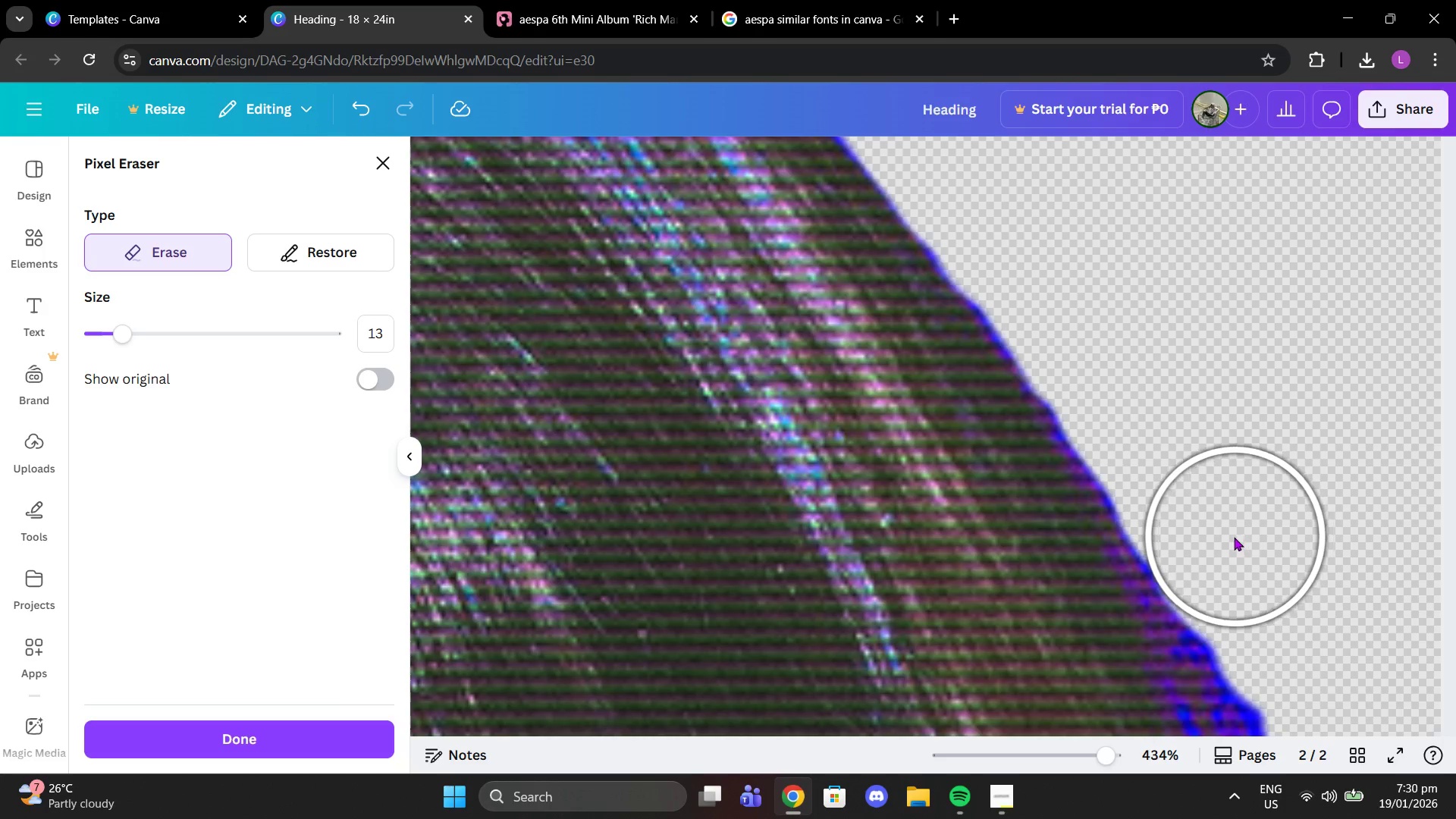 
left_click([1231, 535])
 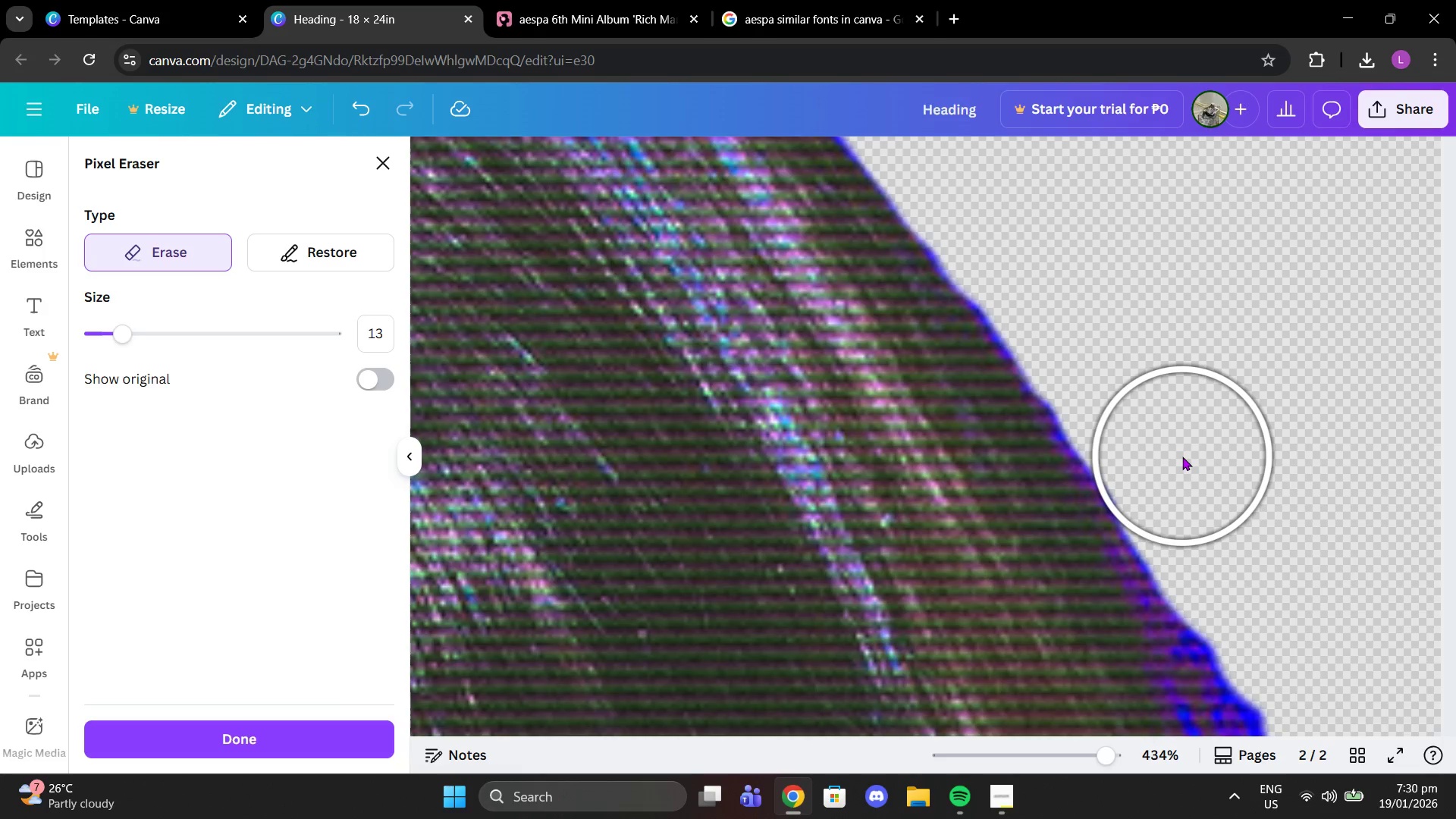 
left_click([1182, 457])
 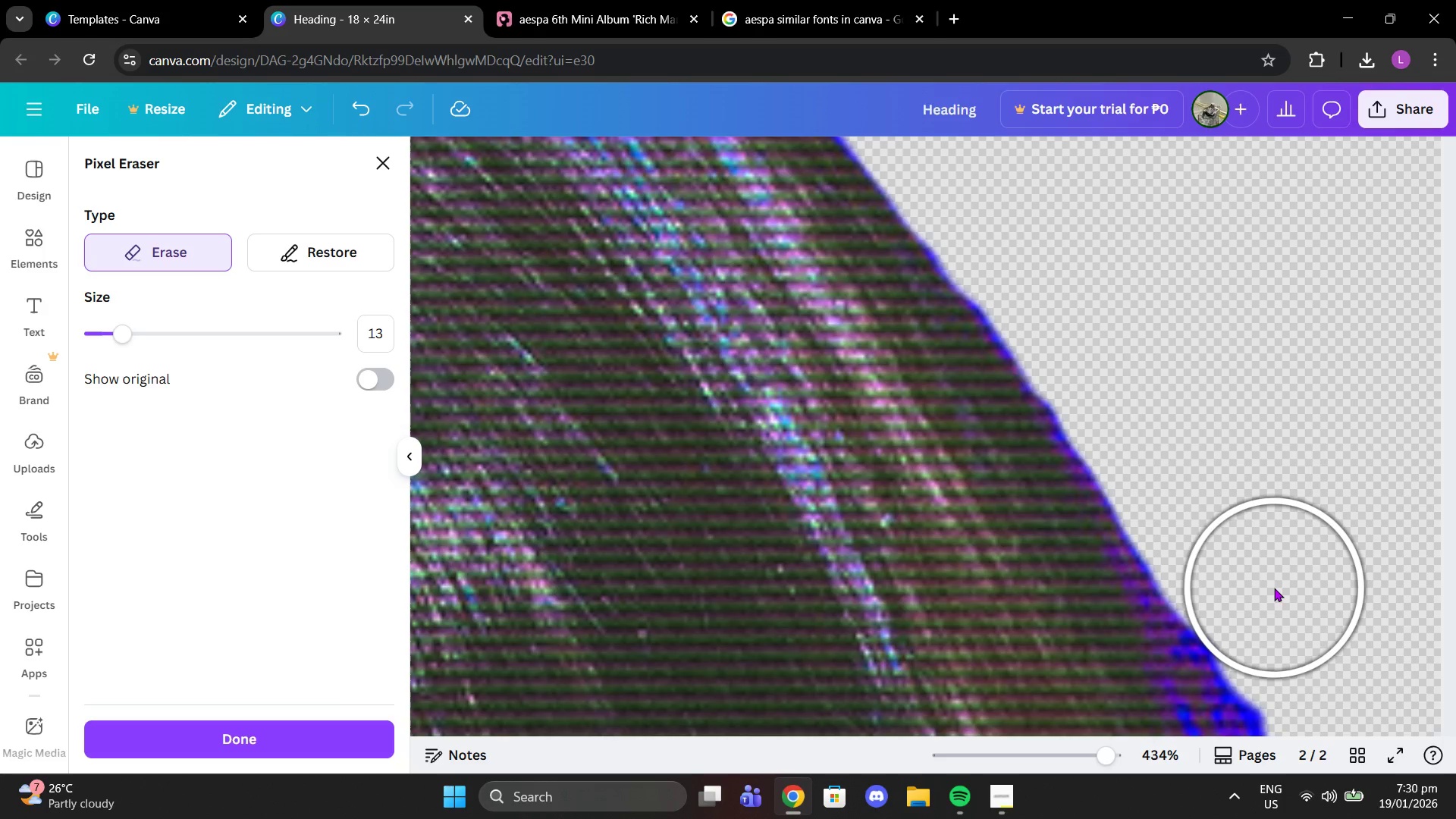 
wait(11.53)
 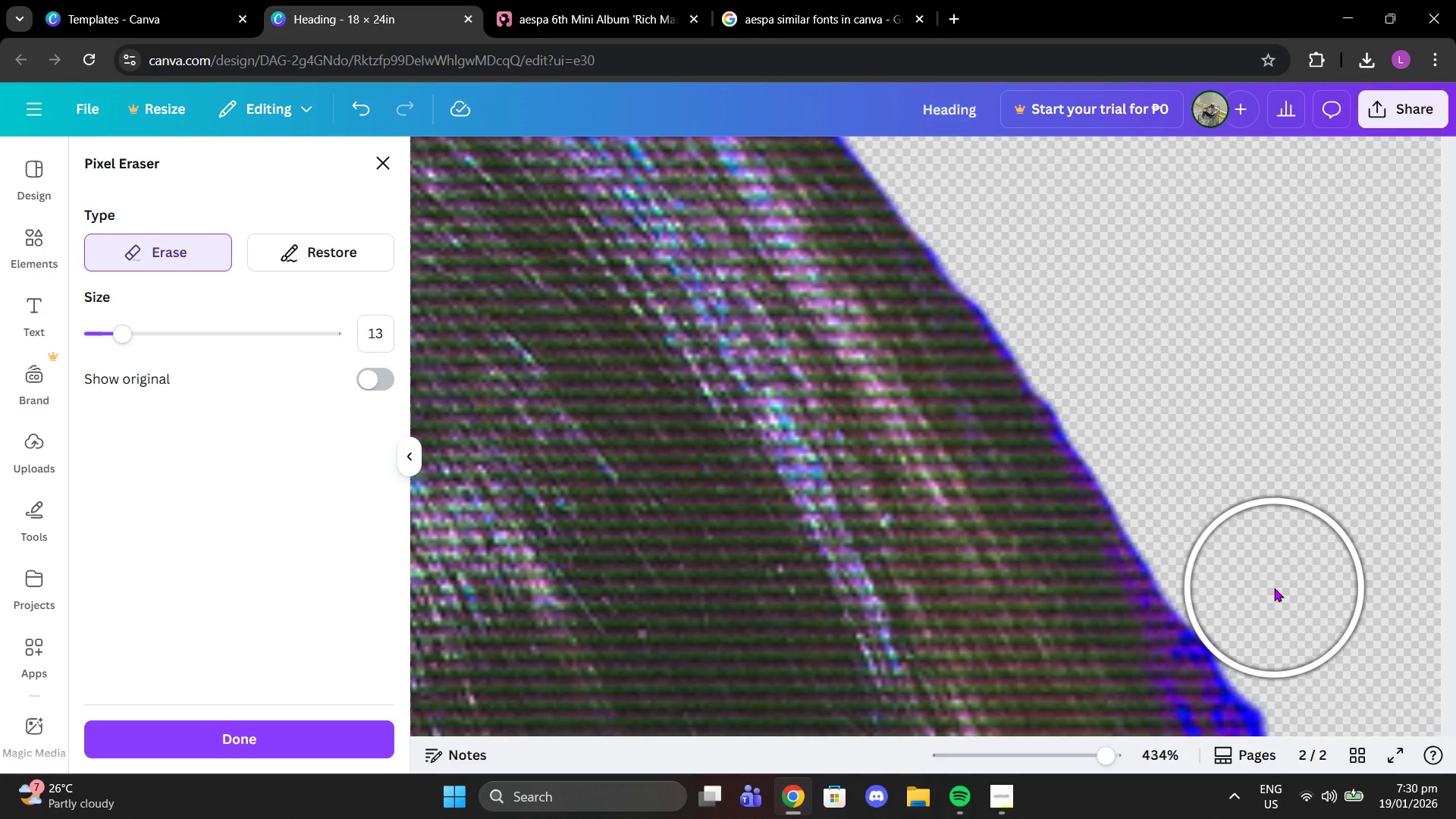 
scroll: coordinate [1335, 332], scroll_direction: down, amount: 3.0
 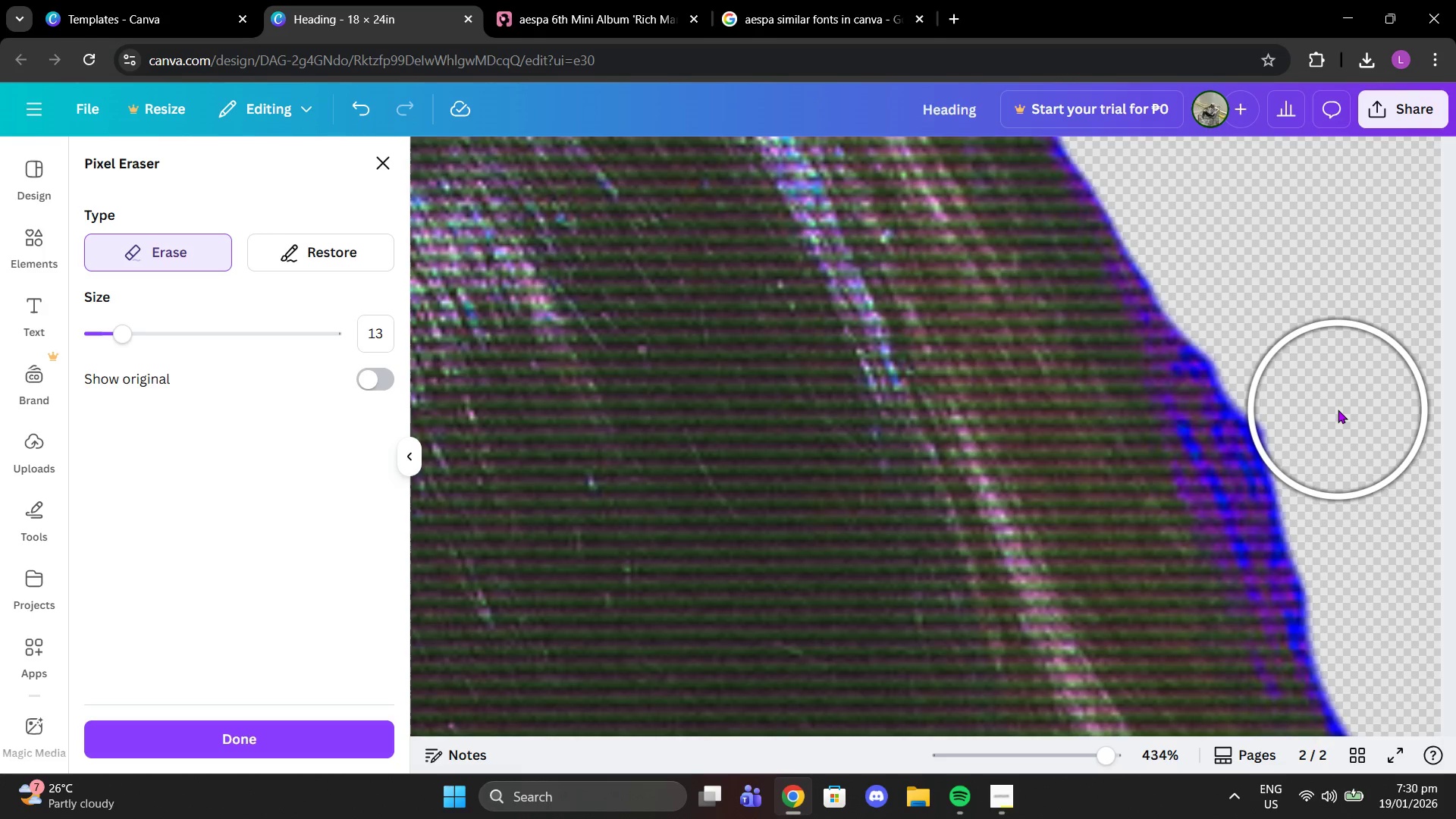 
left_click([1336, 411])
 